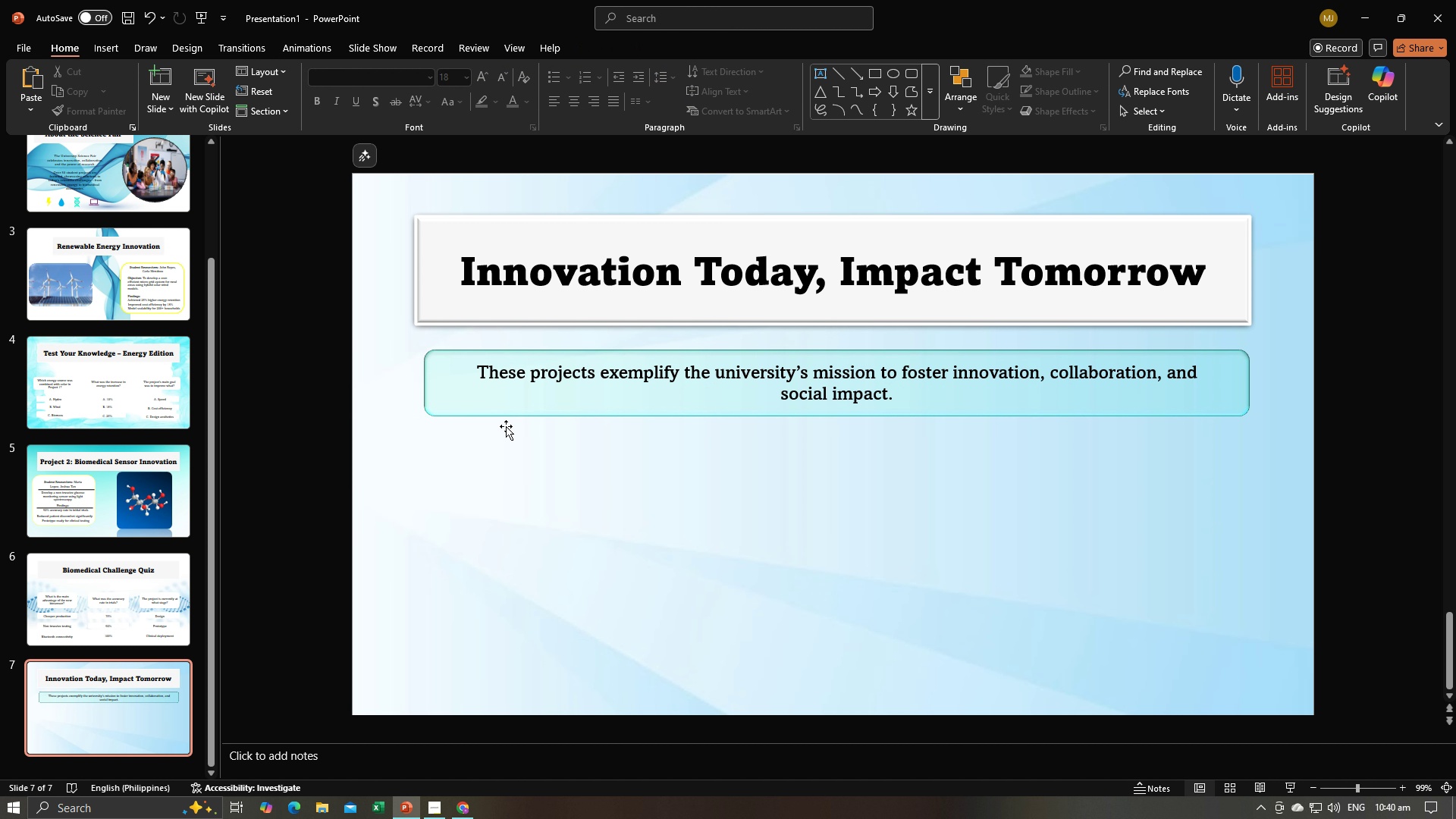 
key(Alt+AltLeft)
 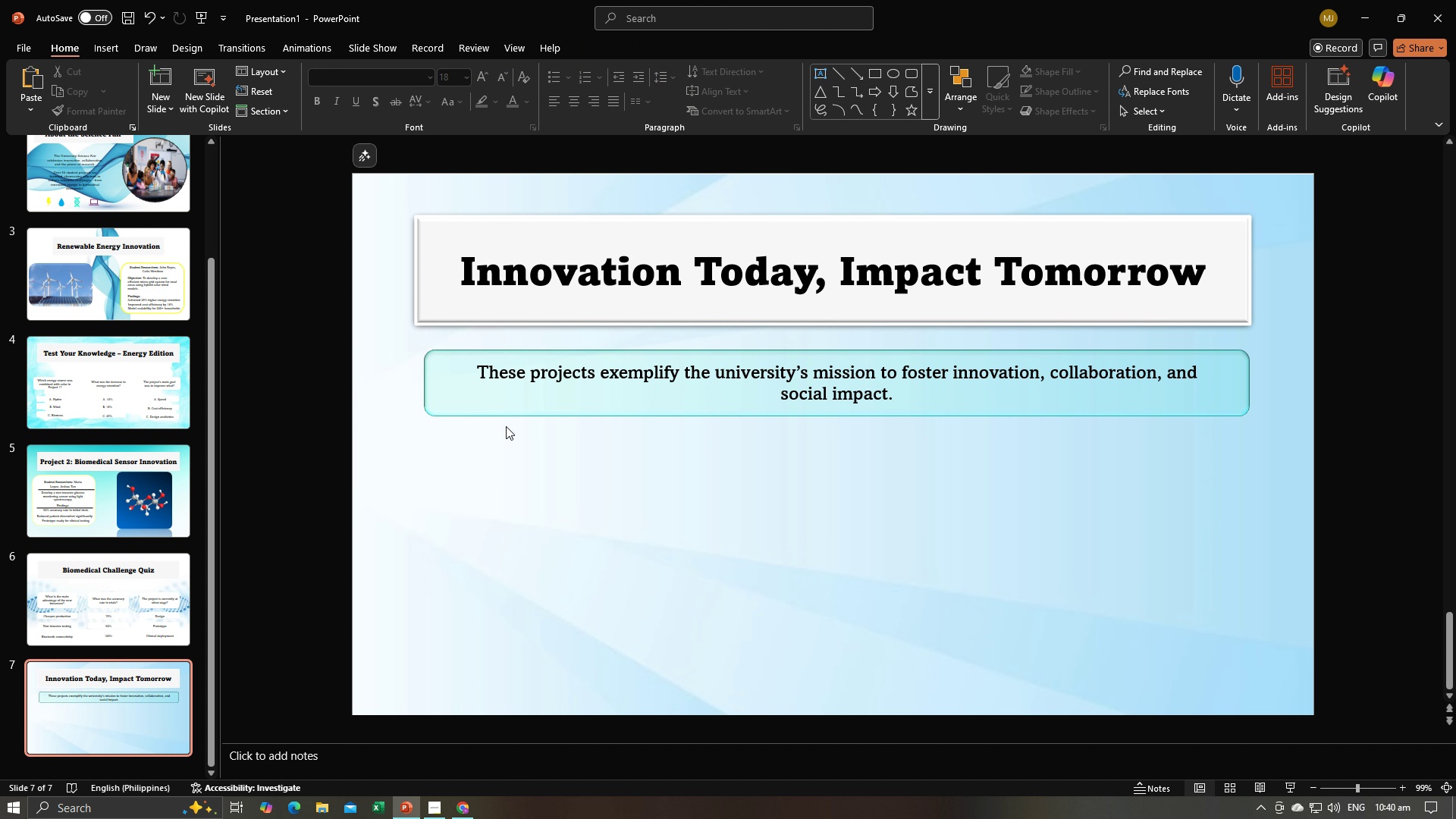 
key(Alt+Tab)
 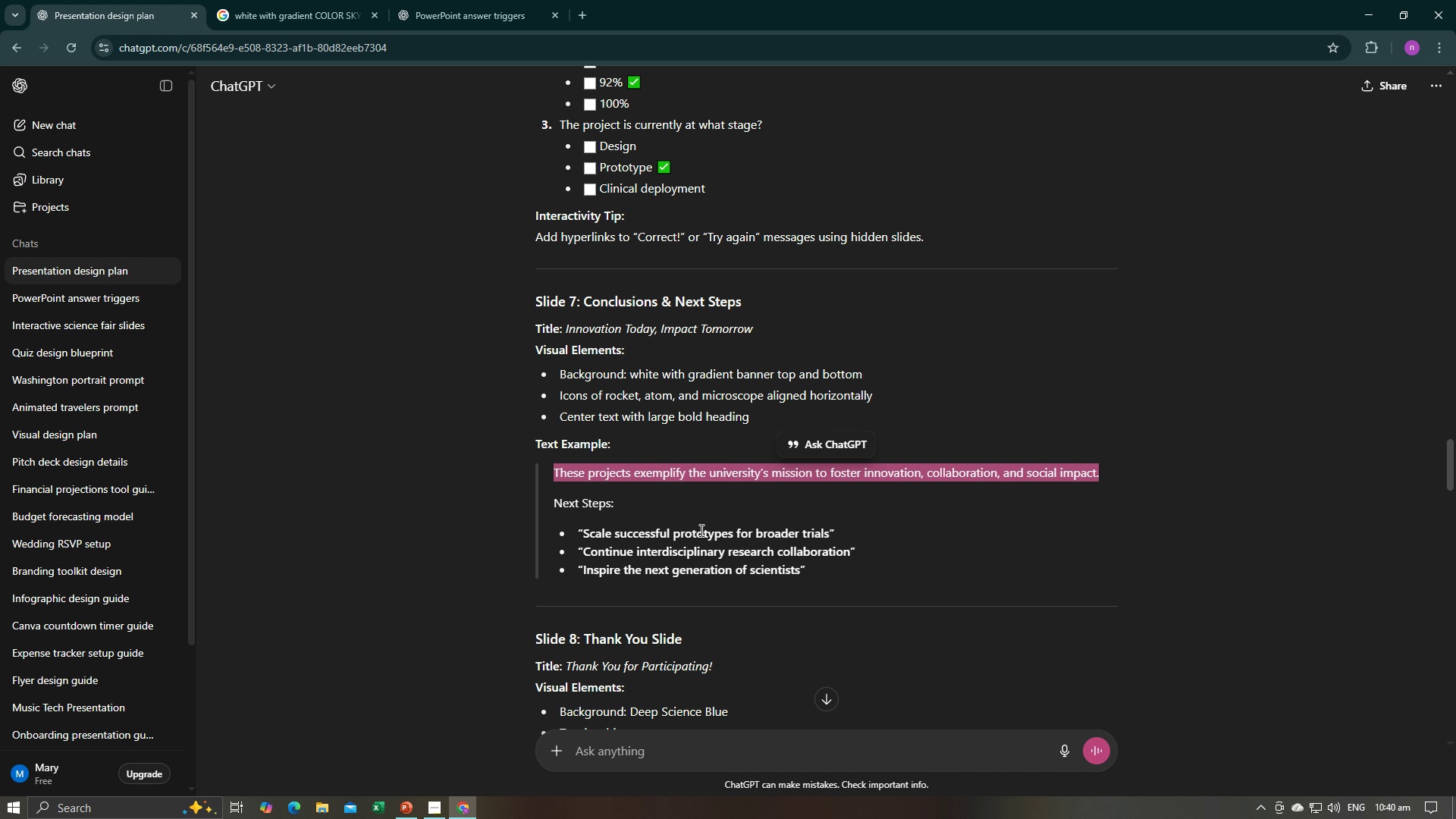 
wait(6.07)
 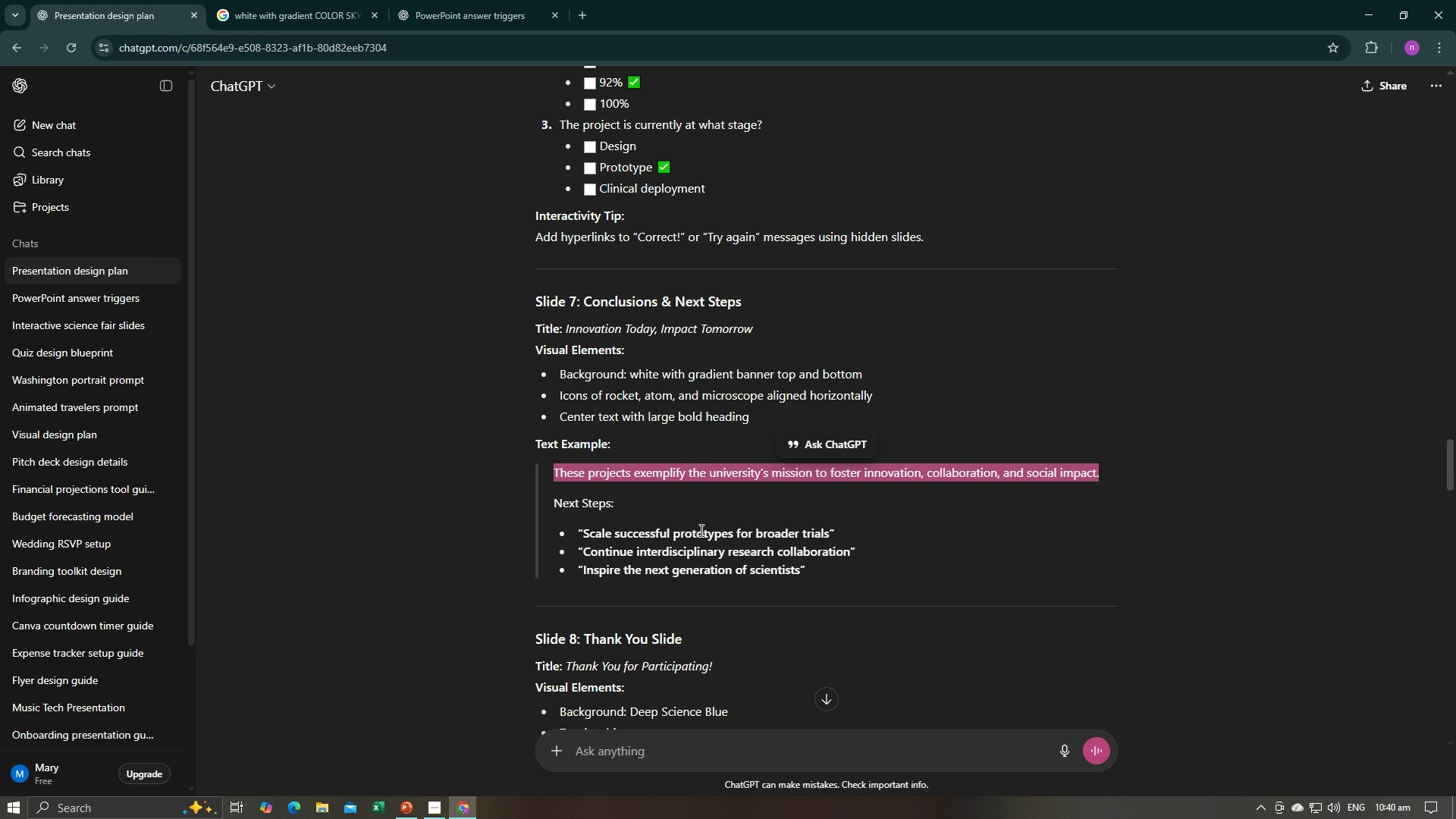 
left_click_drag(start_coordinate=[610, 502], to_coordinate=[557, 503])
 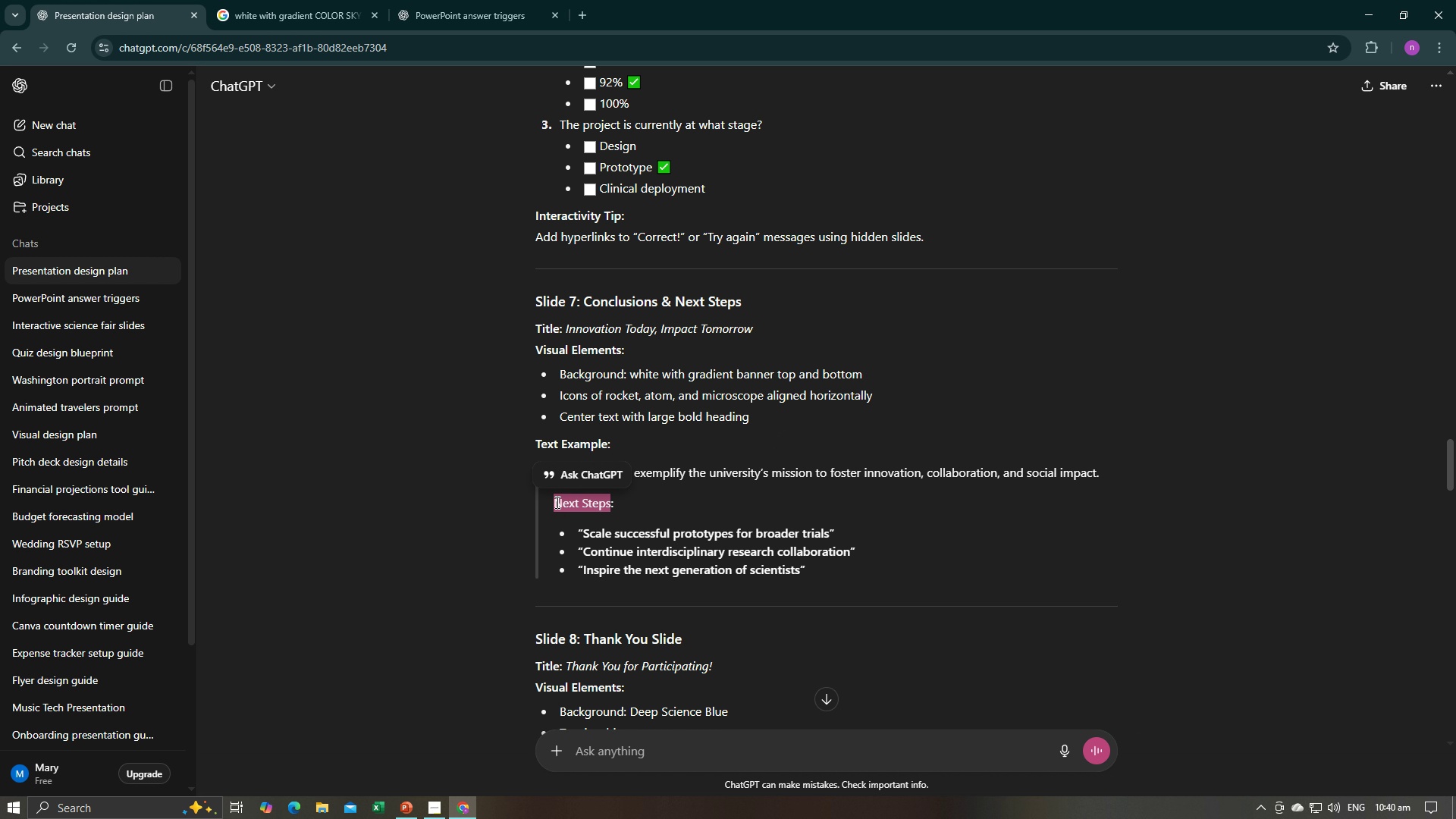 
key(Control+C)
 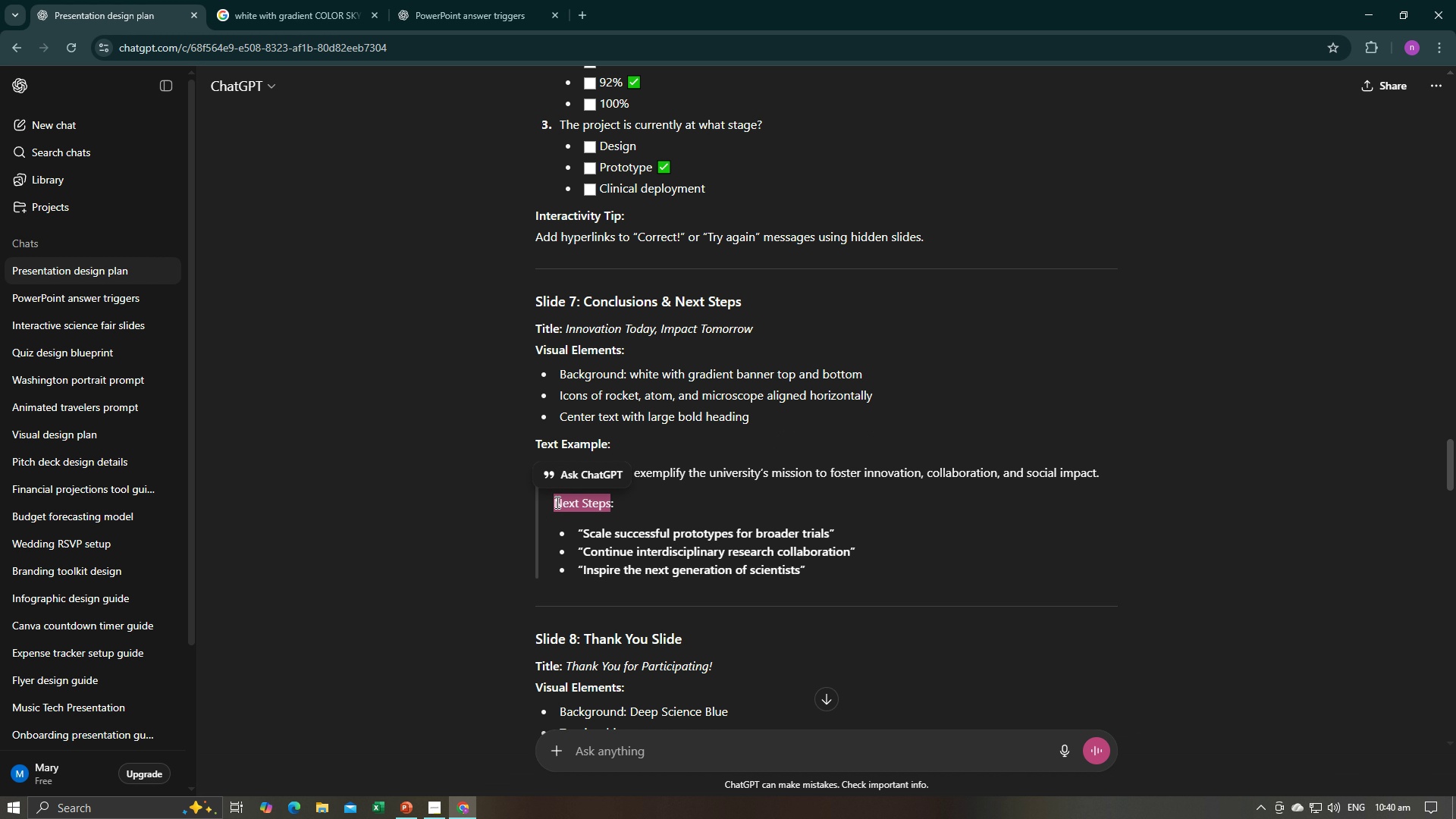 
key(Control+C)
 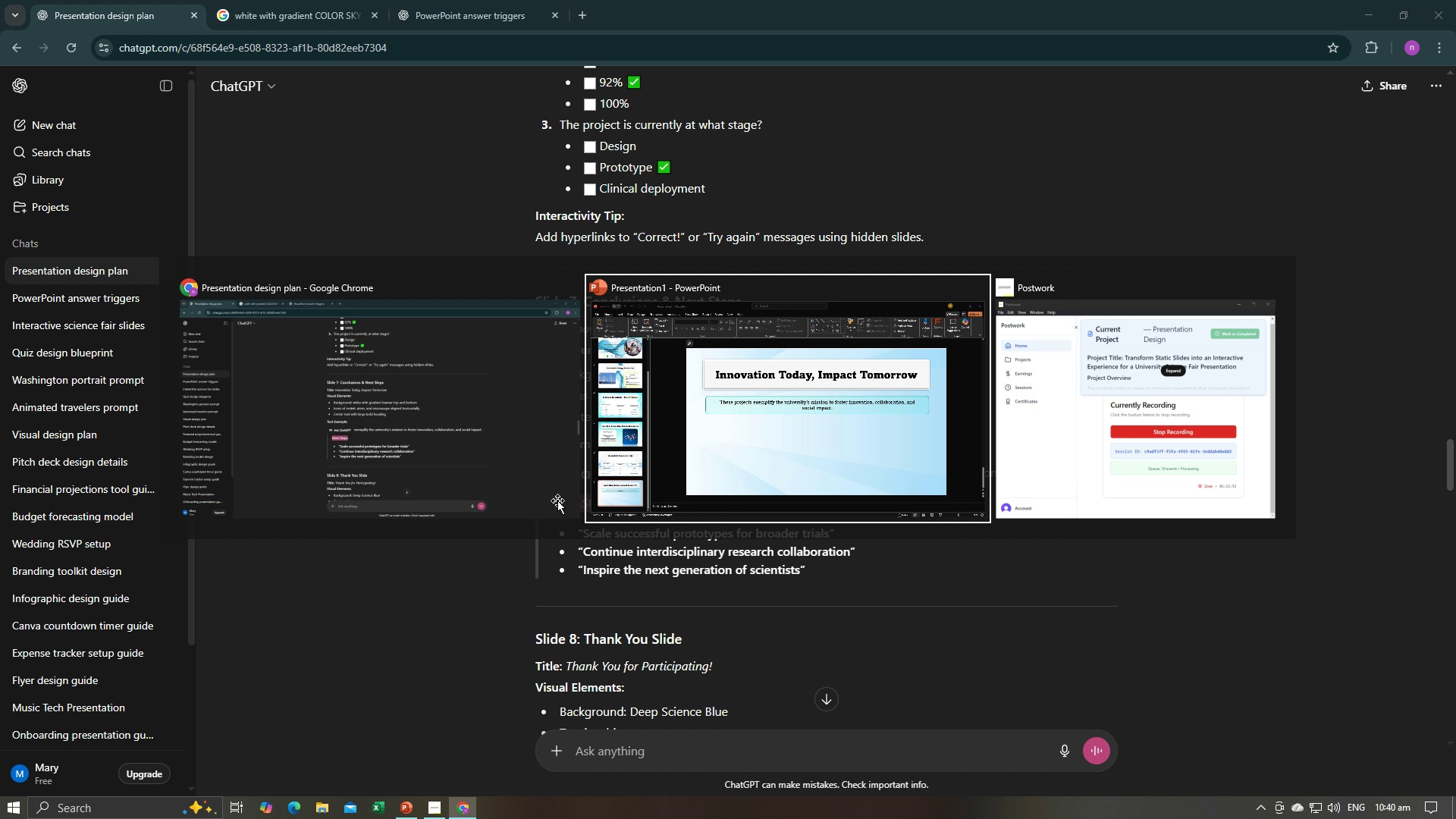 
key(Alt+AltLeft)
 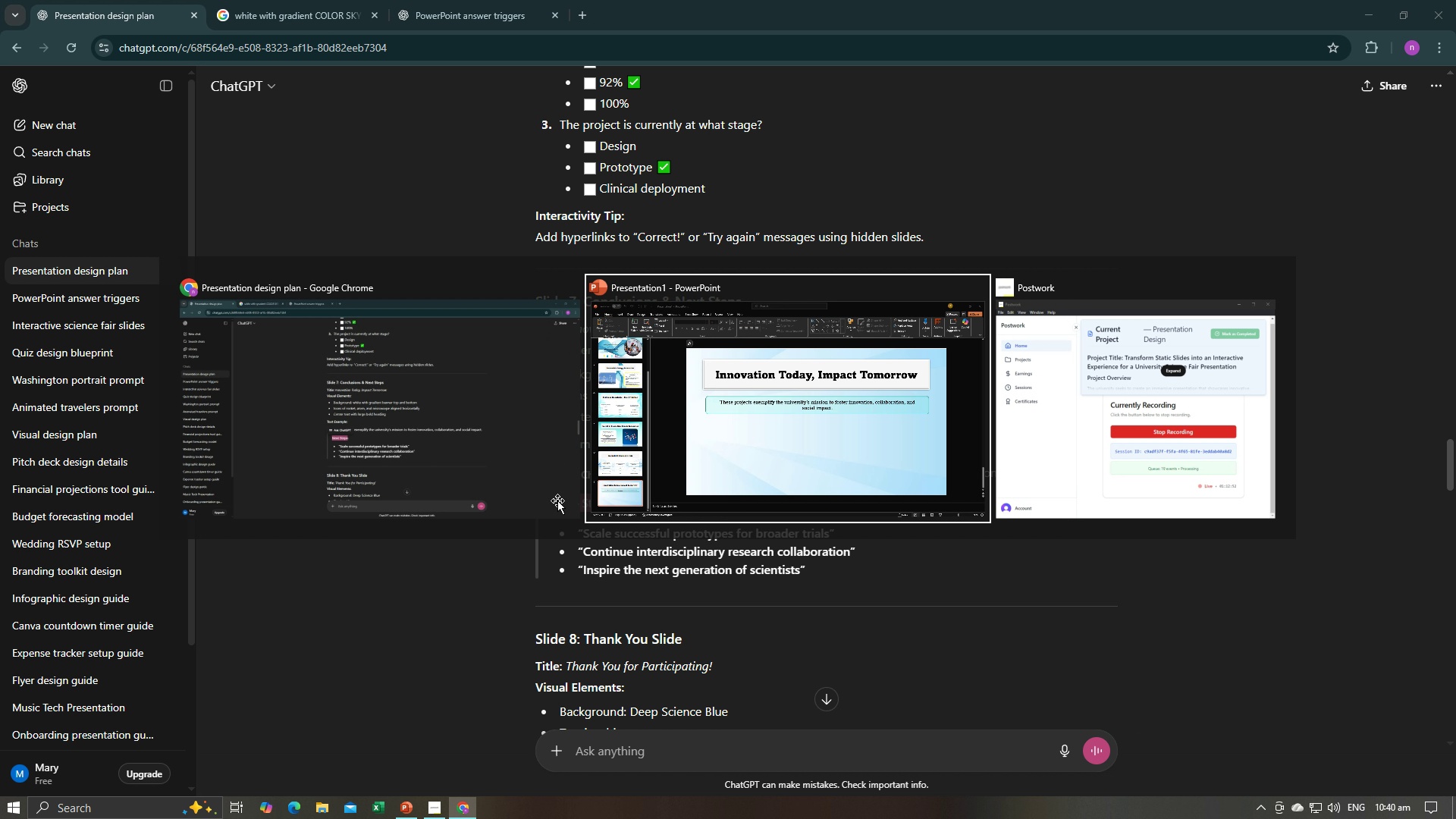 
key(Alt+Tab)
 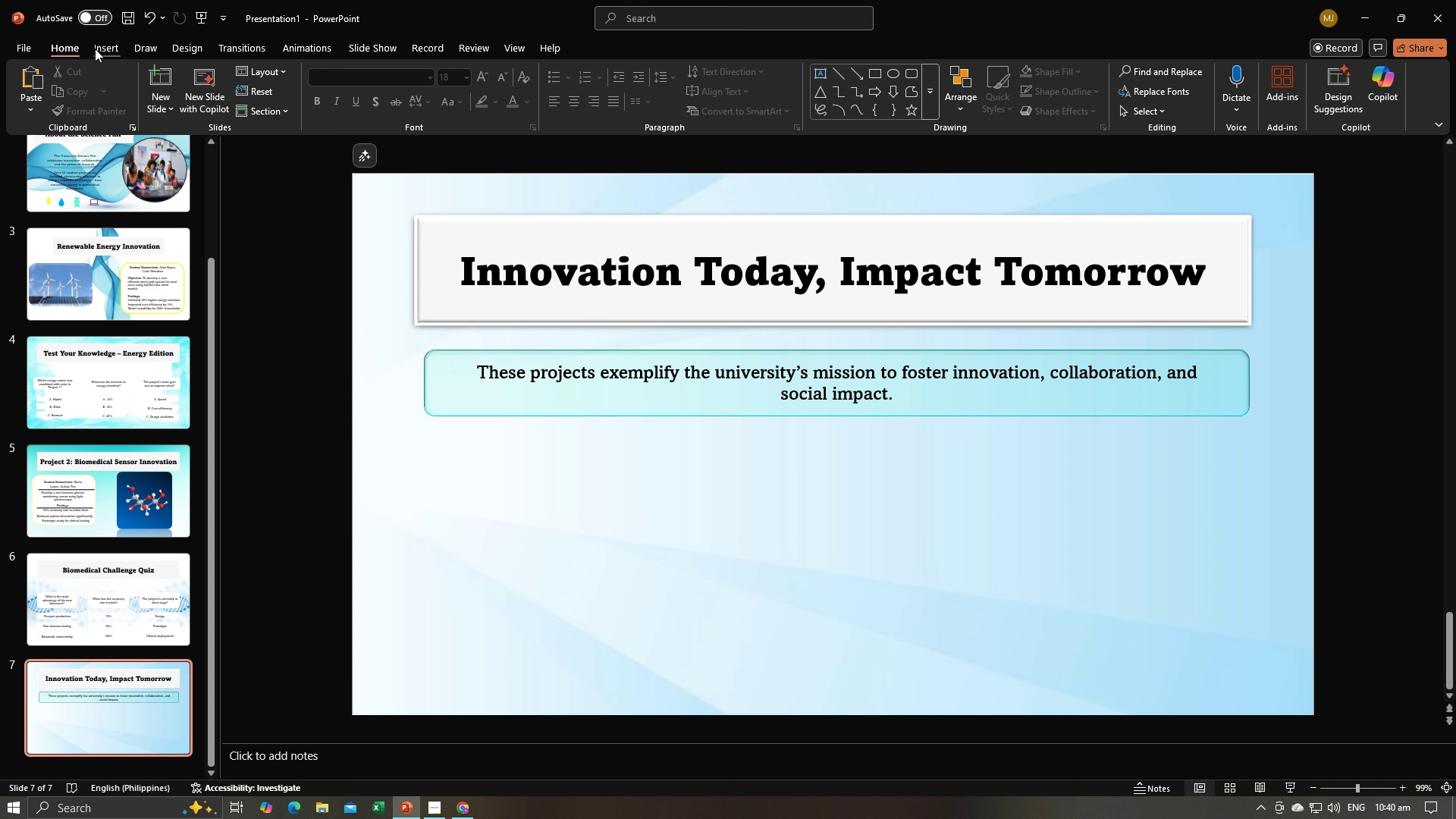 
key(Control+V)
 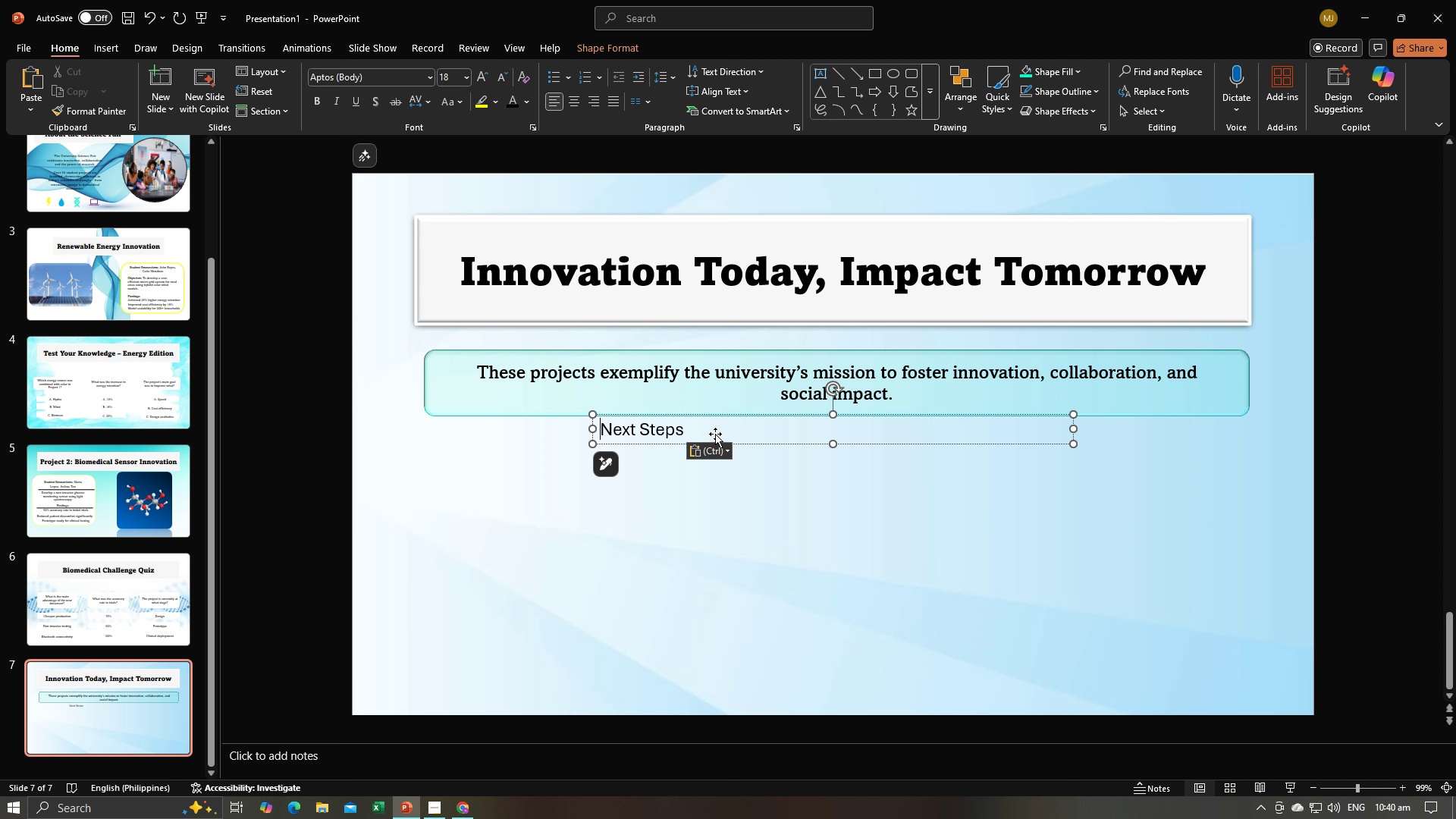 
key(Control+A)
 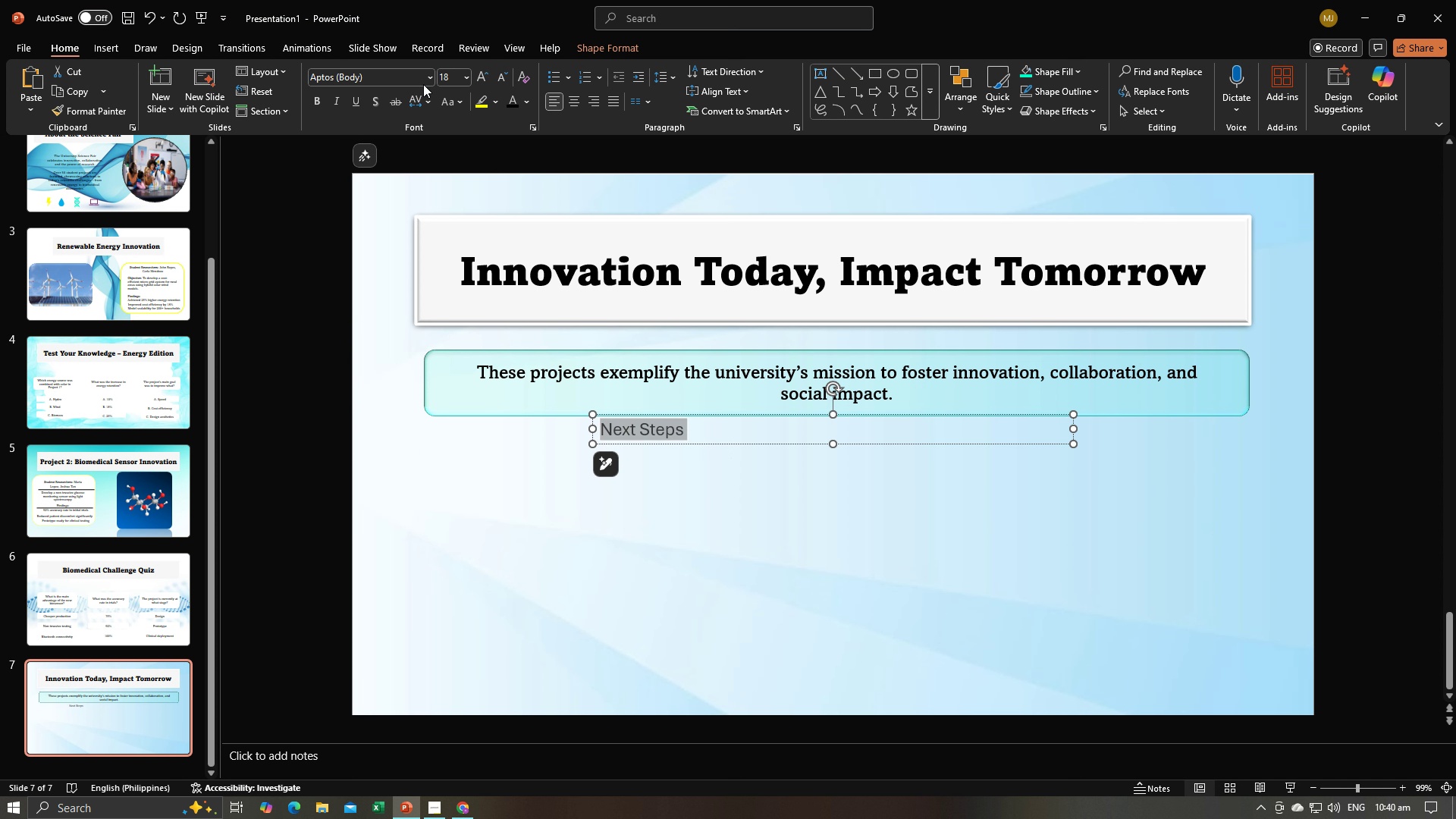 
left_click([430, 79])
 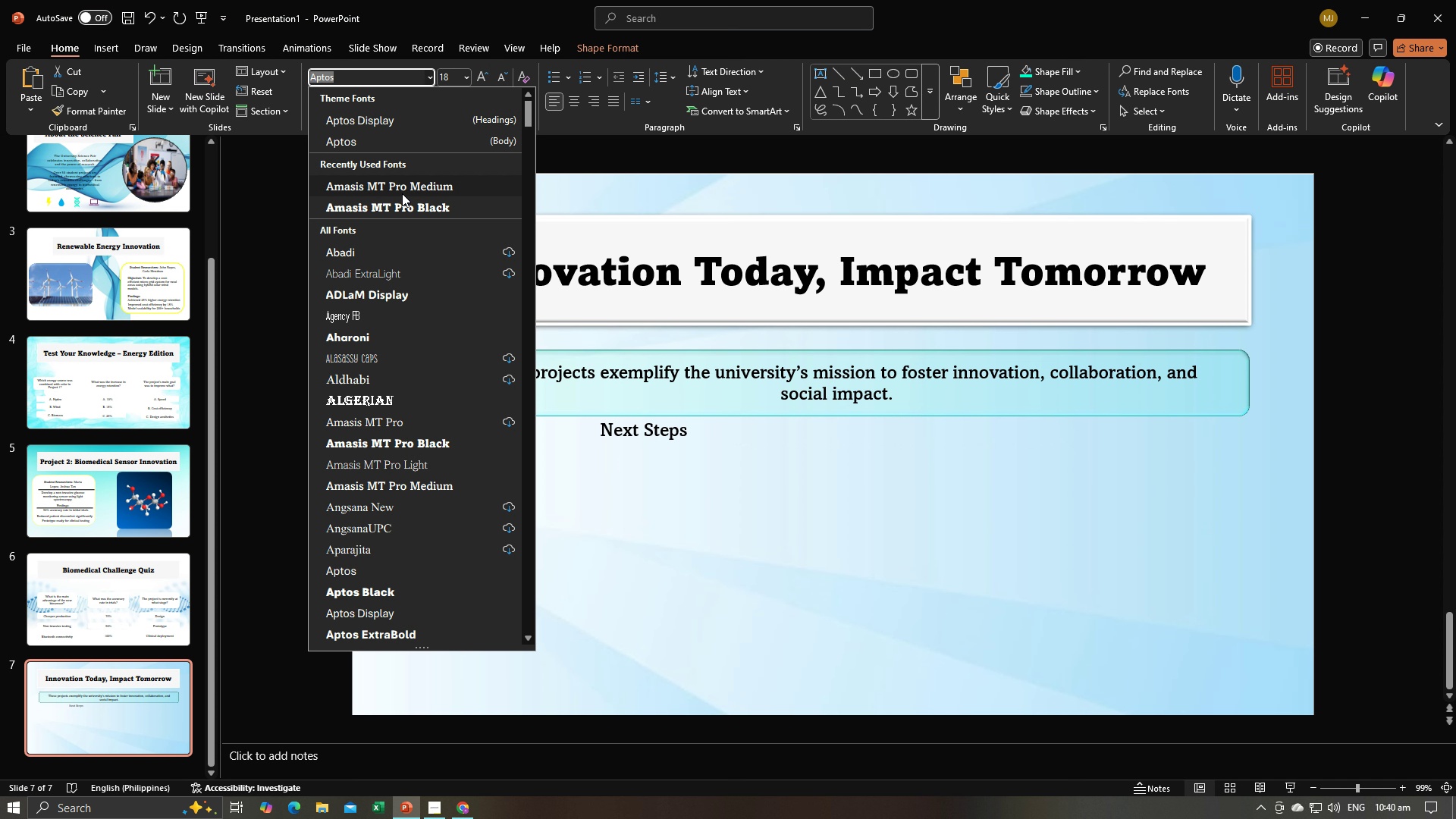 
left_click([402, 193])
 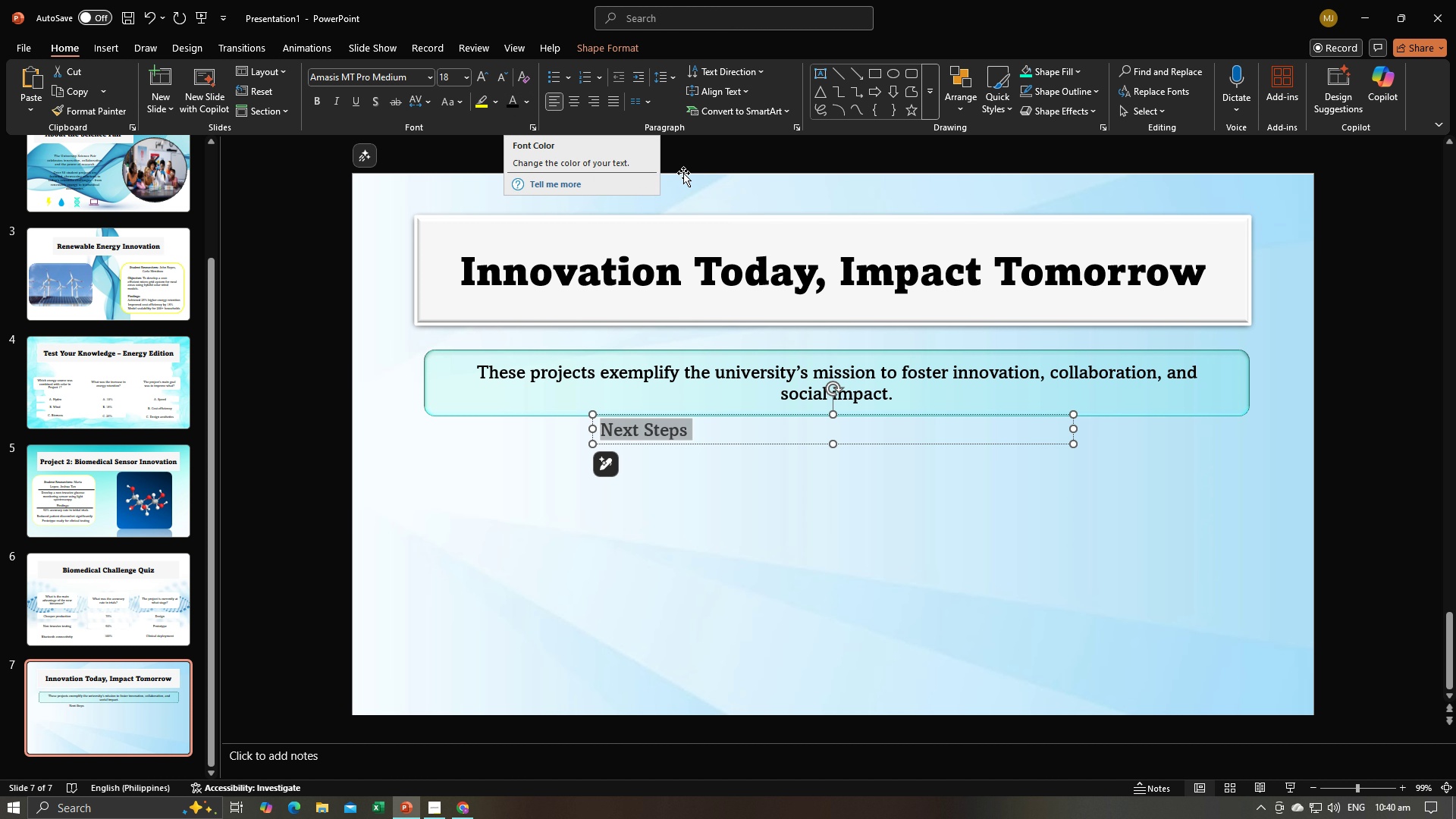 
left_click([576, 101])
 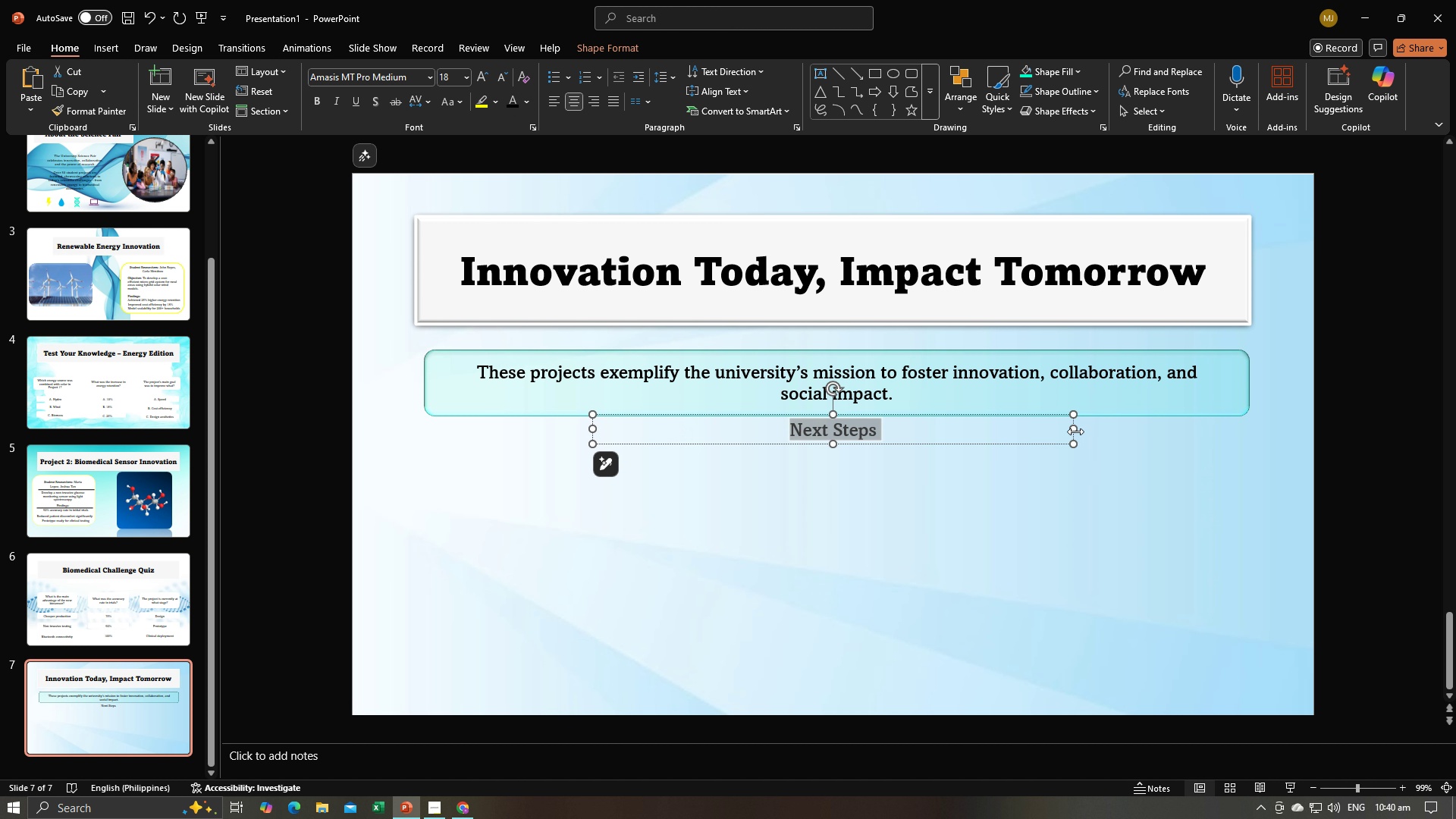 
left_click_drag(start_coordinate=[1073, 431], to_coordinate=[771, 437])
 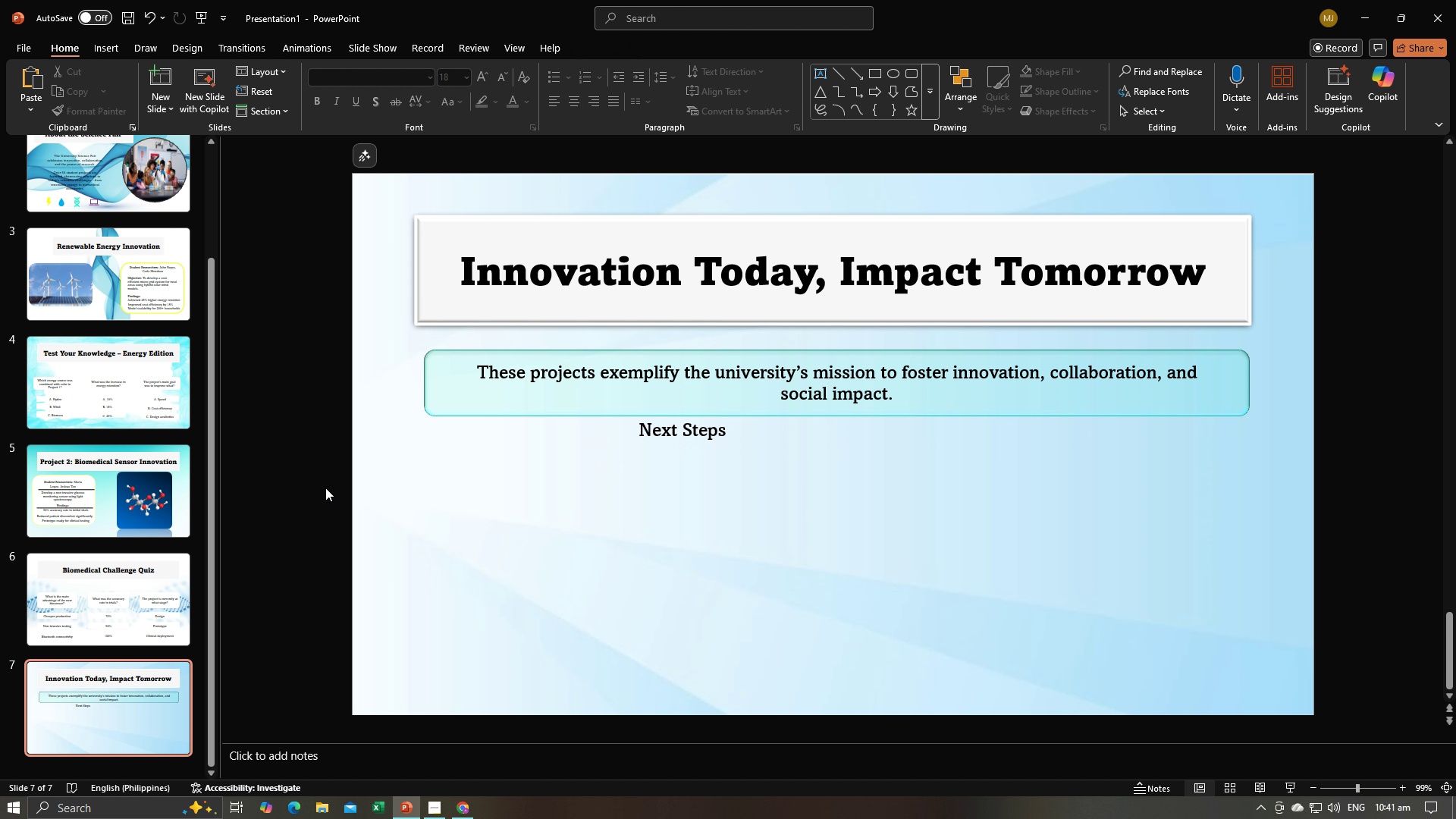 
left_click([325, 488])
 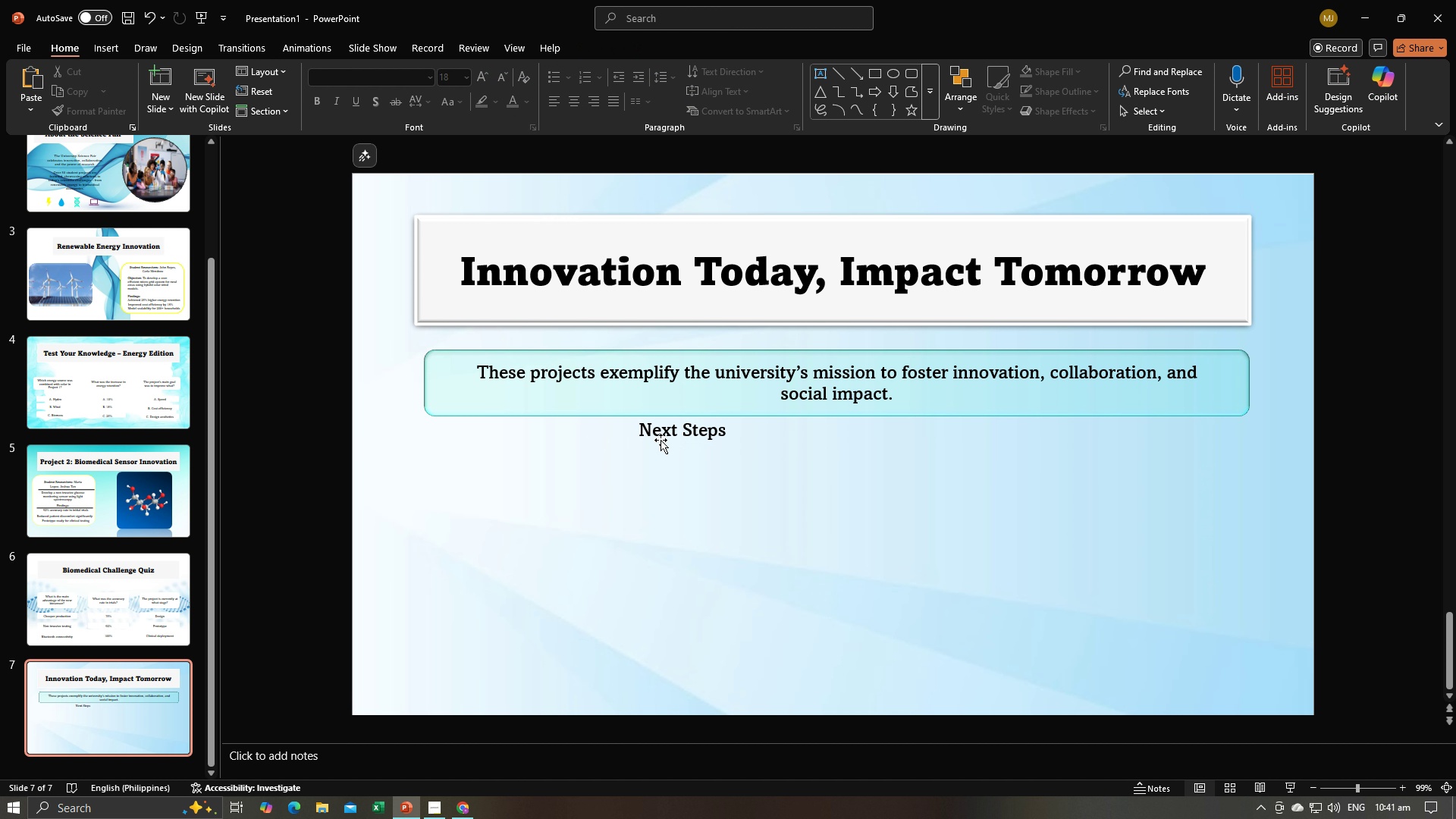 
left_click([661, 440])
 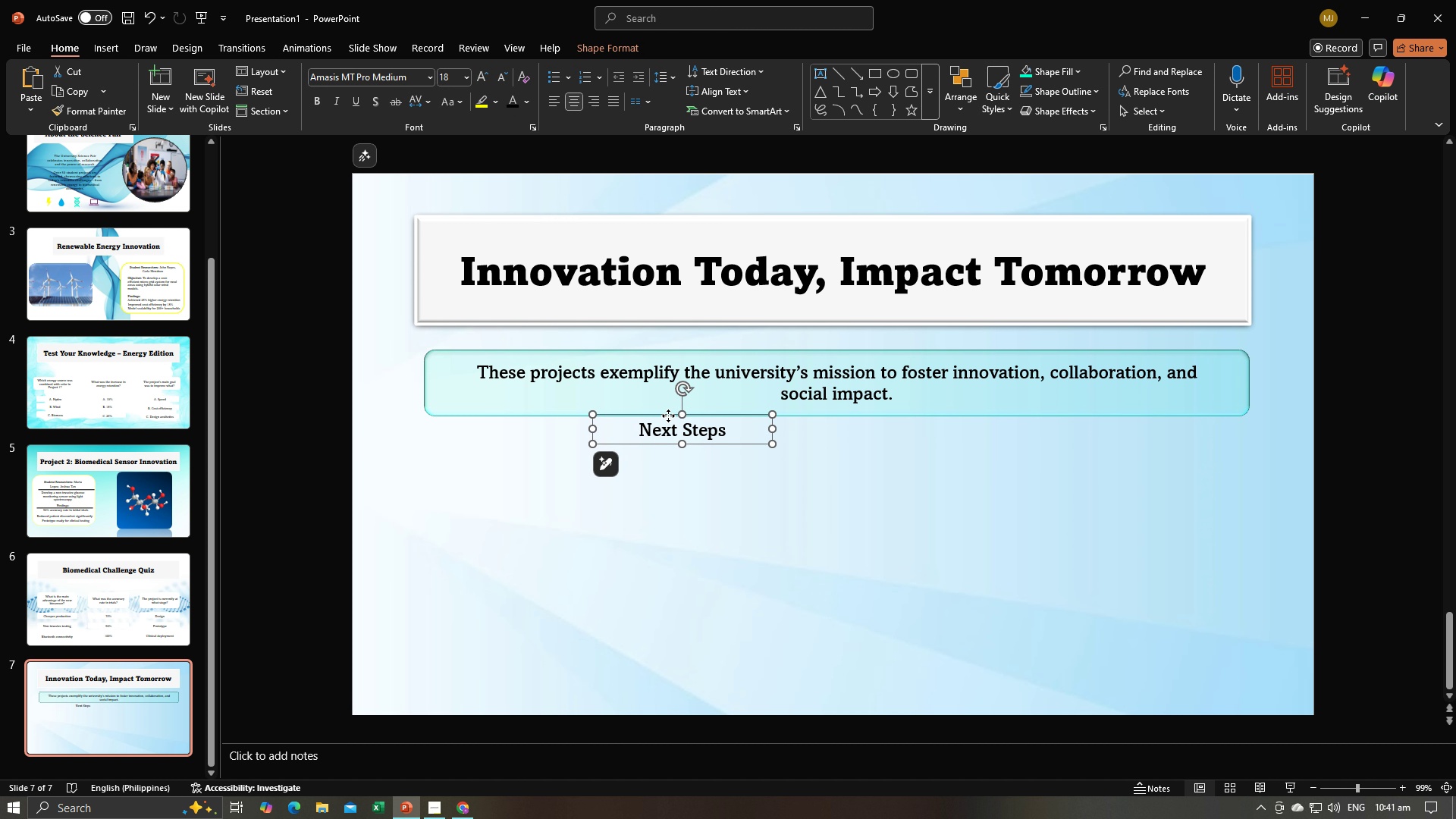 
left_click_drag(start_coordinate=[668, 416], to_coordinate=[536, 458])
 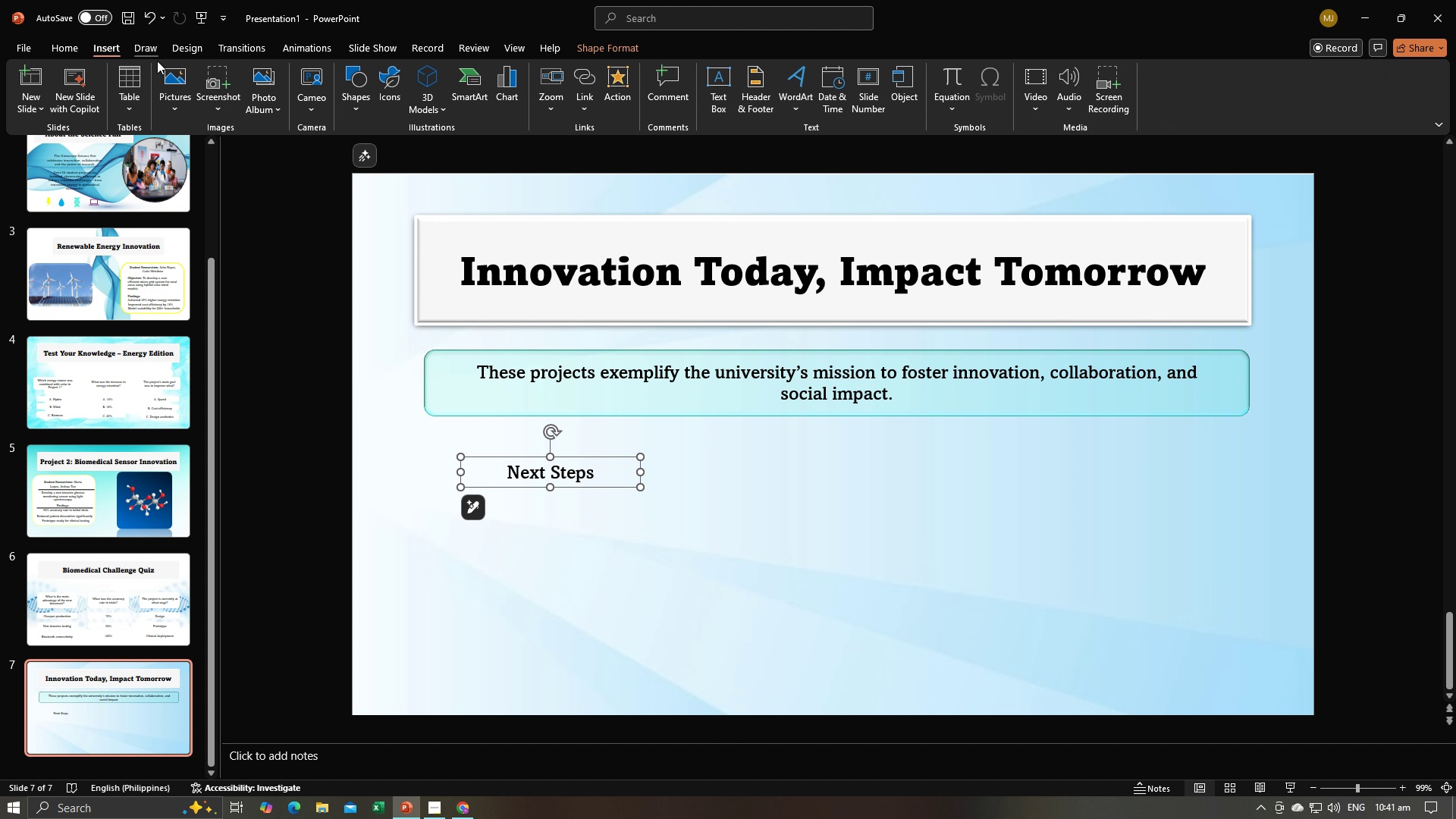 
left_click([345, 88])
 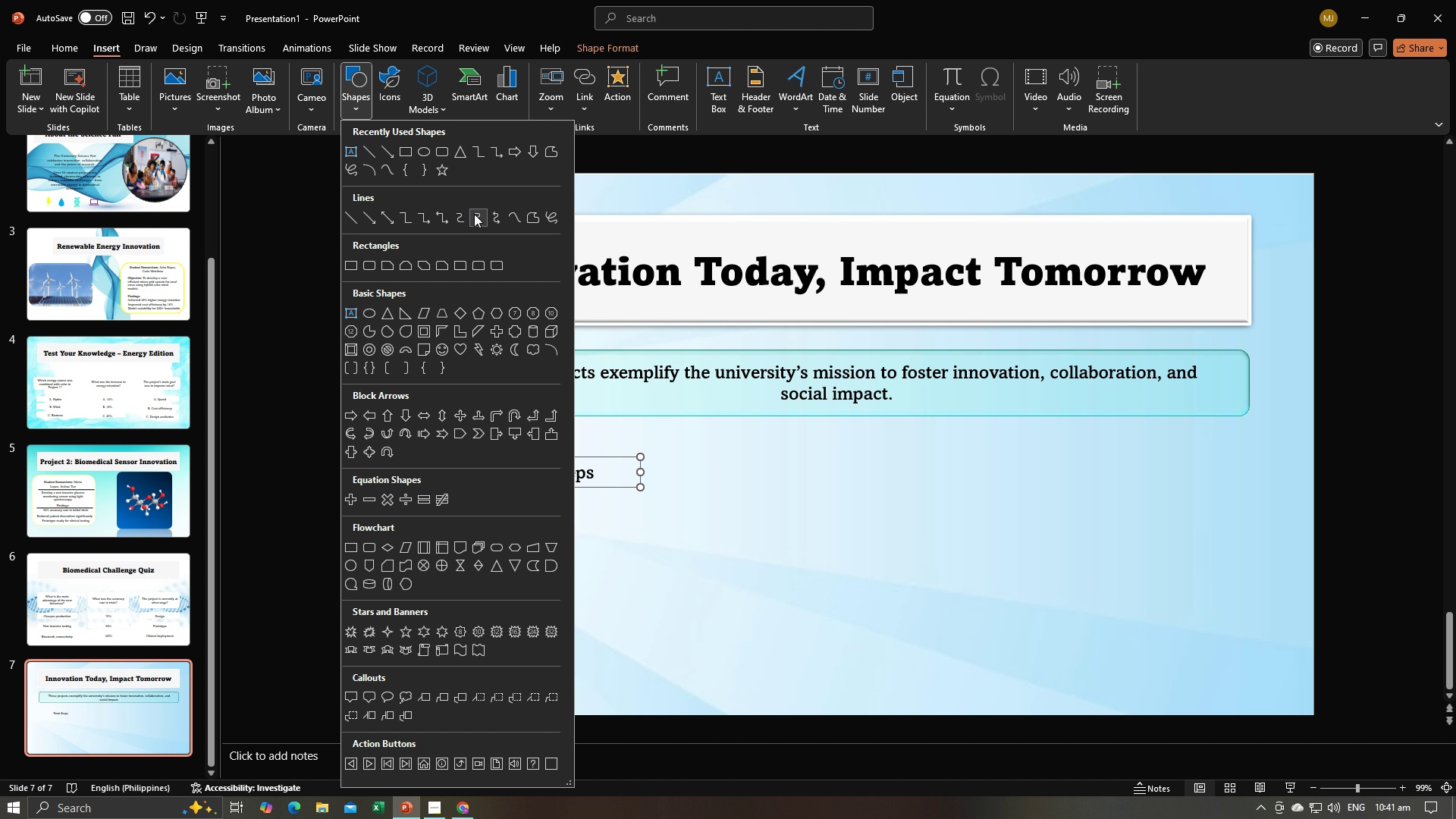 
wait(8.17)
 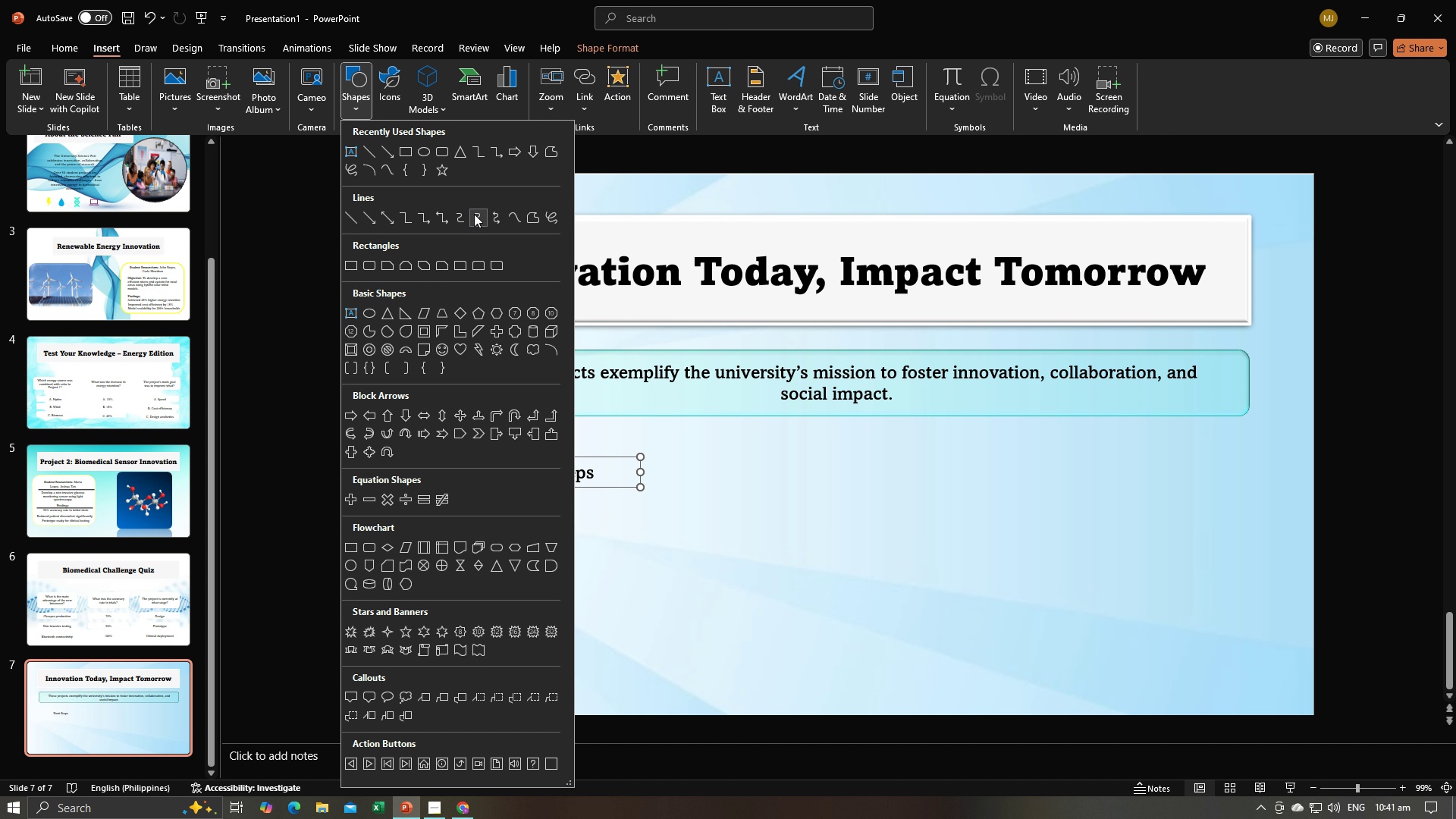 
left_click([356, 416])
 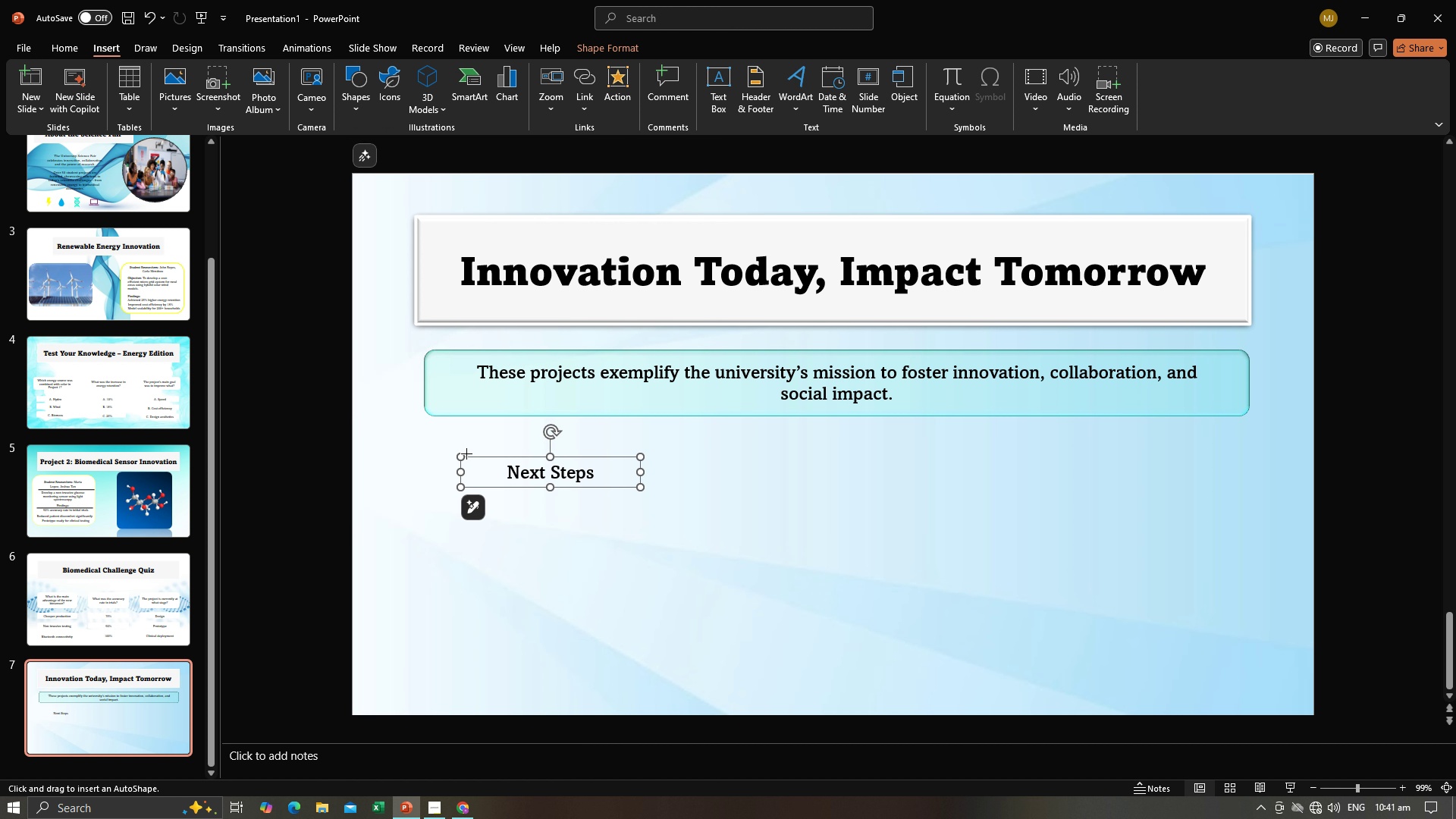 
left_click_drag(start_coordinate=[466, 453], to_coordinate=[553, 491])
 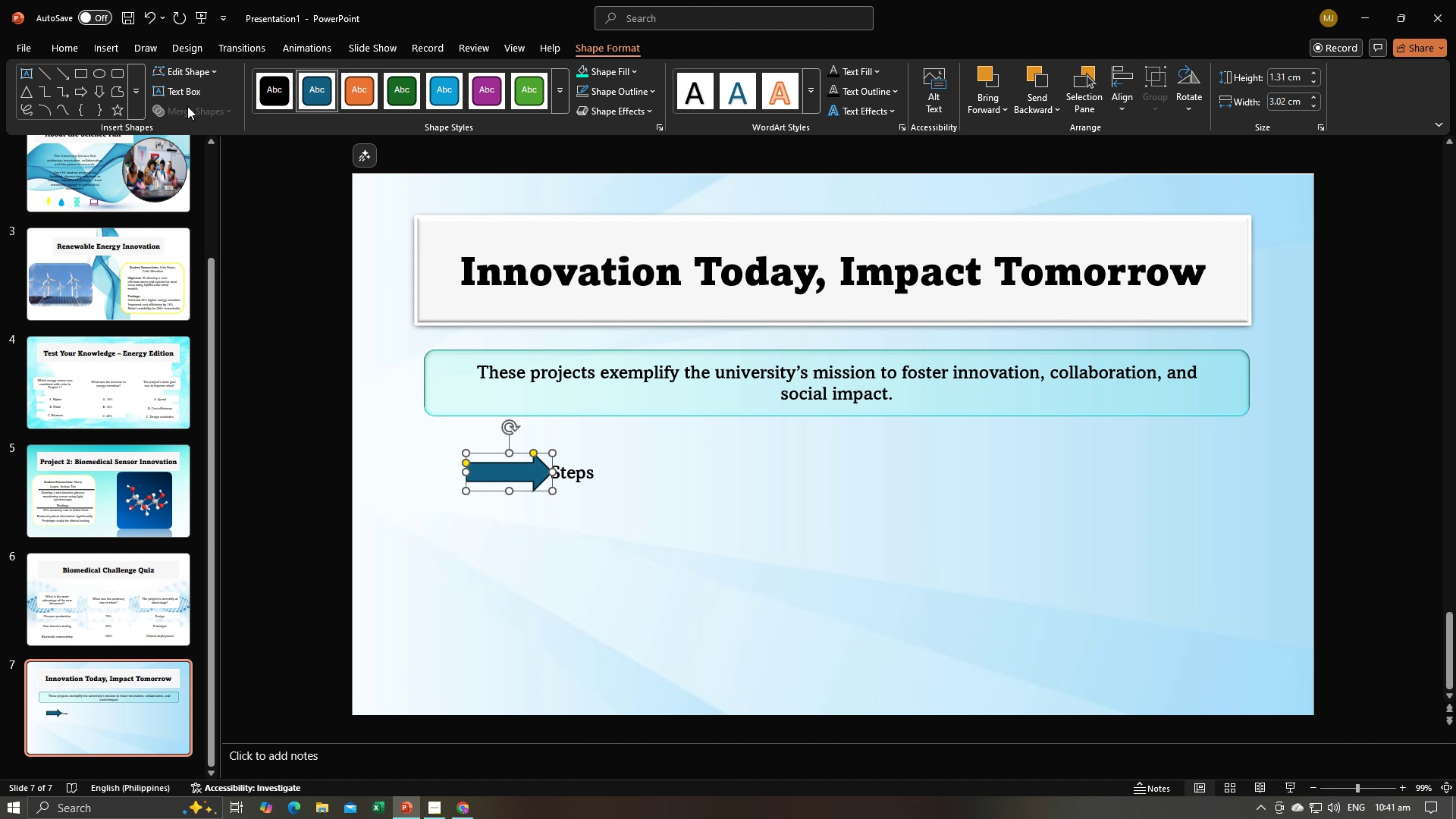 
left_click([190, 67])
 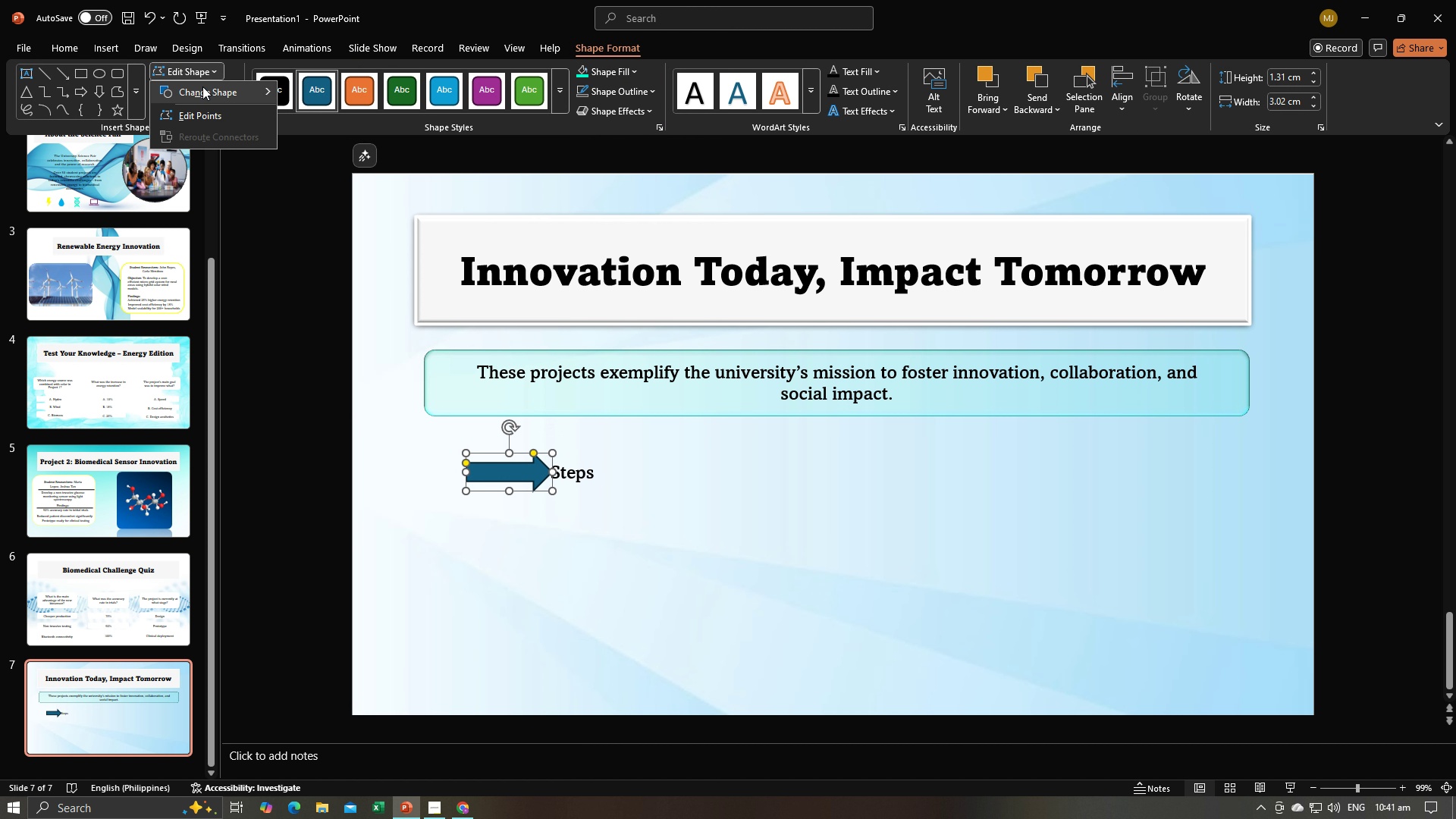 
left_click([202, 86])
 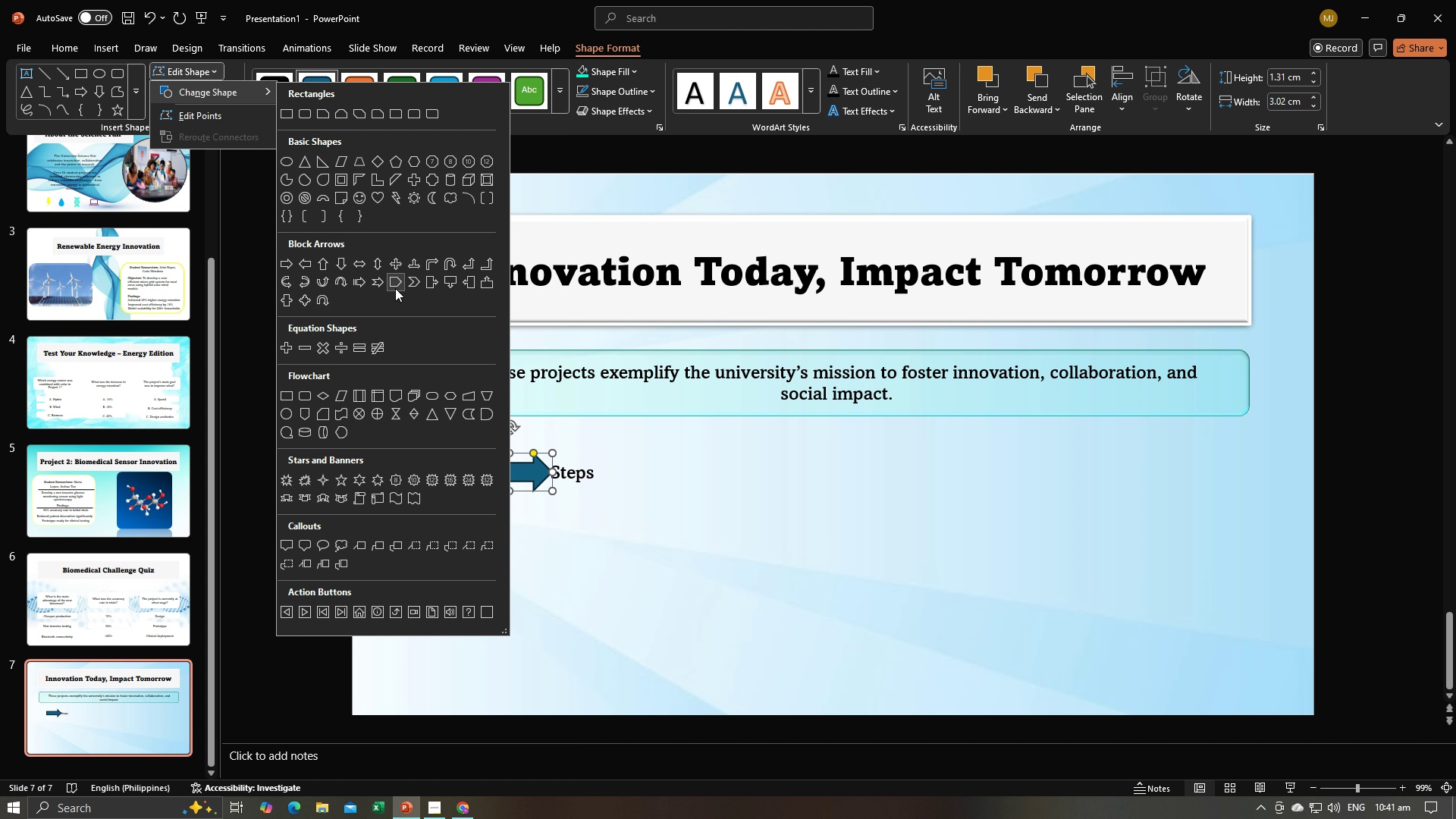 
left_click([395, 288])
 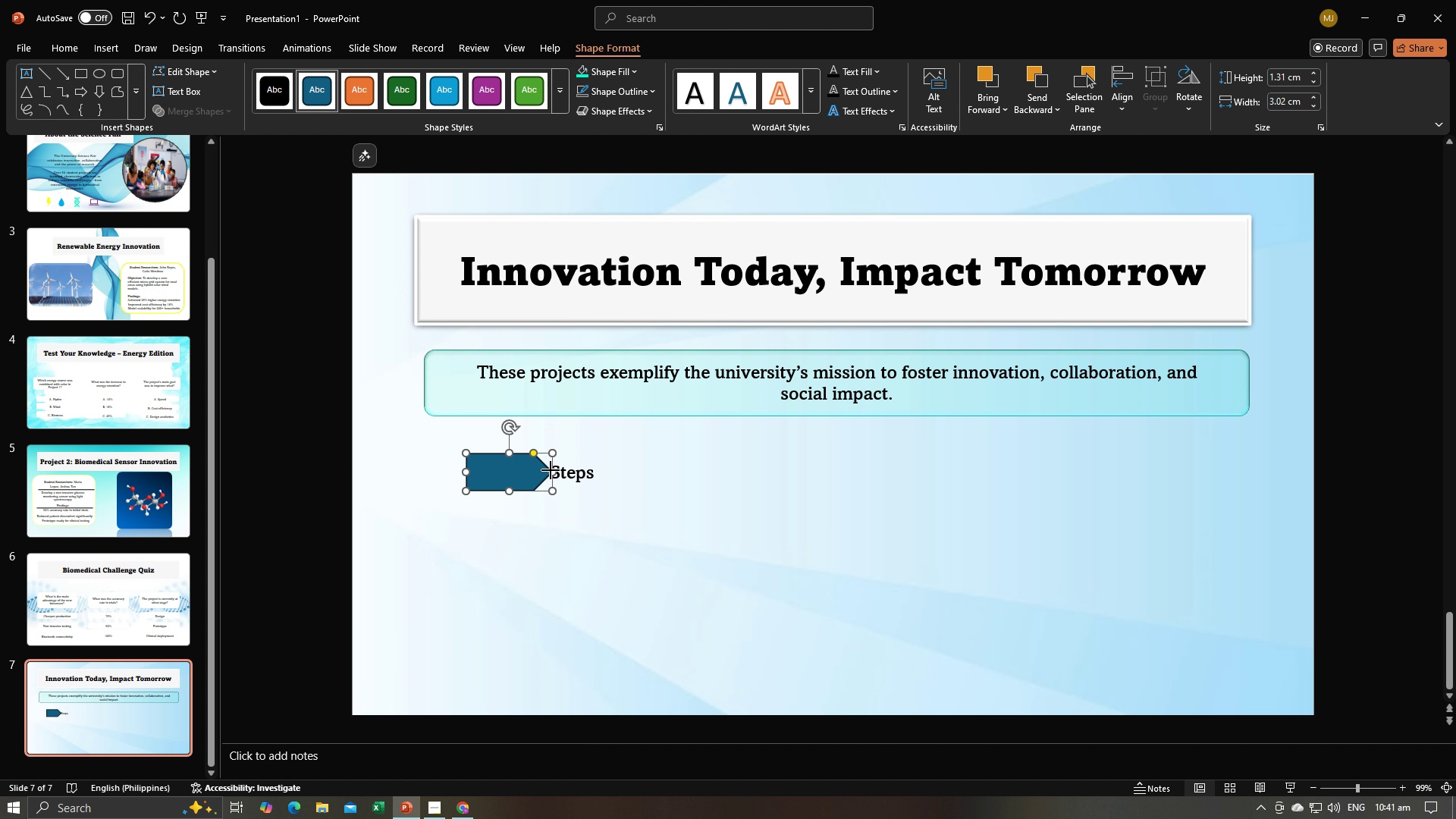 
left_click_drag(start_coordinate=[551, 470], to_coordinate=[609, 475])
 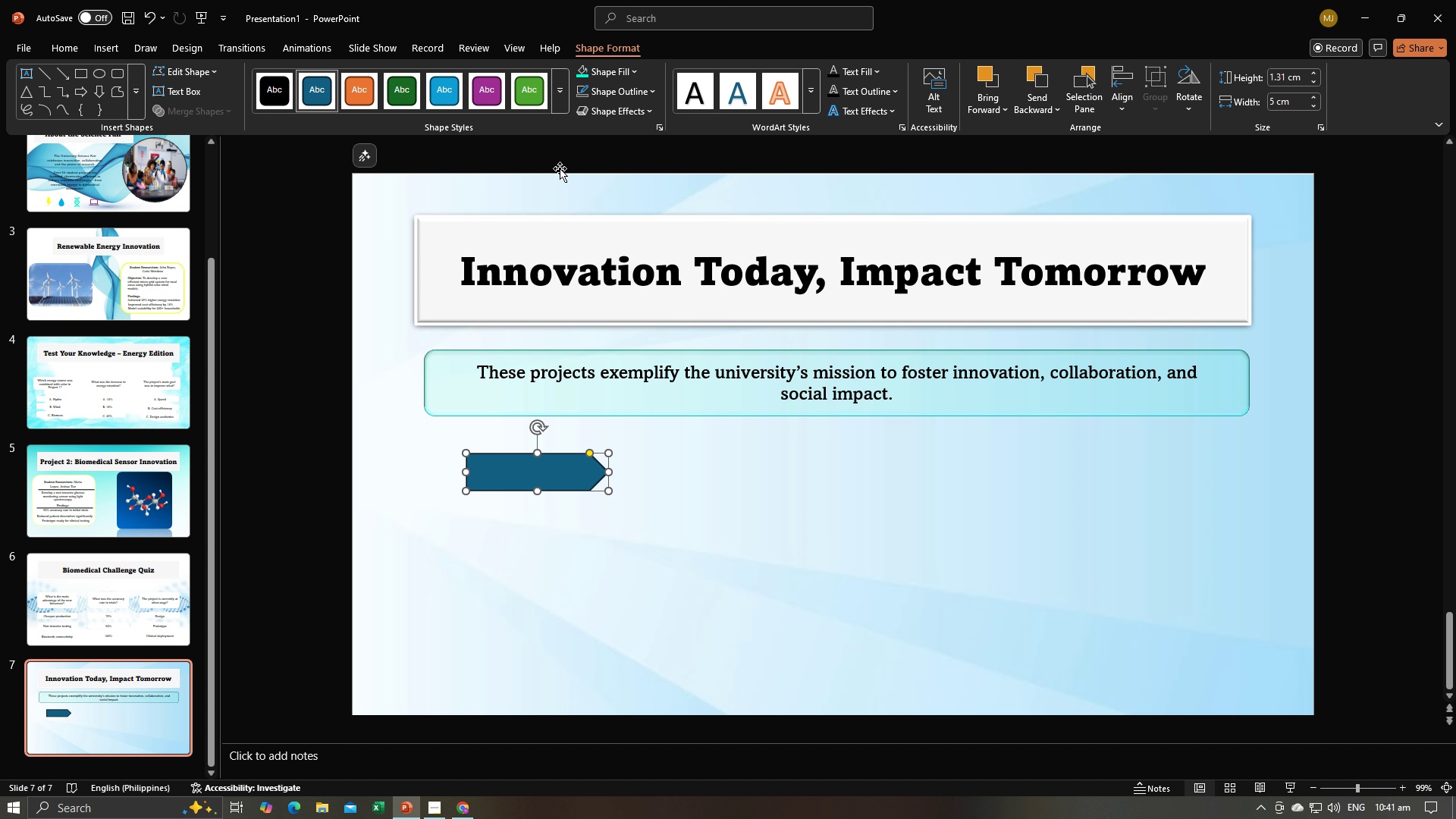 
left_click([585, 73])
 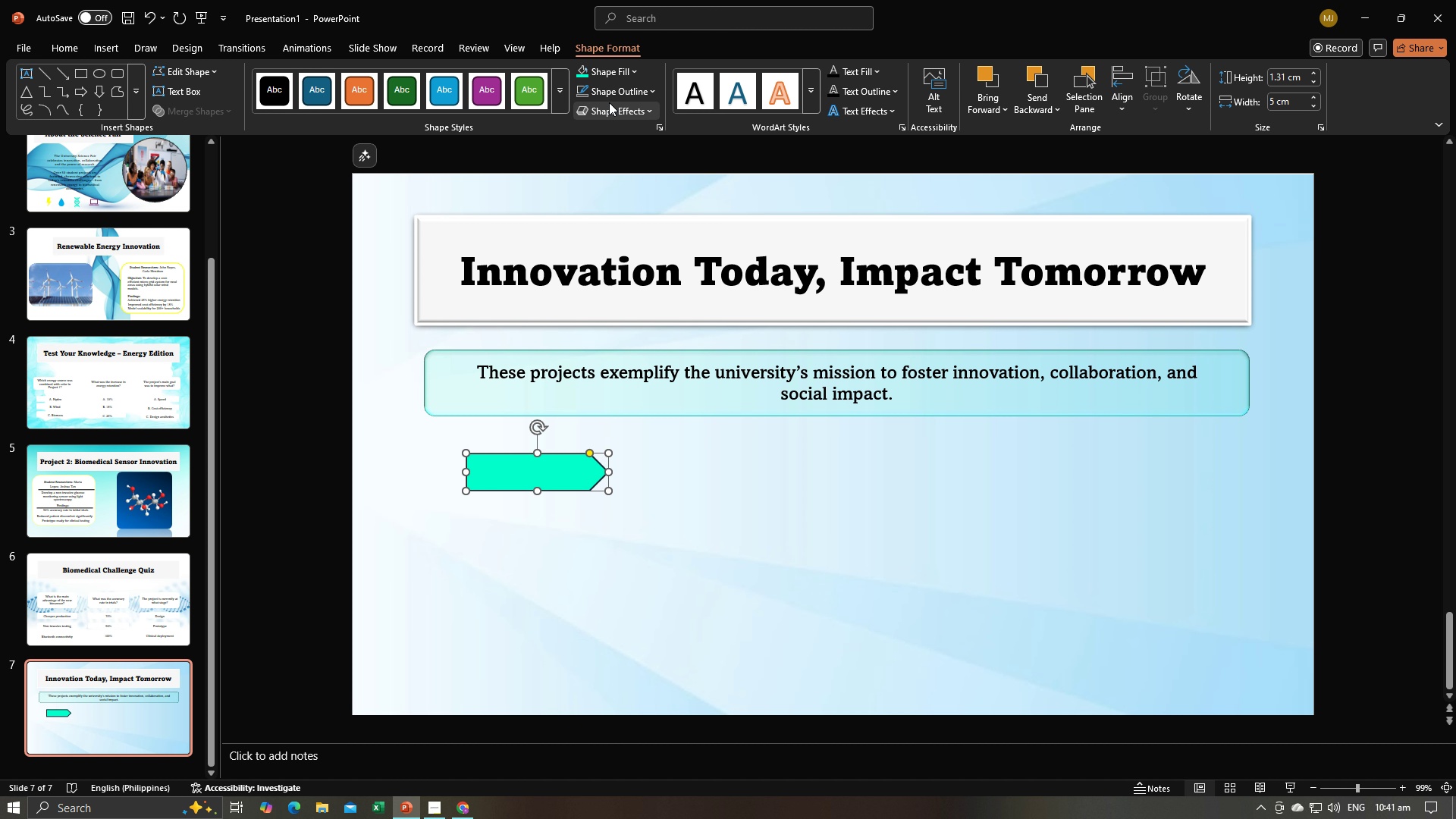 
left_click([614, 97])
 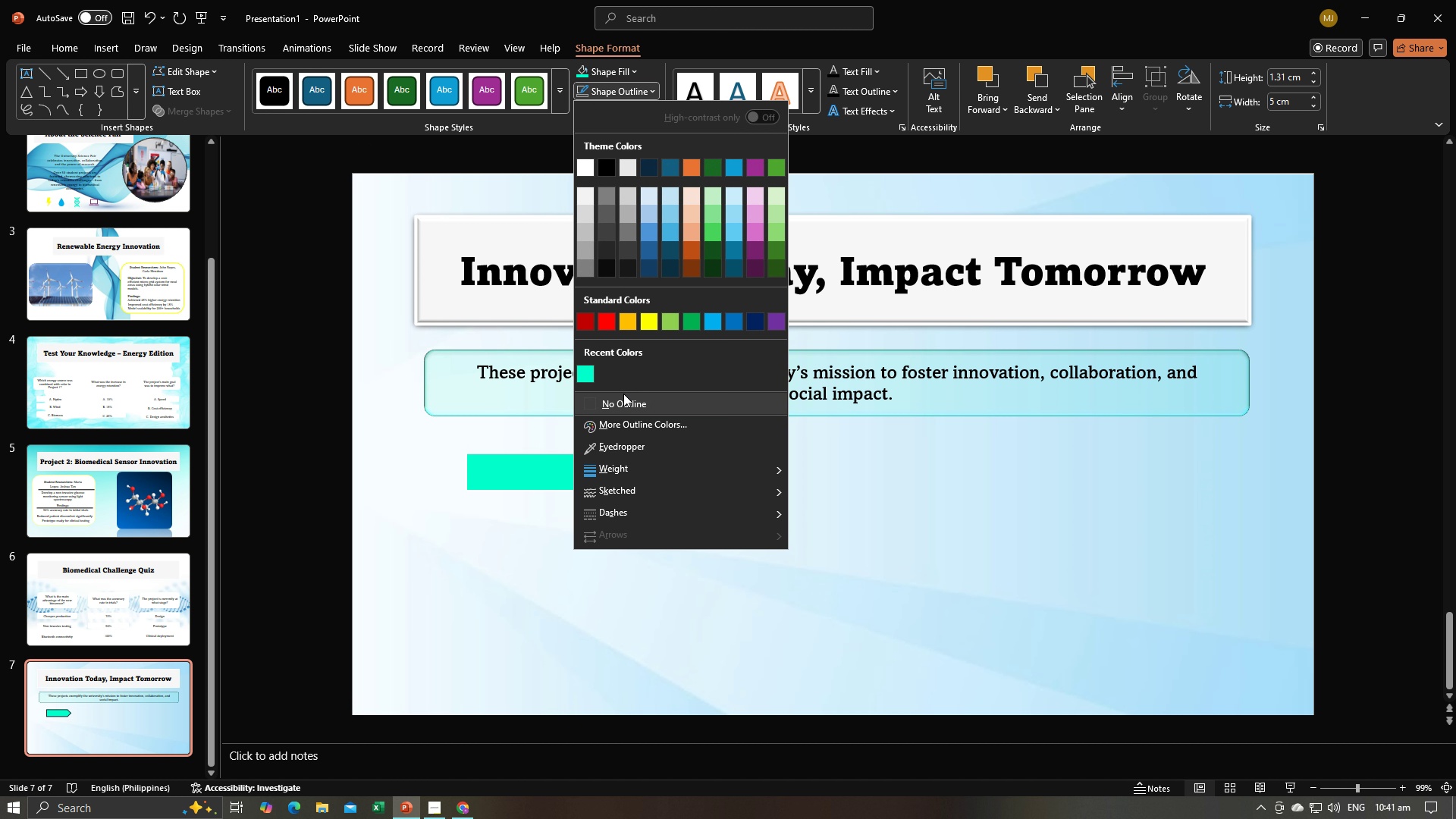 
left_click([623, 401])
 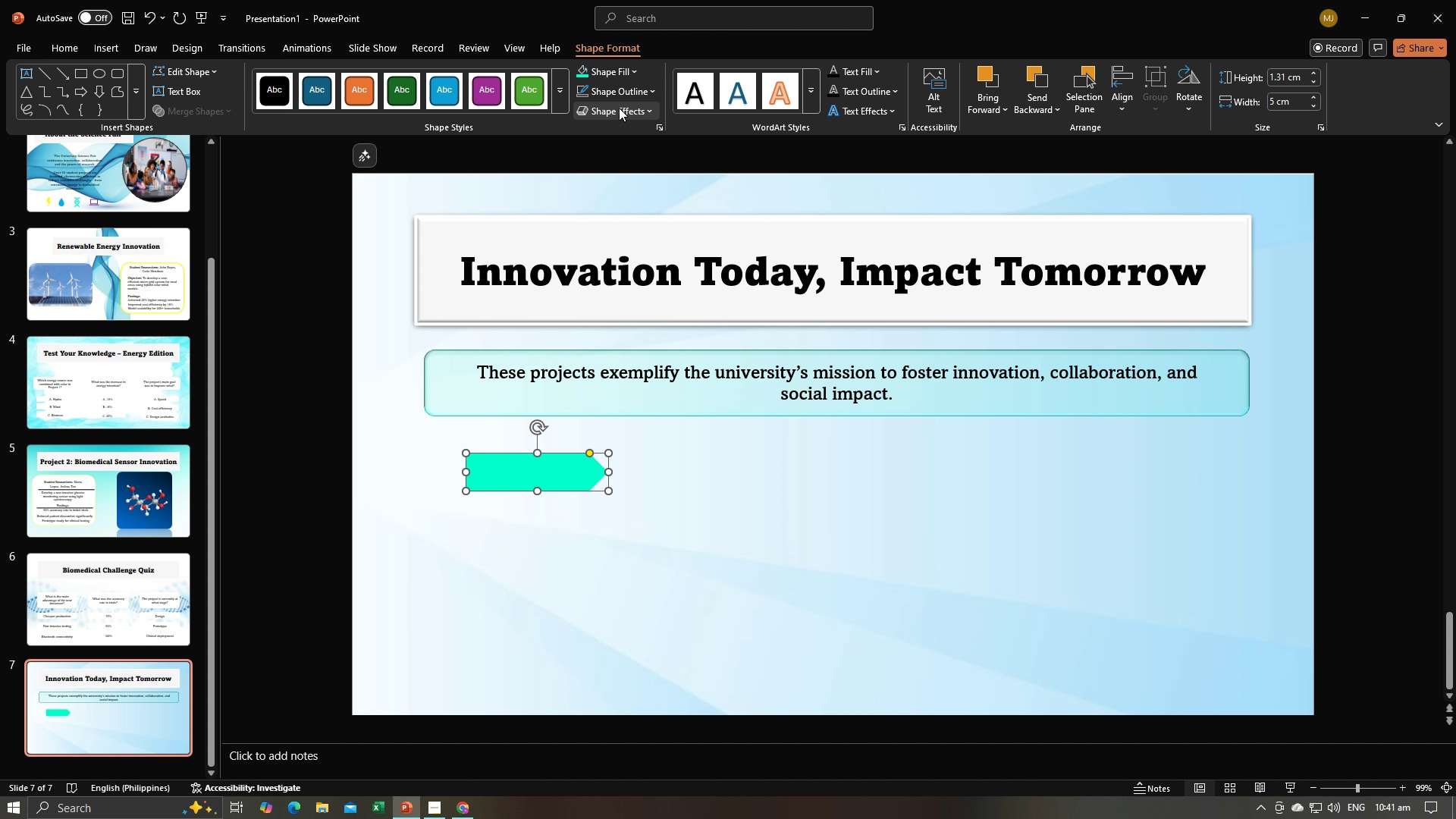 
left_click([619, 108])
 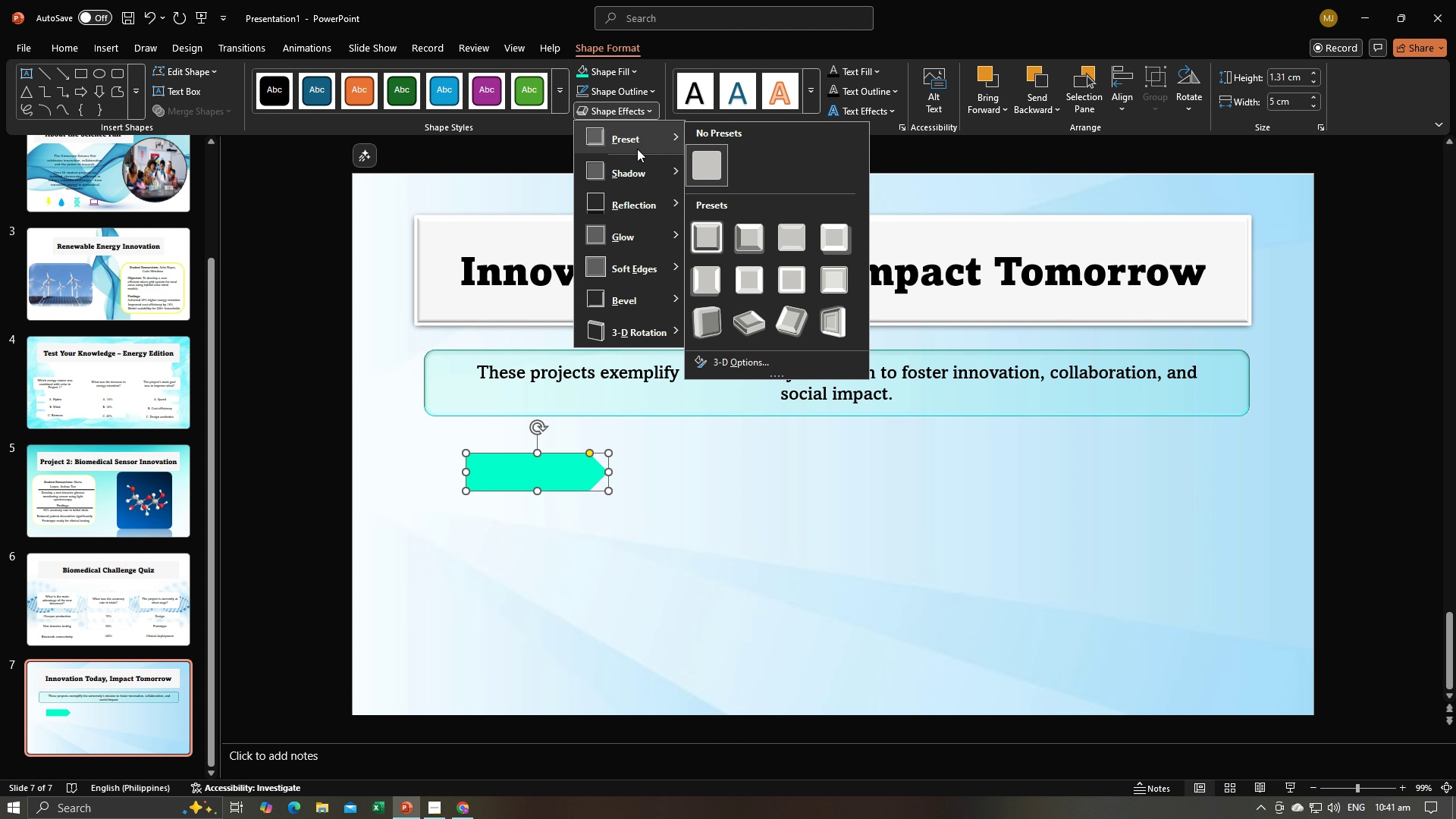 
left_click([637, 149])
 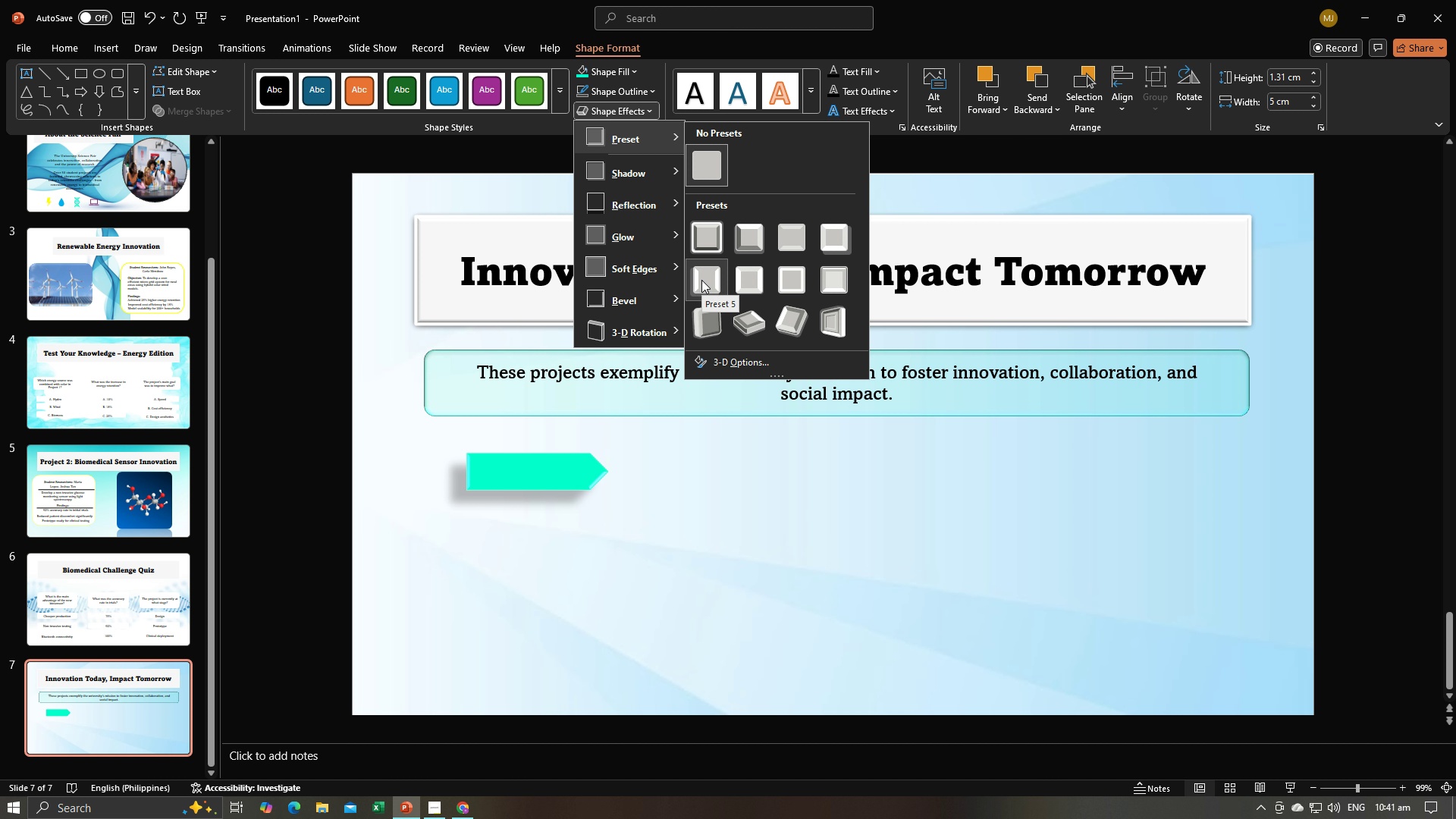 
left_click([702, 281])
 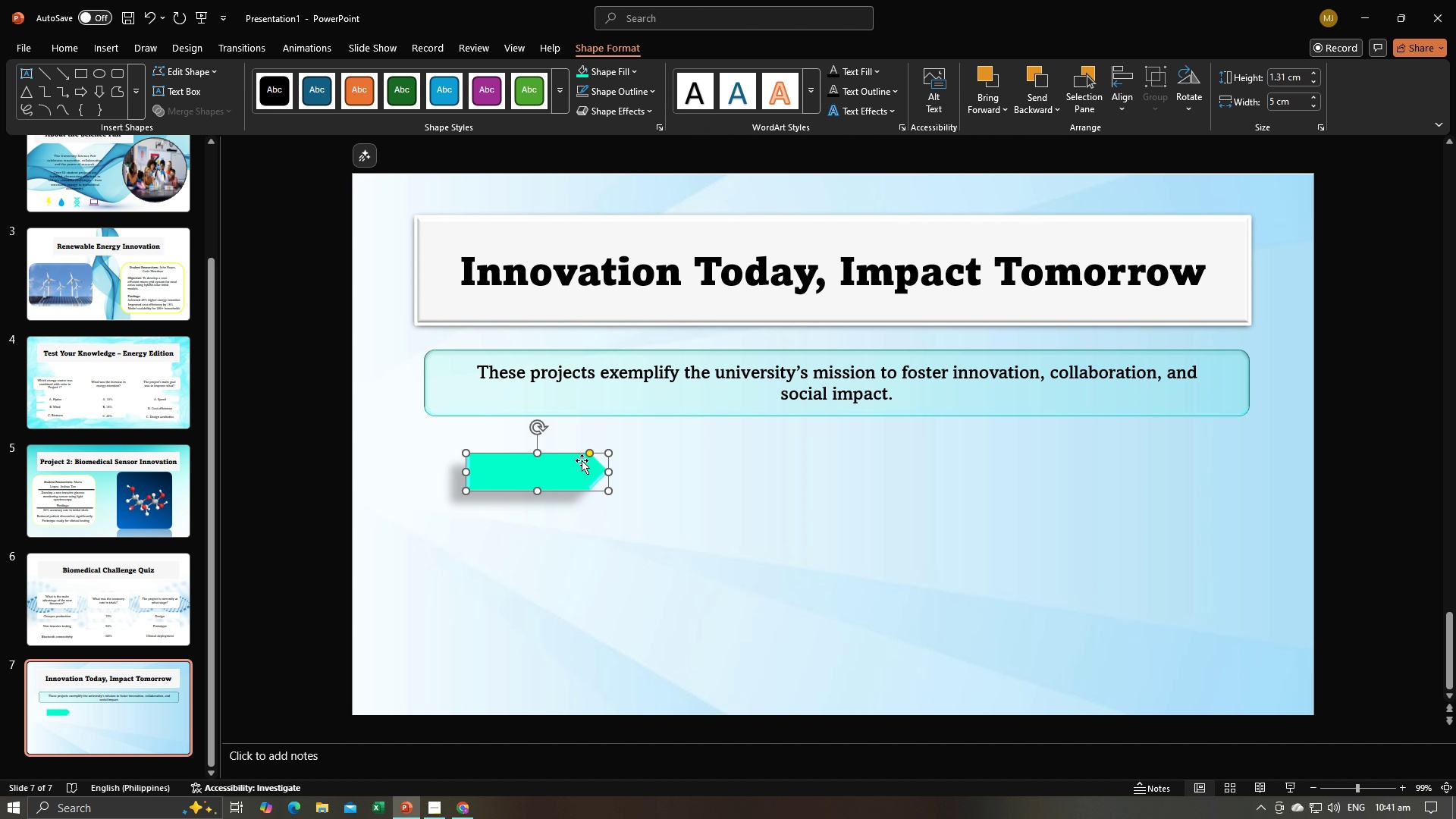 
left_click_drag(start_coordinate=[580, 461], to_coordinate=[582, 505])
 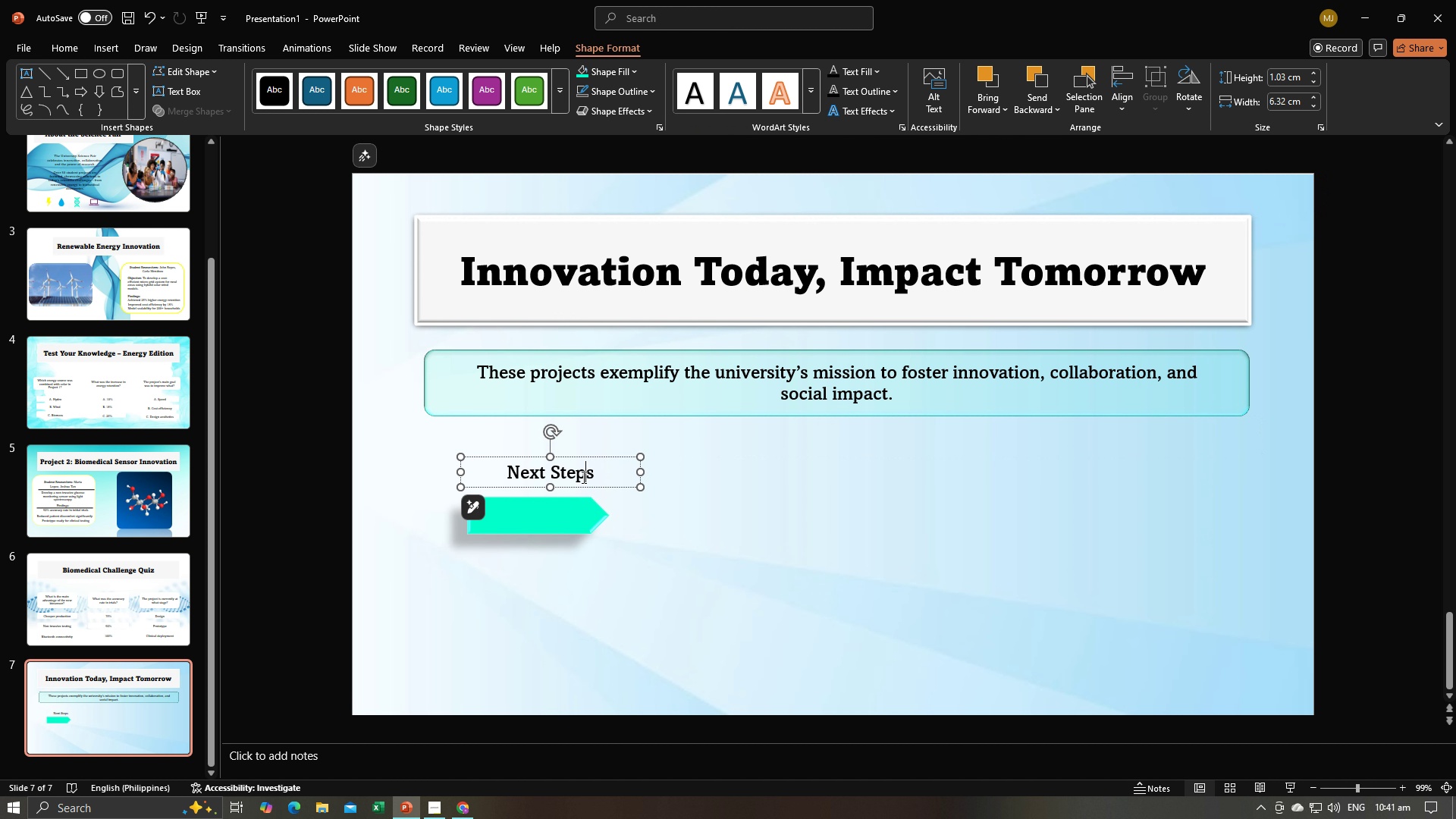 
left_click([582, 477])
 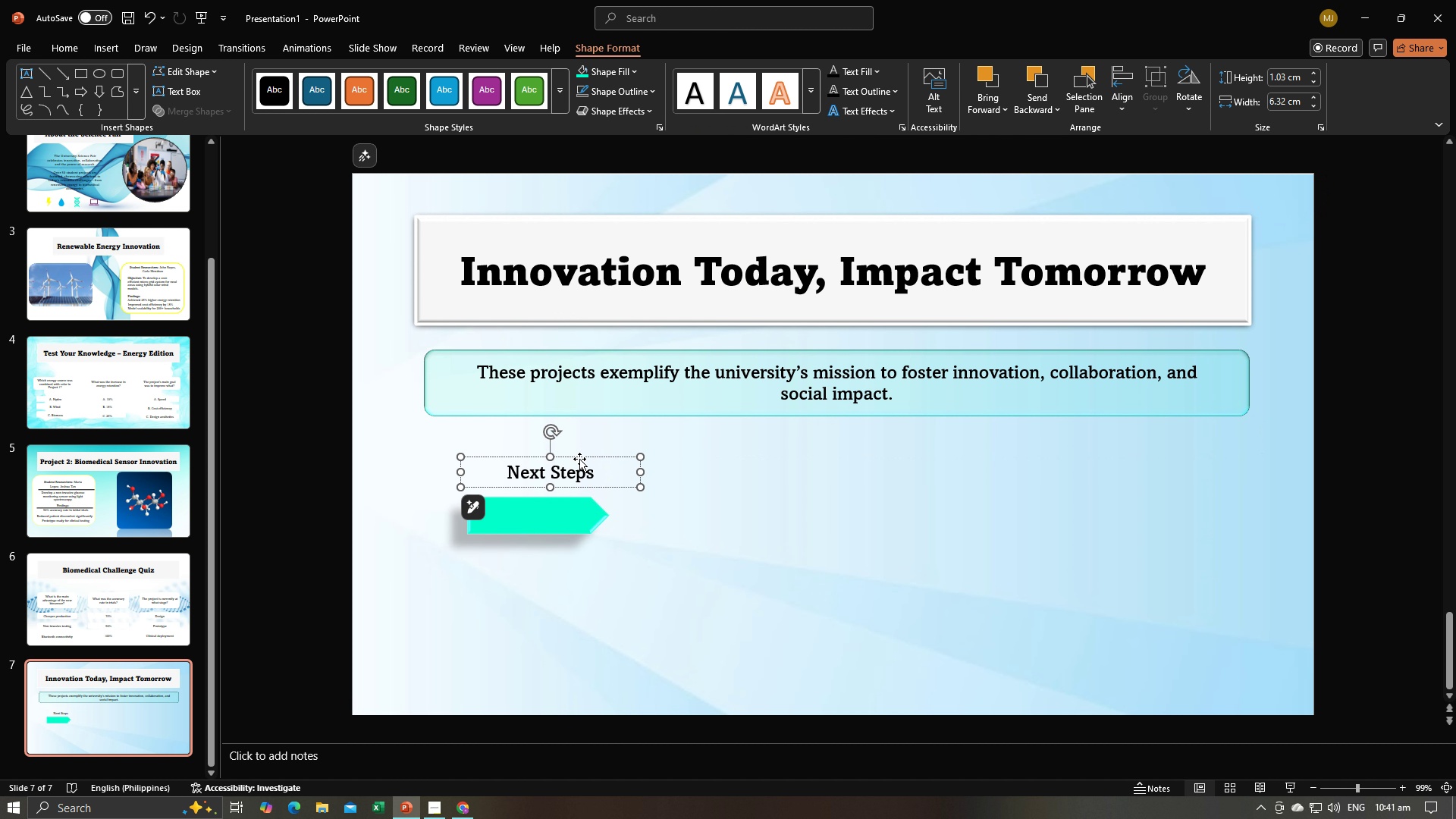 
left_click([579, 459])
 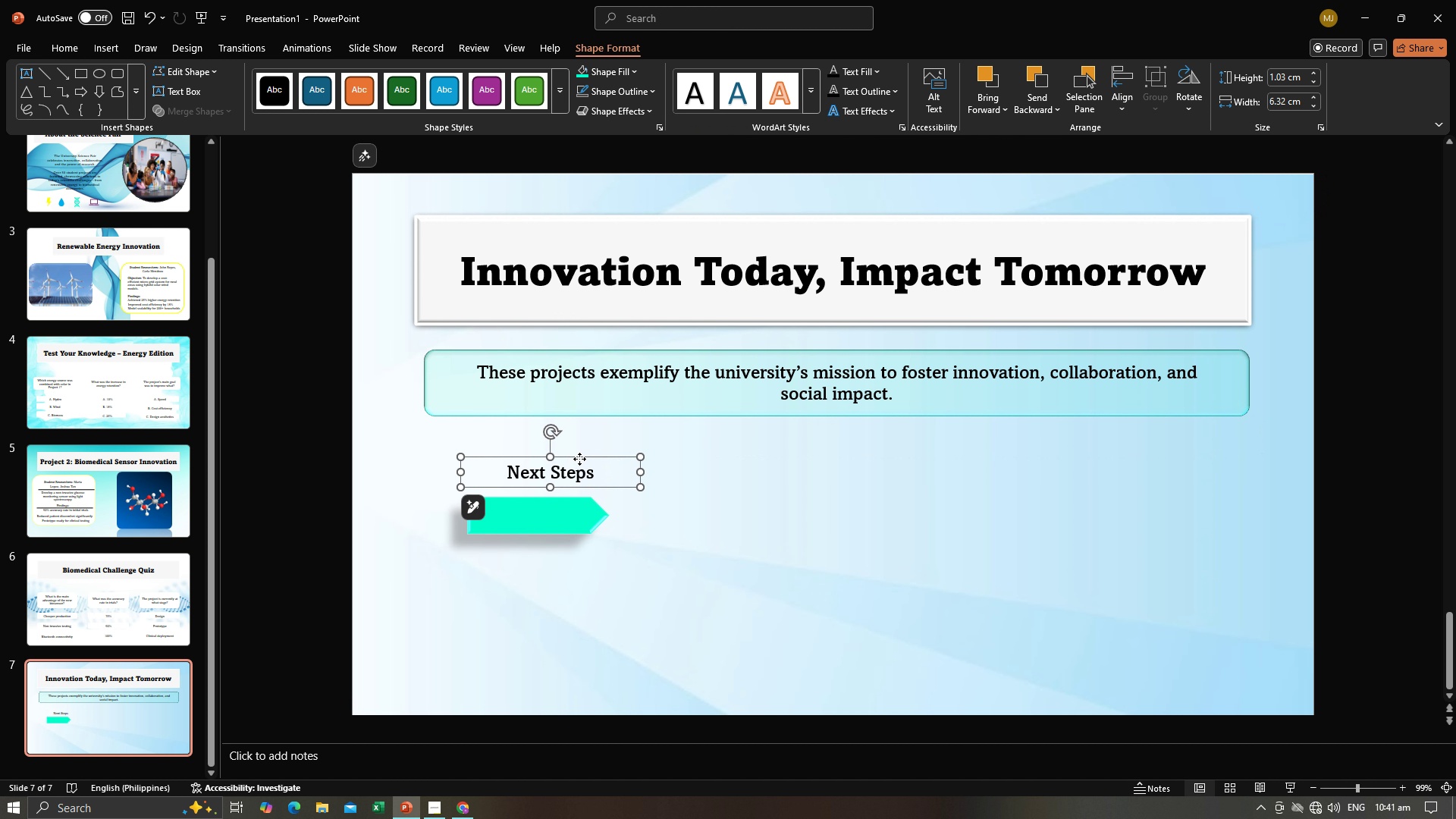 
right_click([579, 459])
 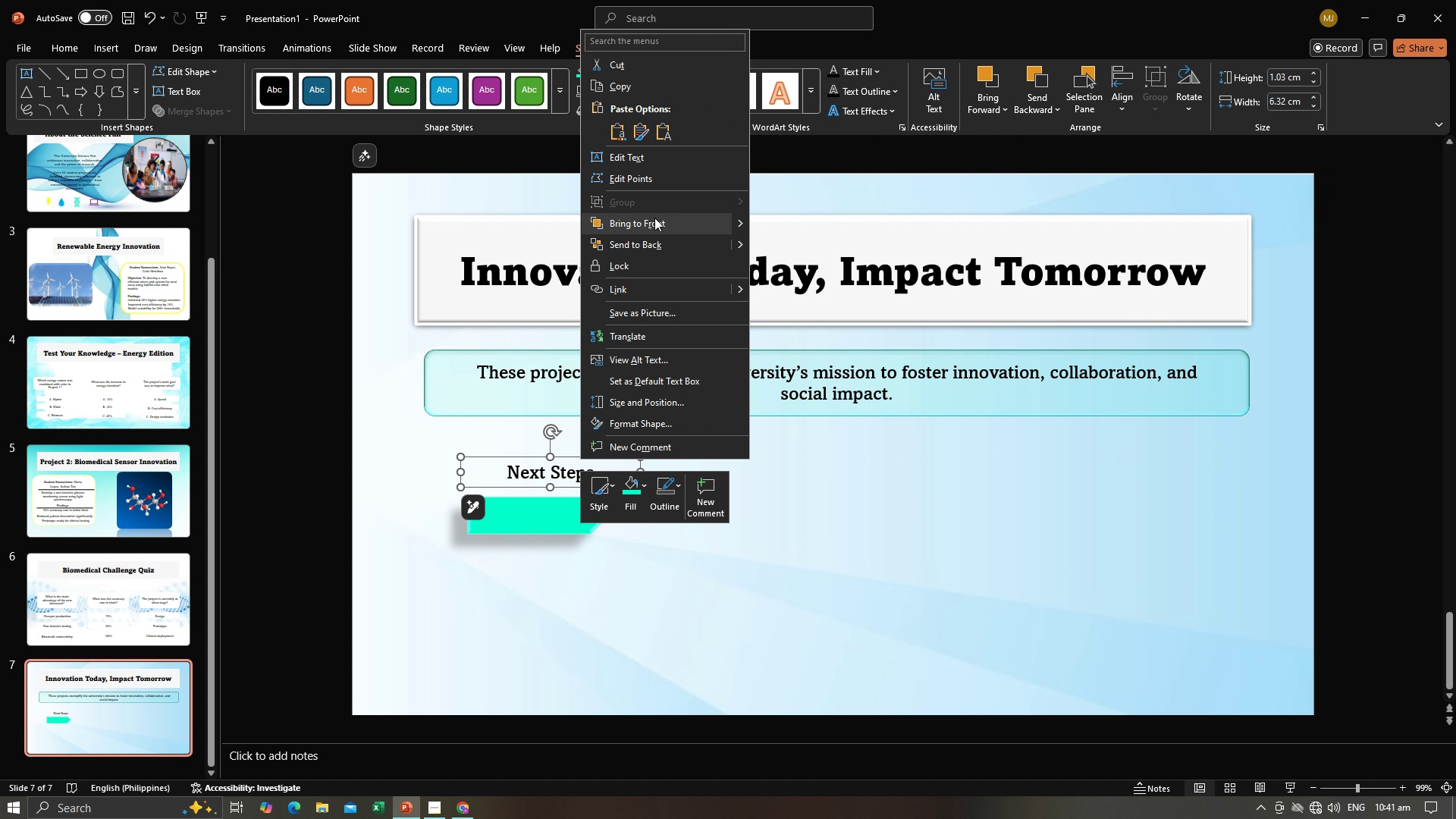 
left_click([655, 220])
 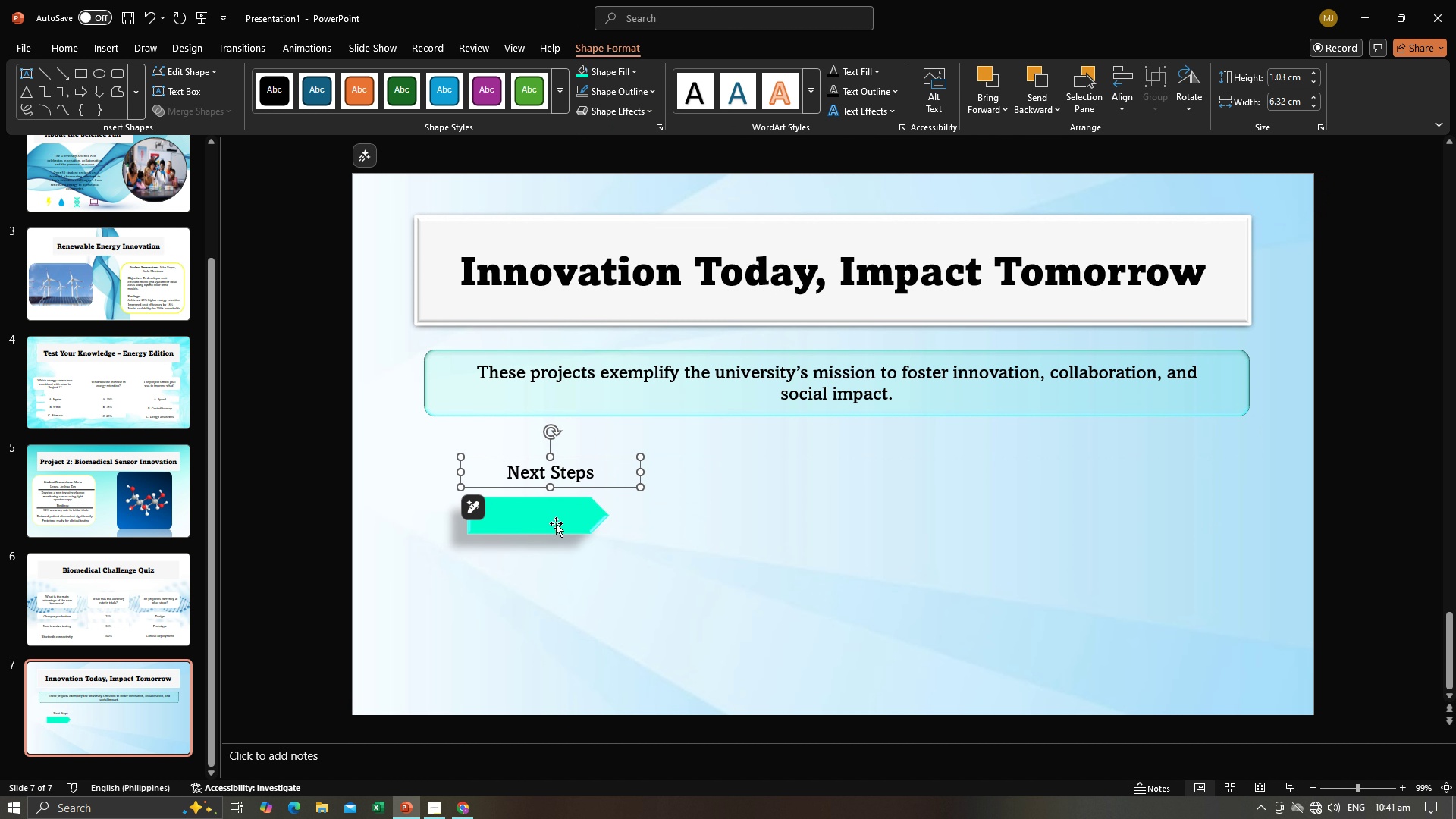 
left_click_drag(start_coordinate=[556, 523], to_coordinate=[573, 478])
 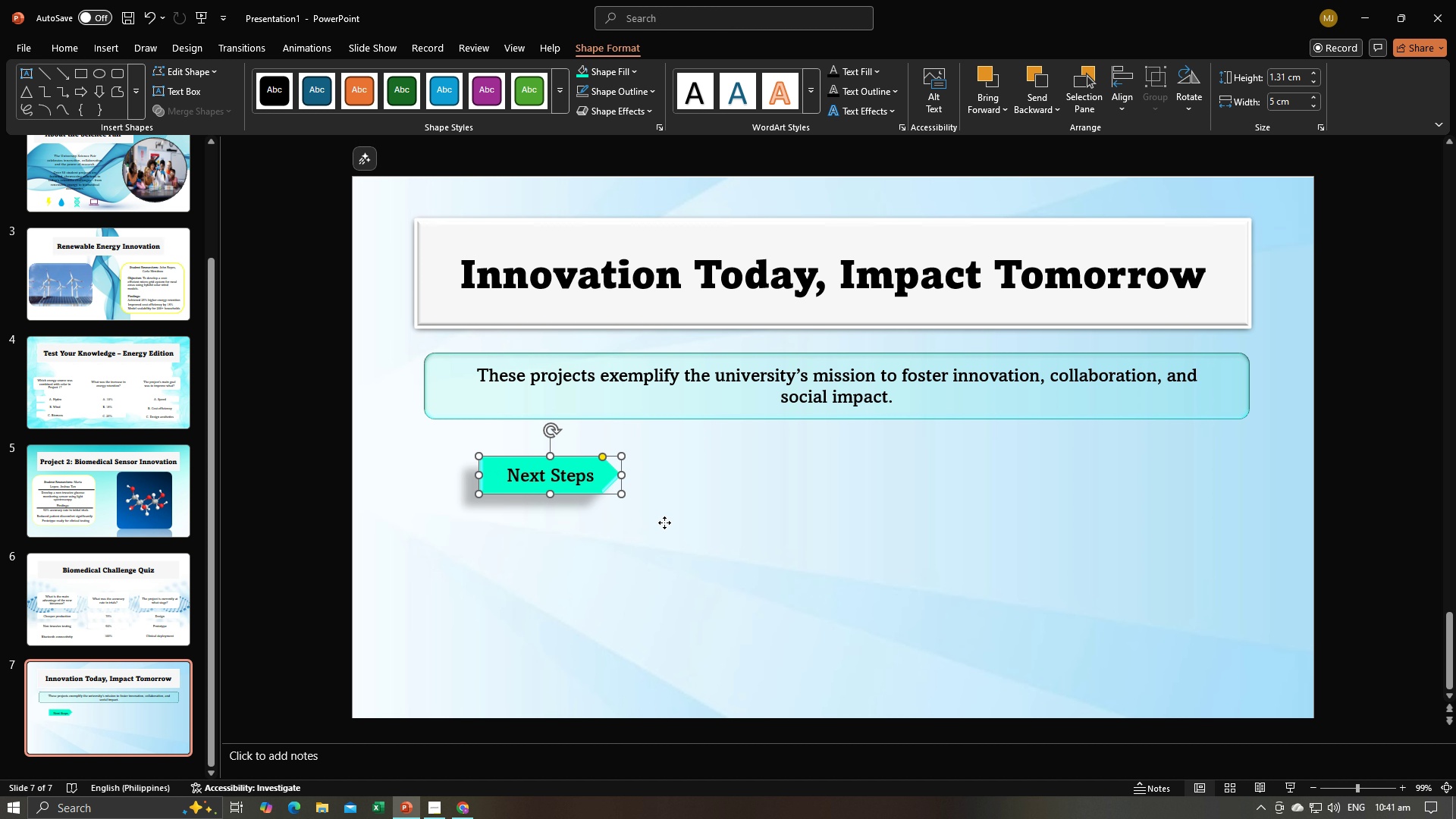 
left_click([664, 522])
 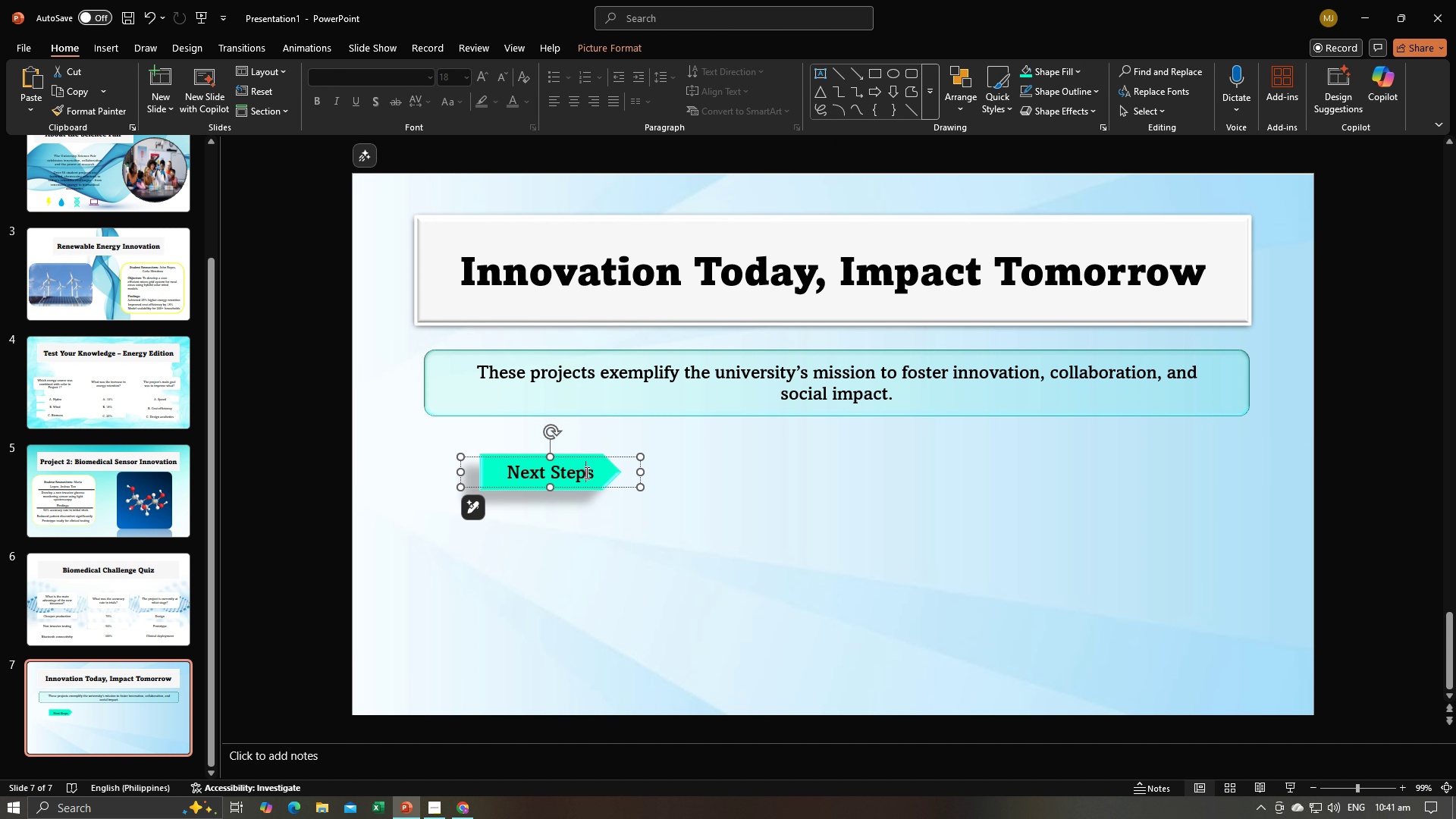 
left_click([585, 472])
 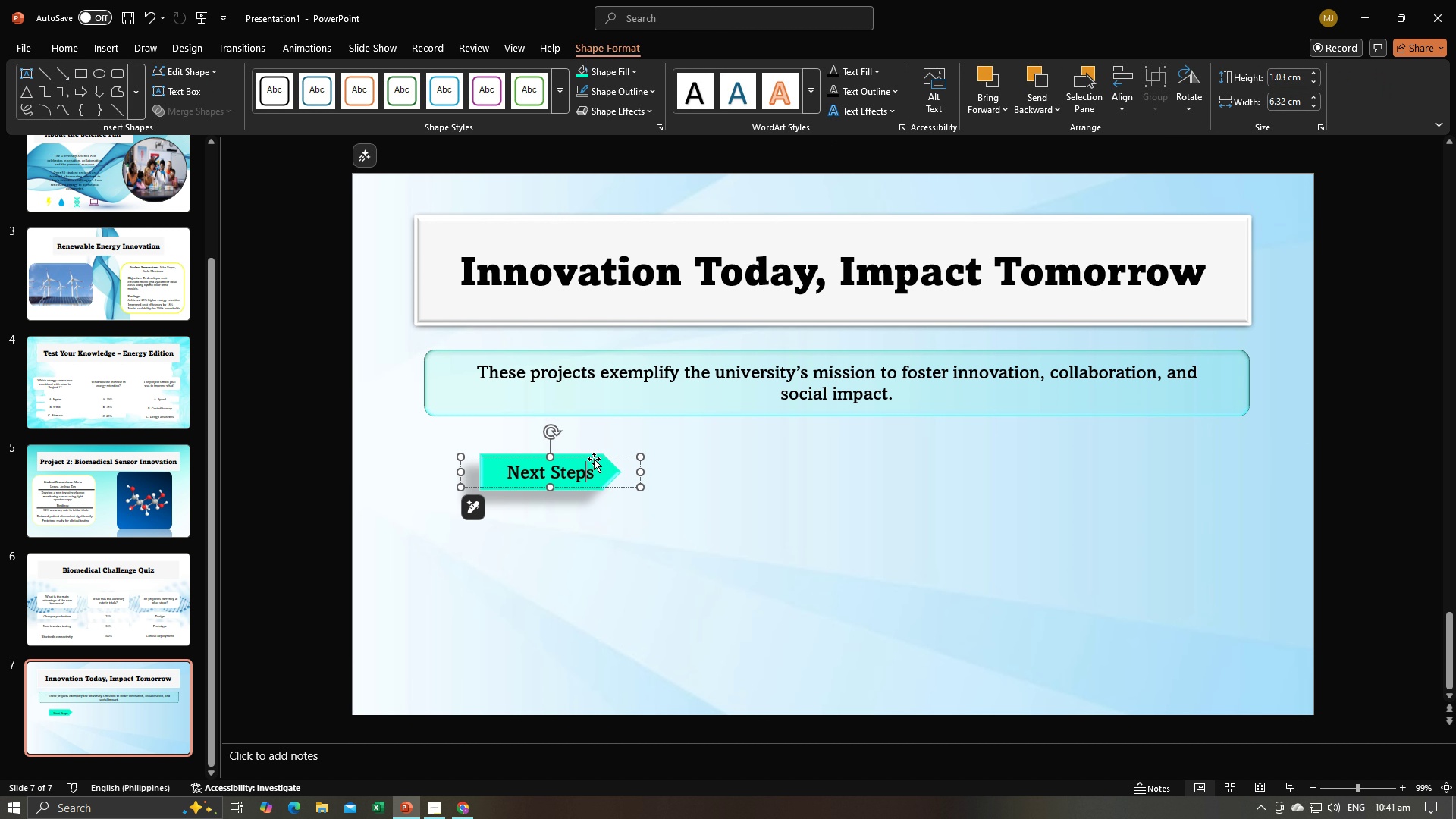 
hold_key(key=ControlLeft, duration=1.28)
left_click([594, 454])
 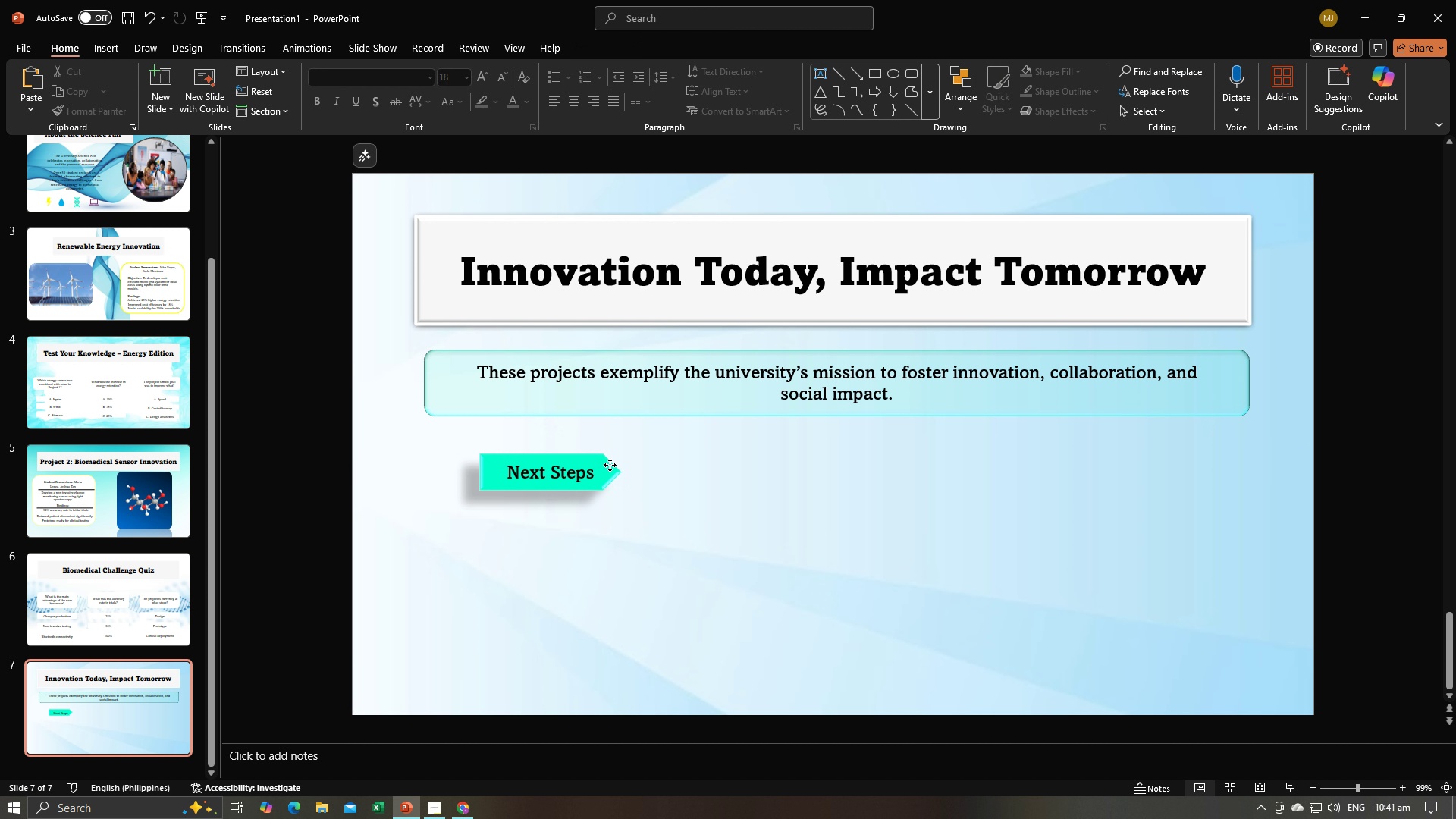 
left_click([610, 465])
 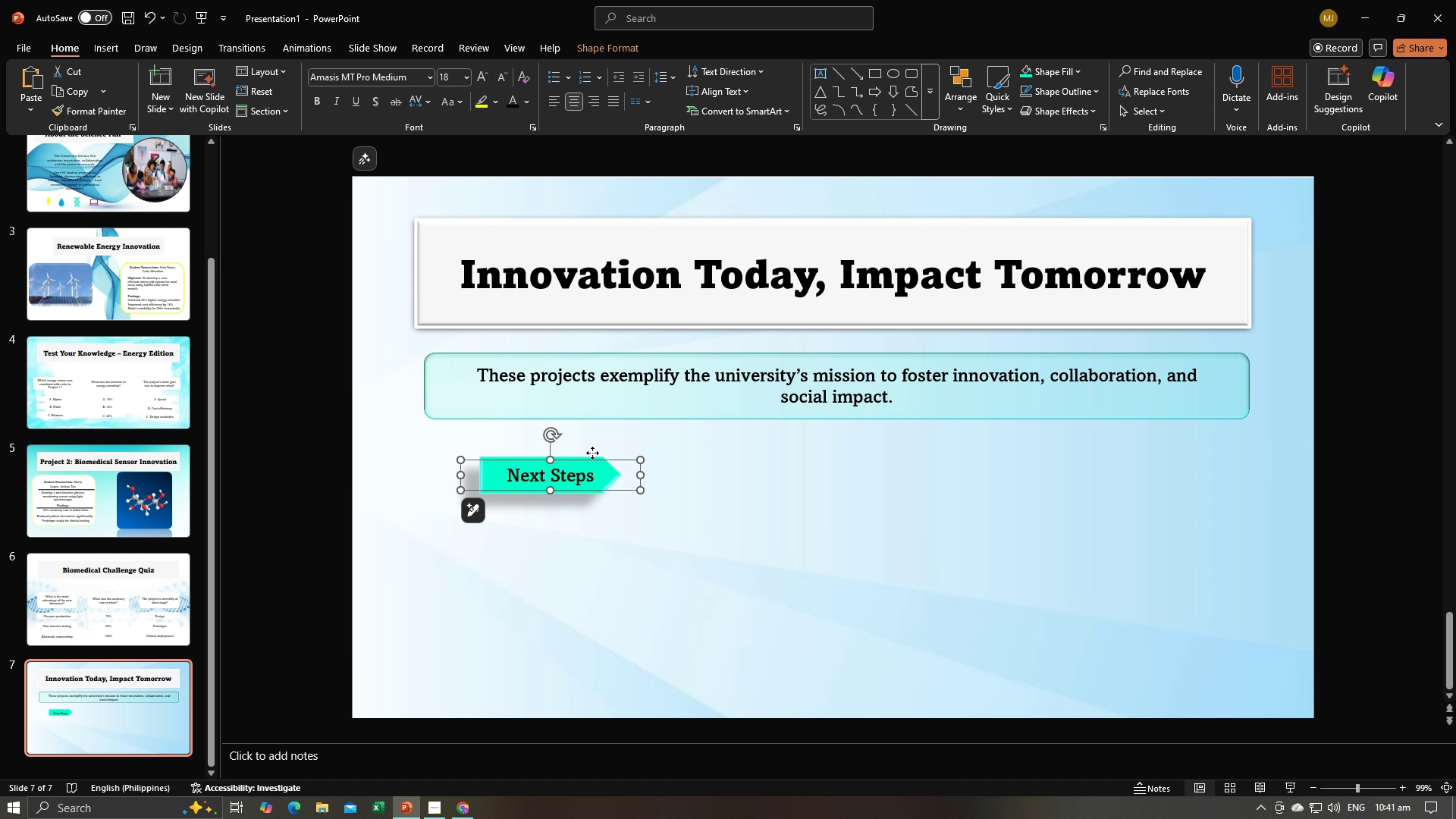 
left_click([592, 453])
 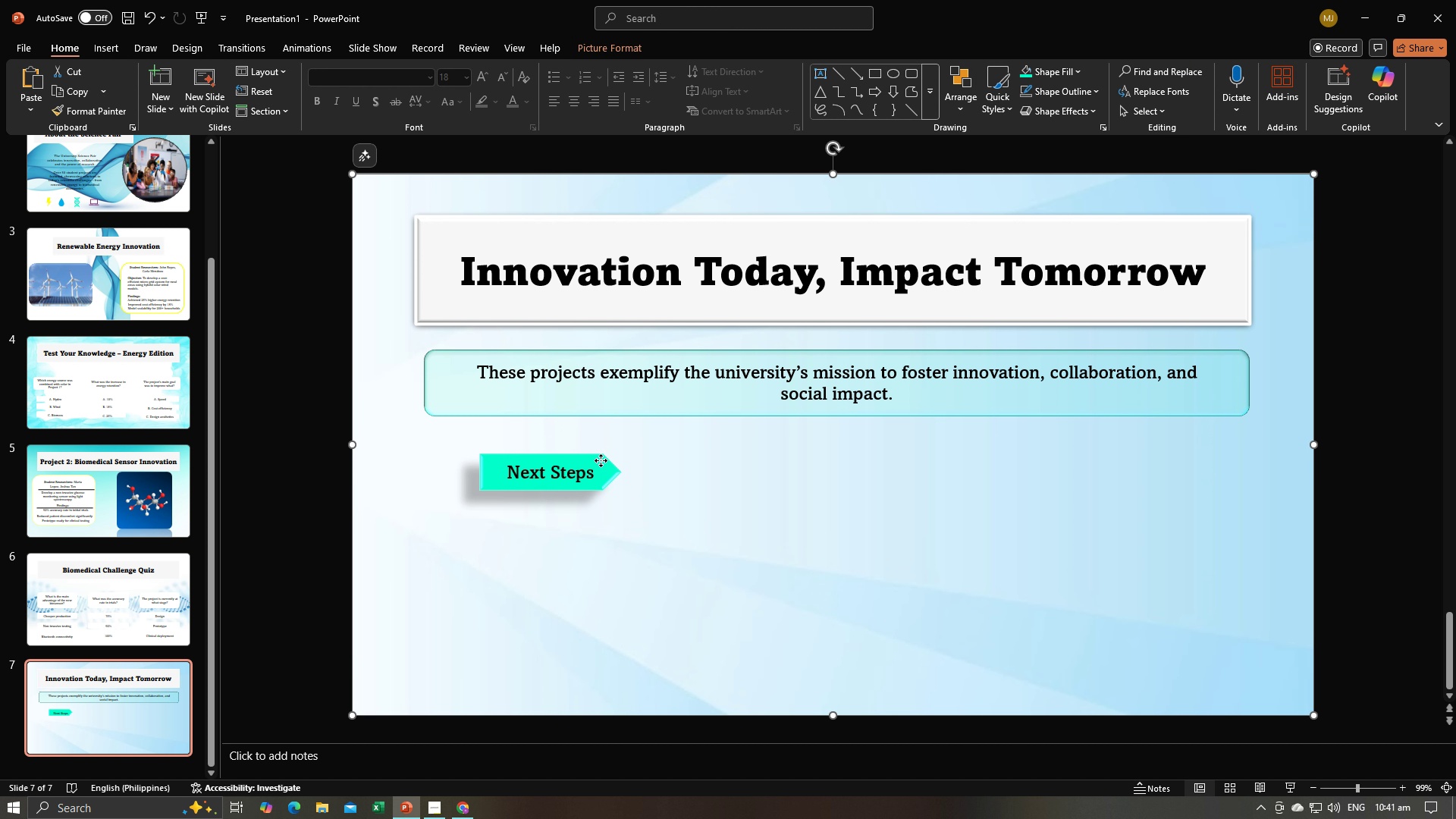 
left_click([601, 460])
 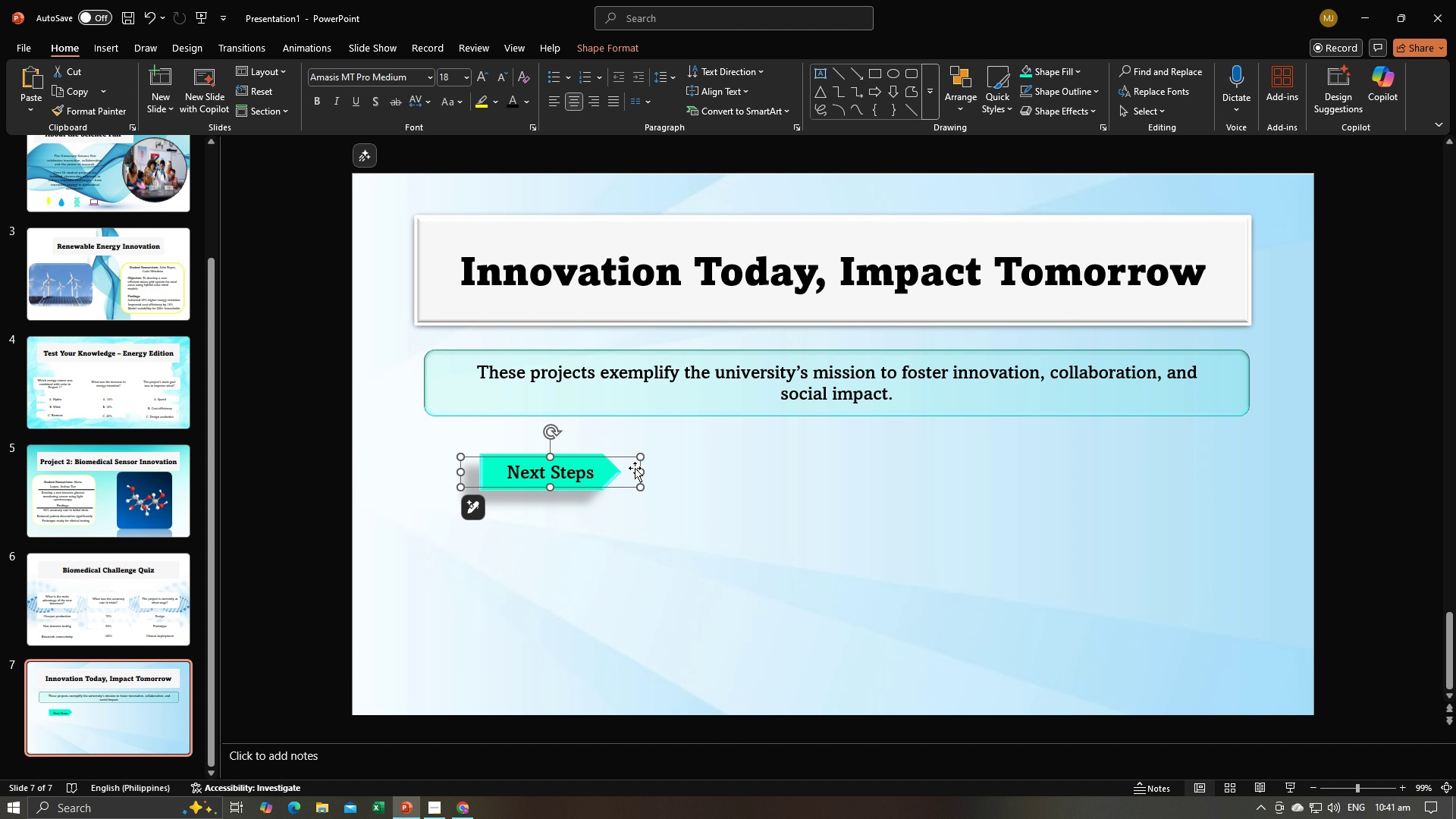 
left_click_drag(start_coordinate=[639, 468], to_coordinate=[570, 470])
 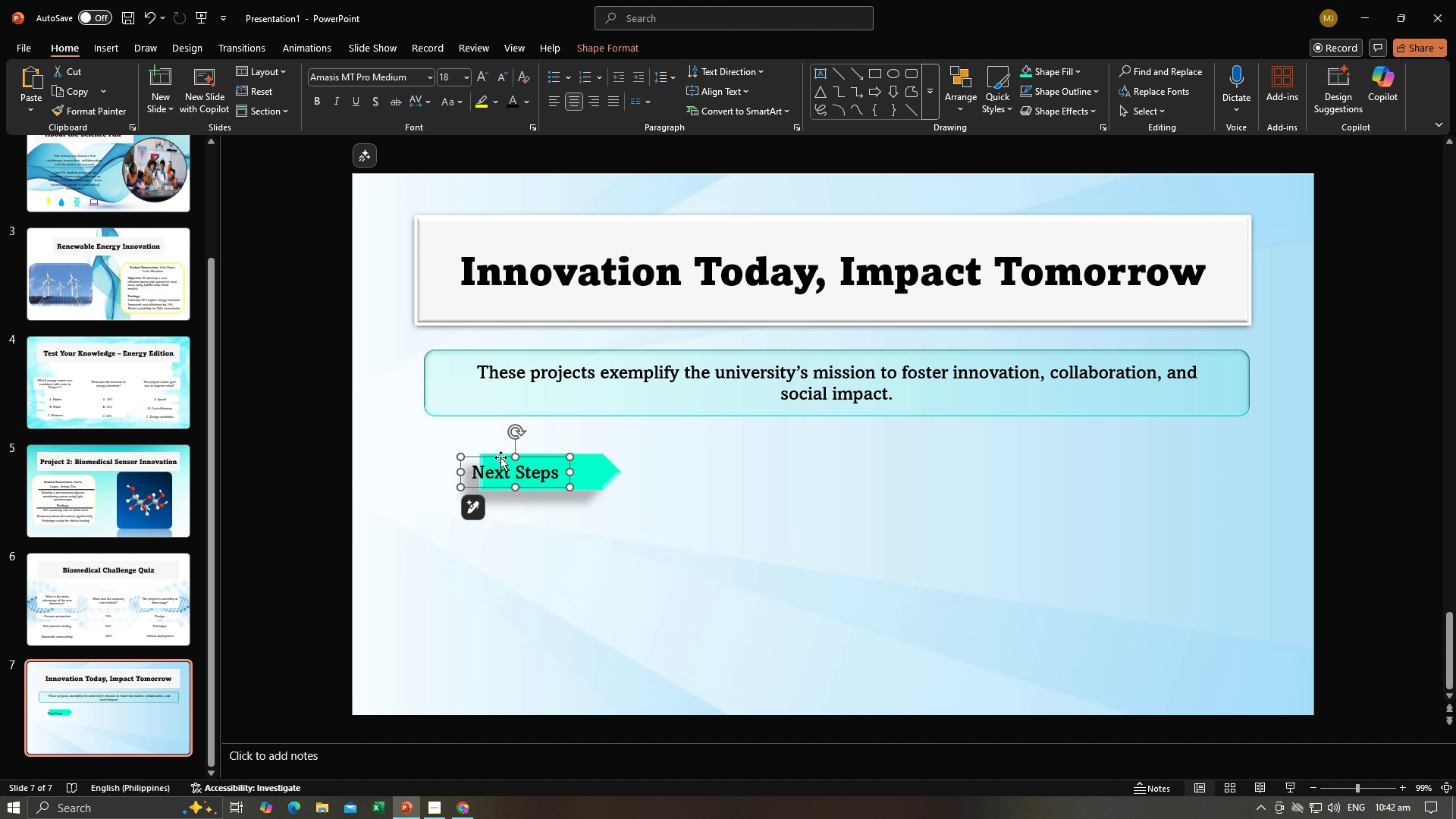 
left_click_drag(start_coordinate=[500, 457], to_coordinate=[532, 458])
 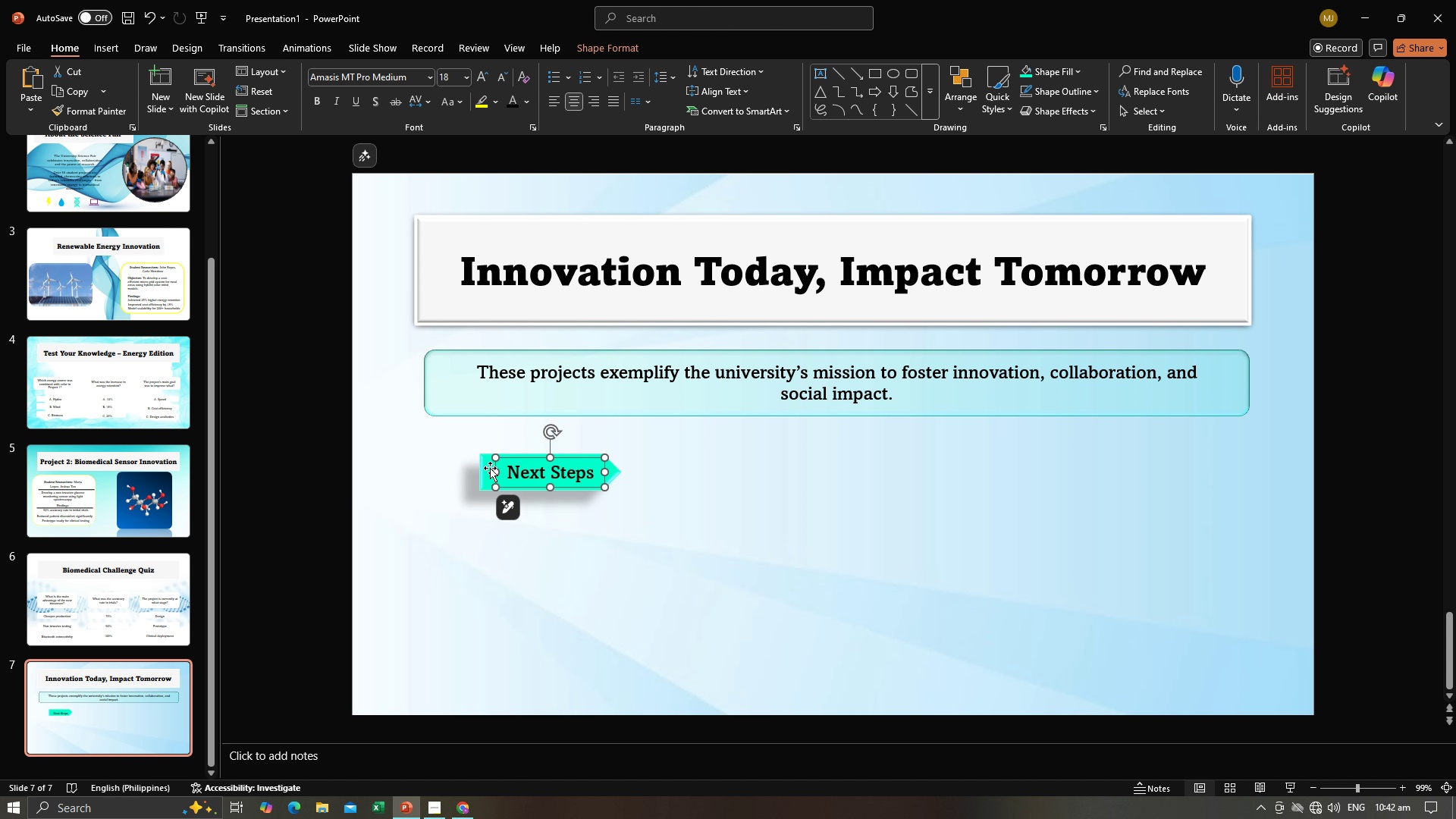 
hold_key(key=ControlLeft, duration=0.58)
left_click([490, 468])
 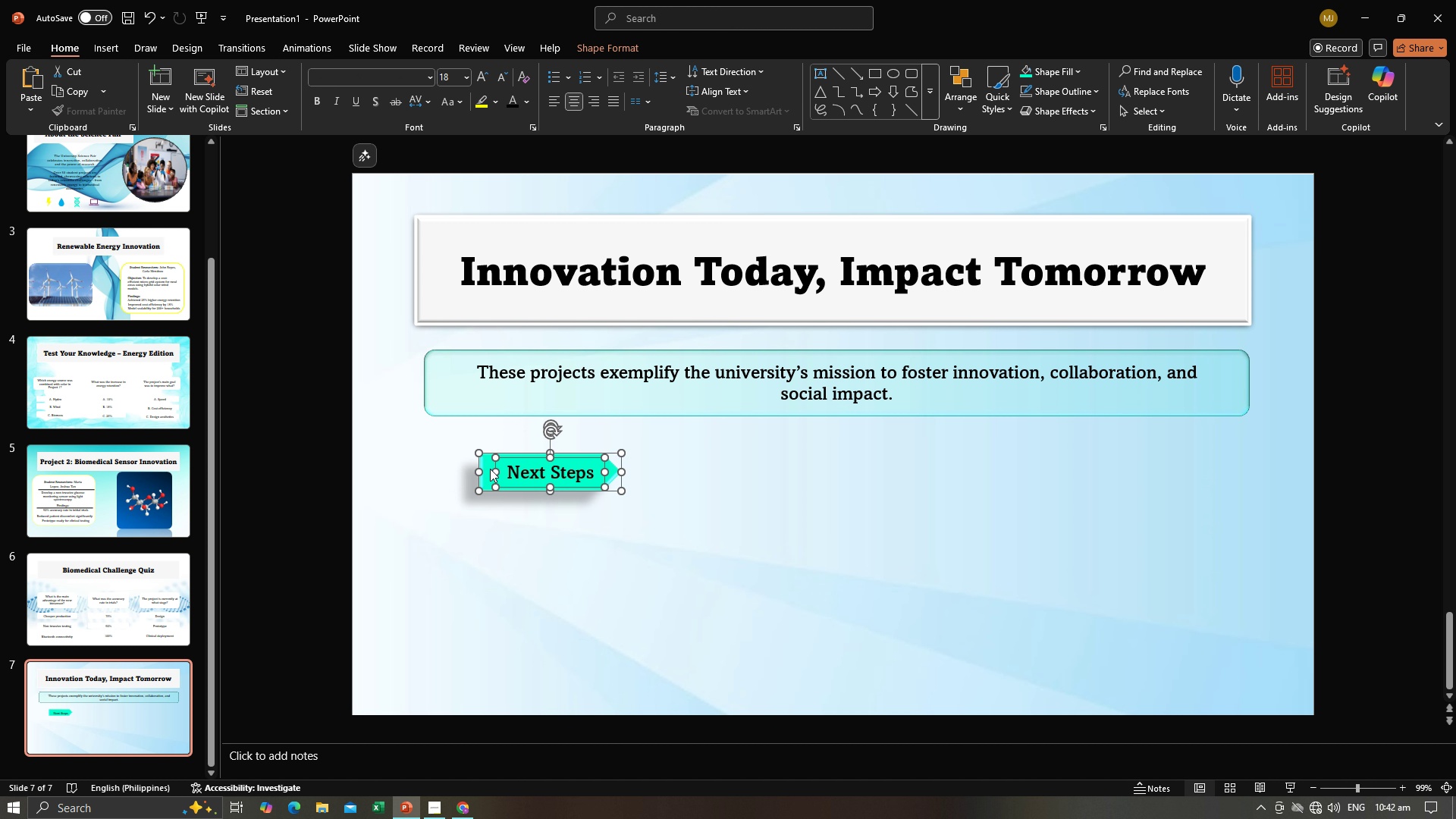 
right_click([490, 469])
 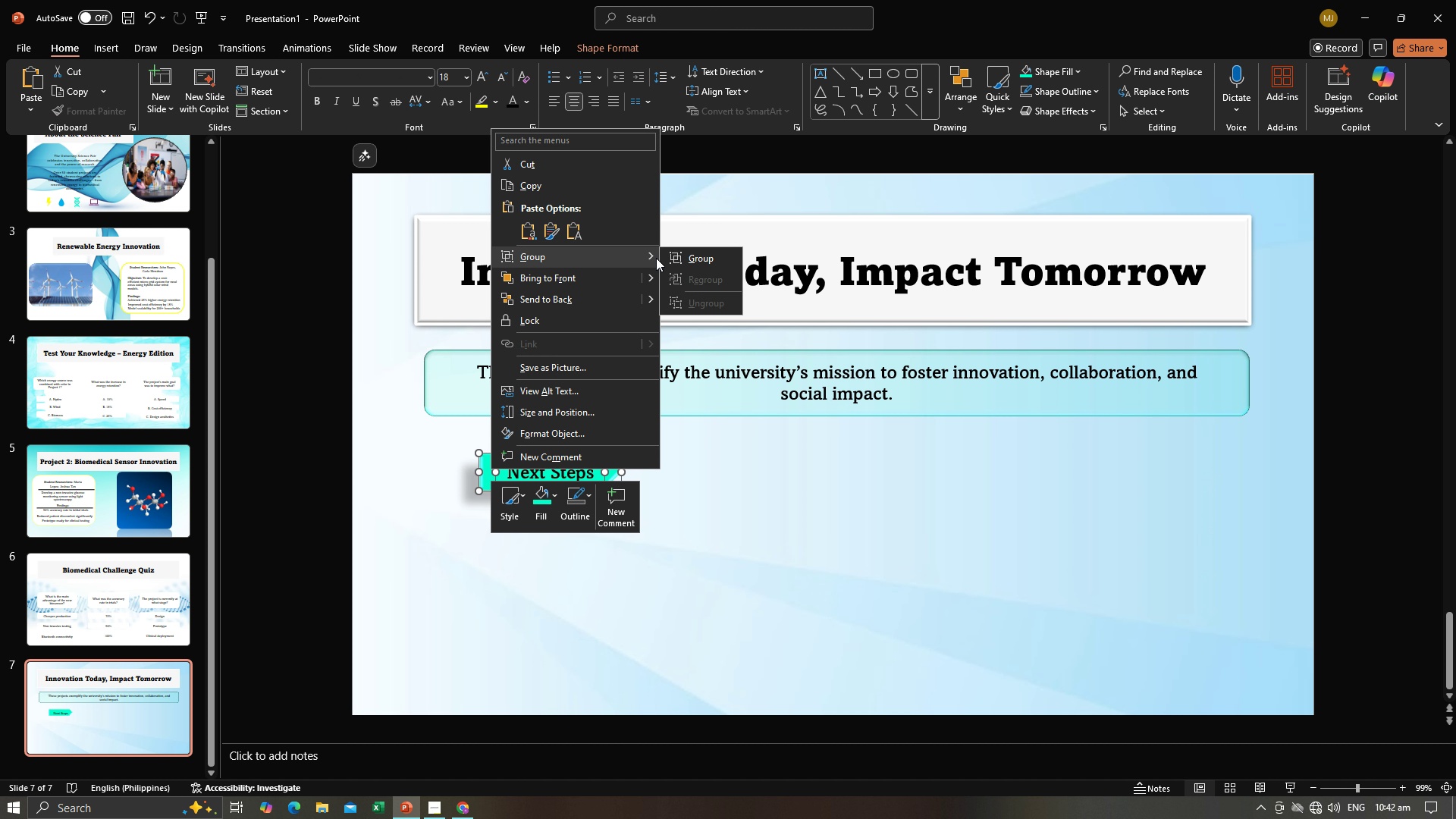 
left_click([679, 262])
 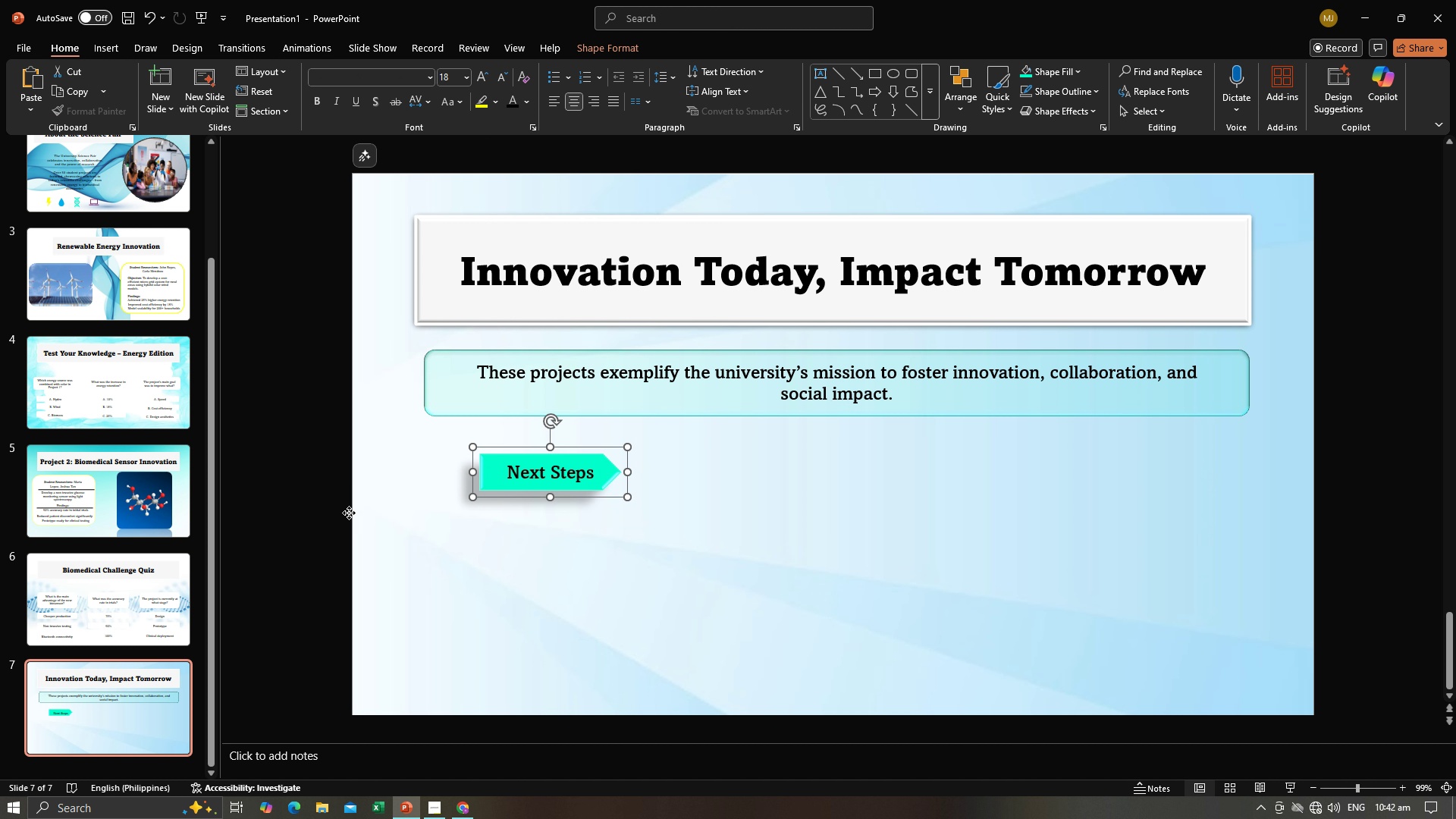 
left_click([349, 513])
 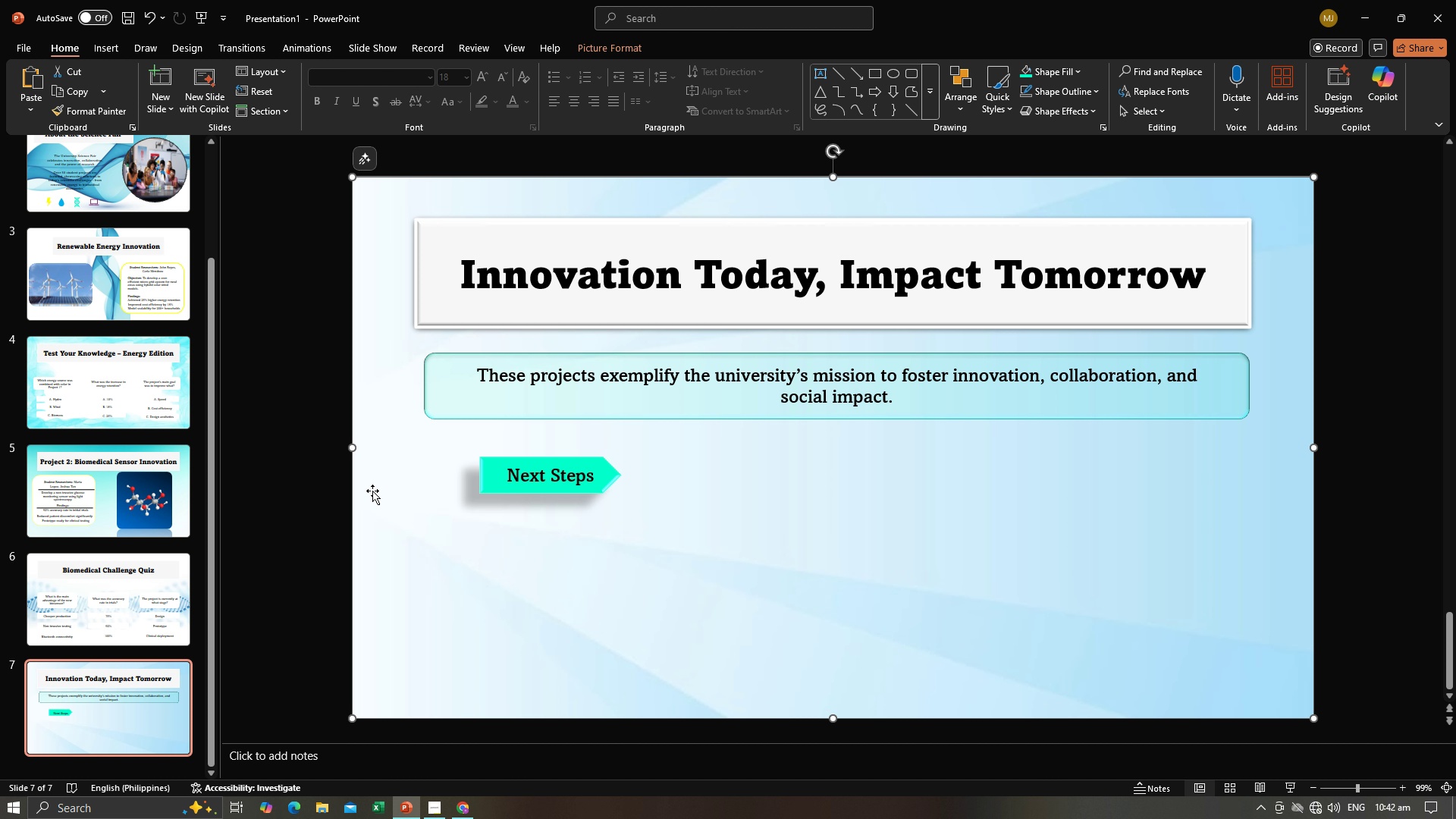 
key(Alt+AltLeft)
 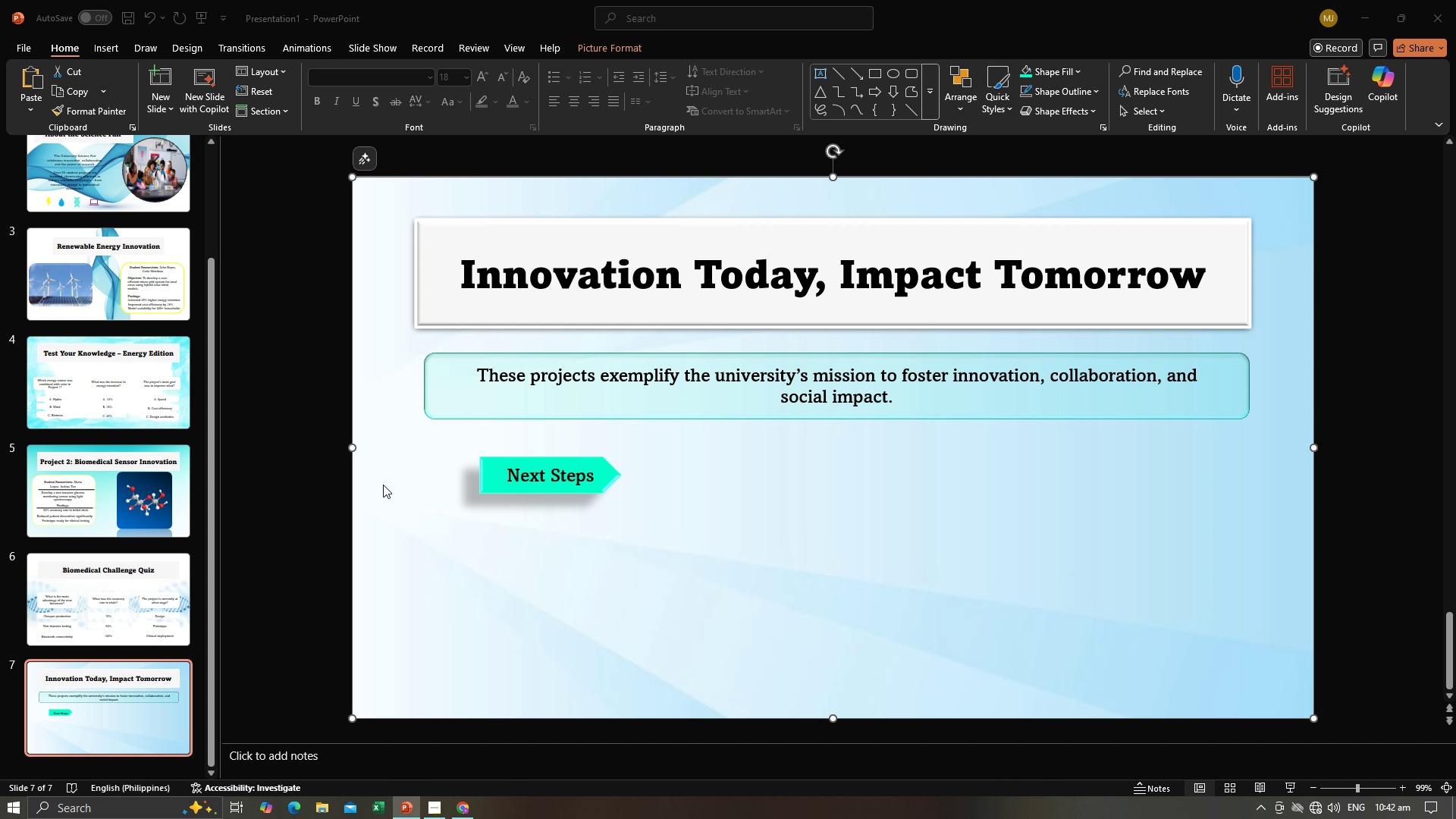 
key(Alt+Tab)
 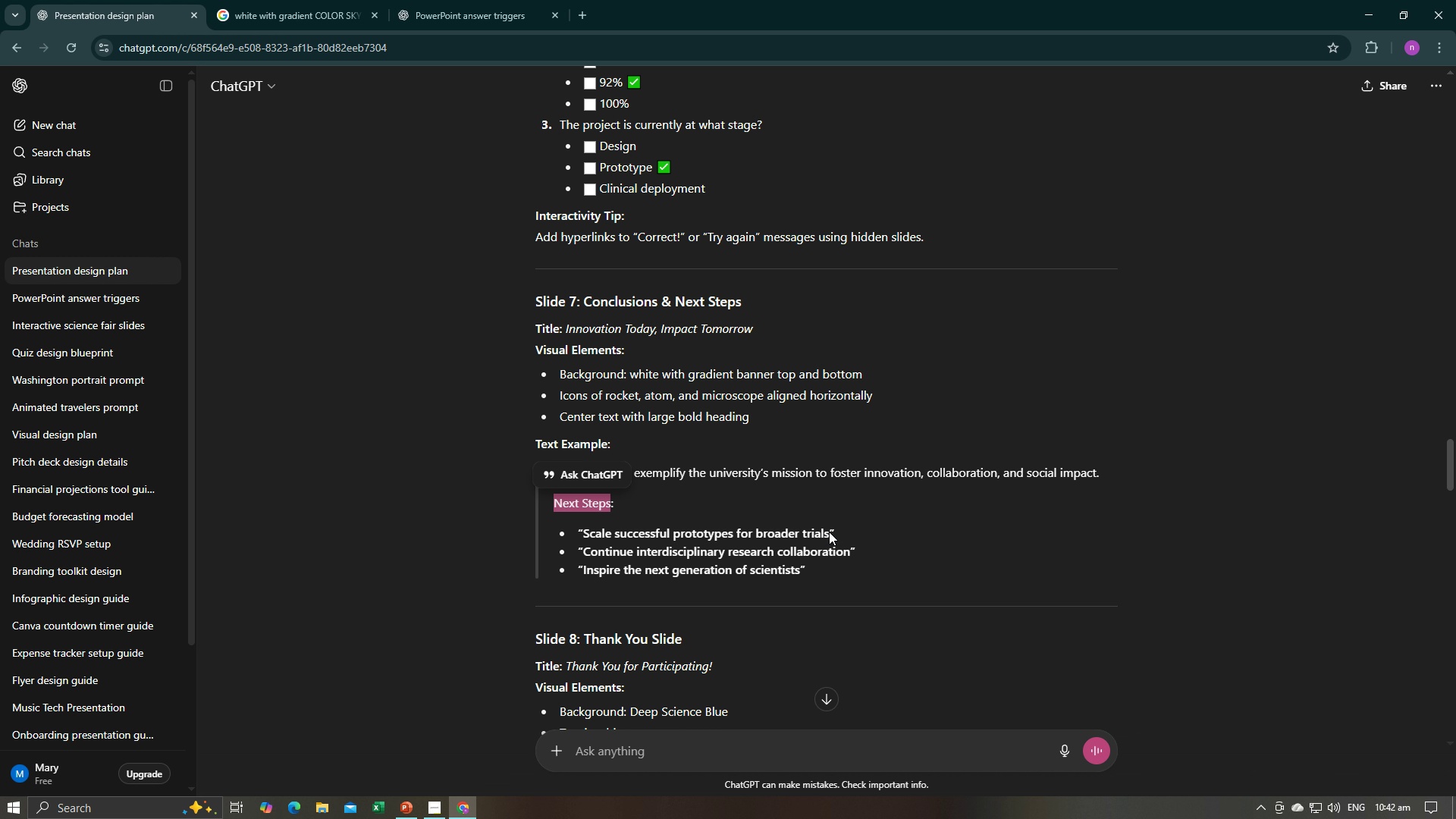 
left_click_drag(start_coordinate=[830, 532], to_coordinate=[586, 526])
 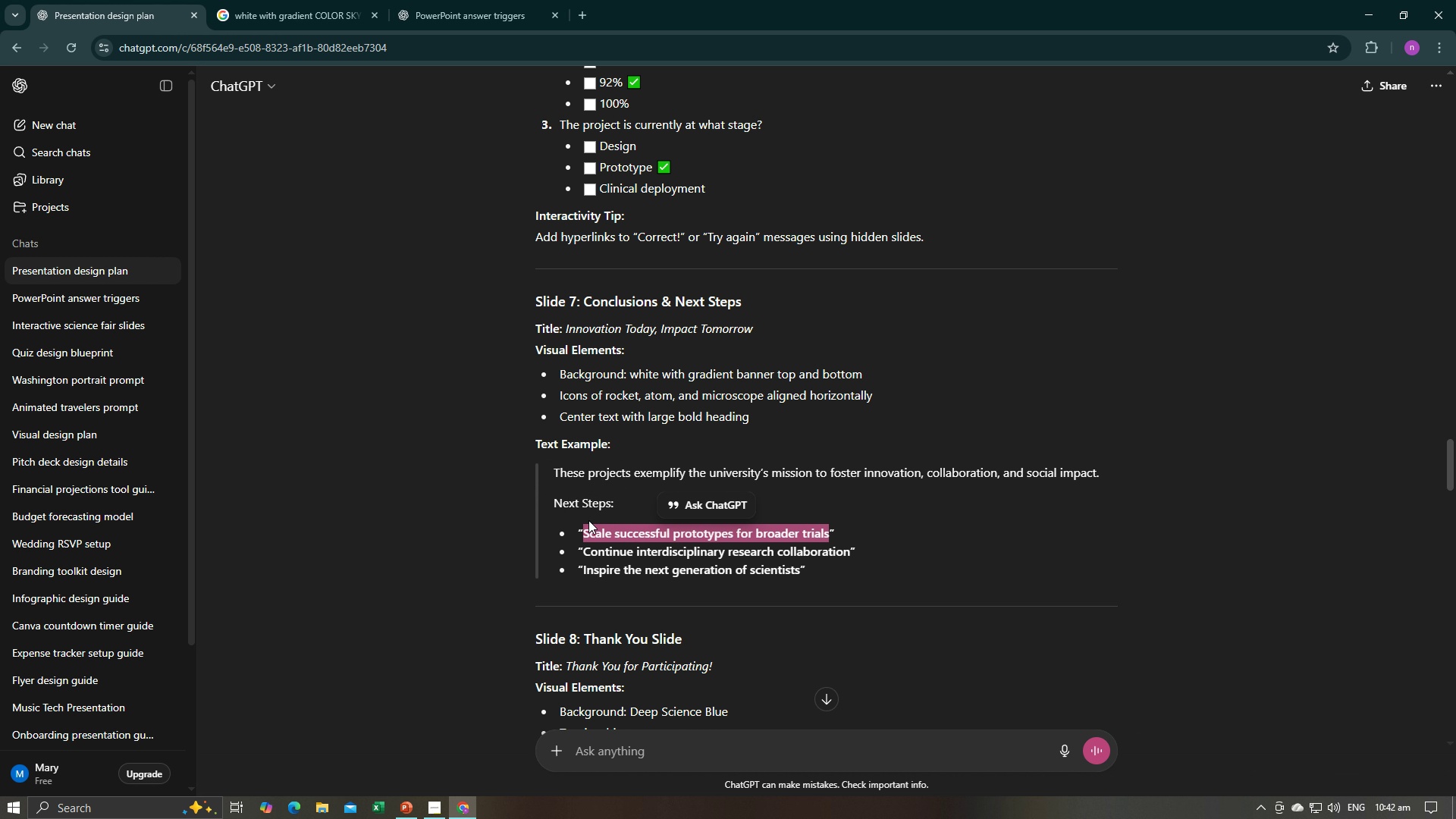 
key(Alt+AltLeft)
 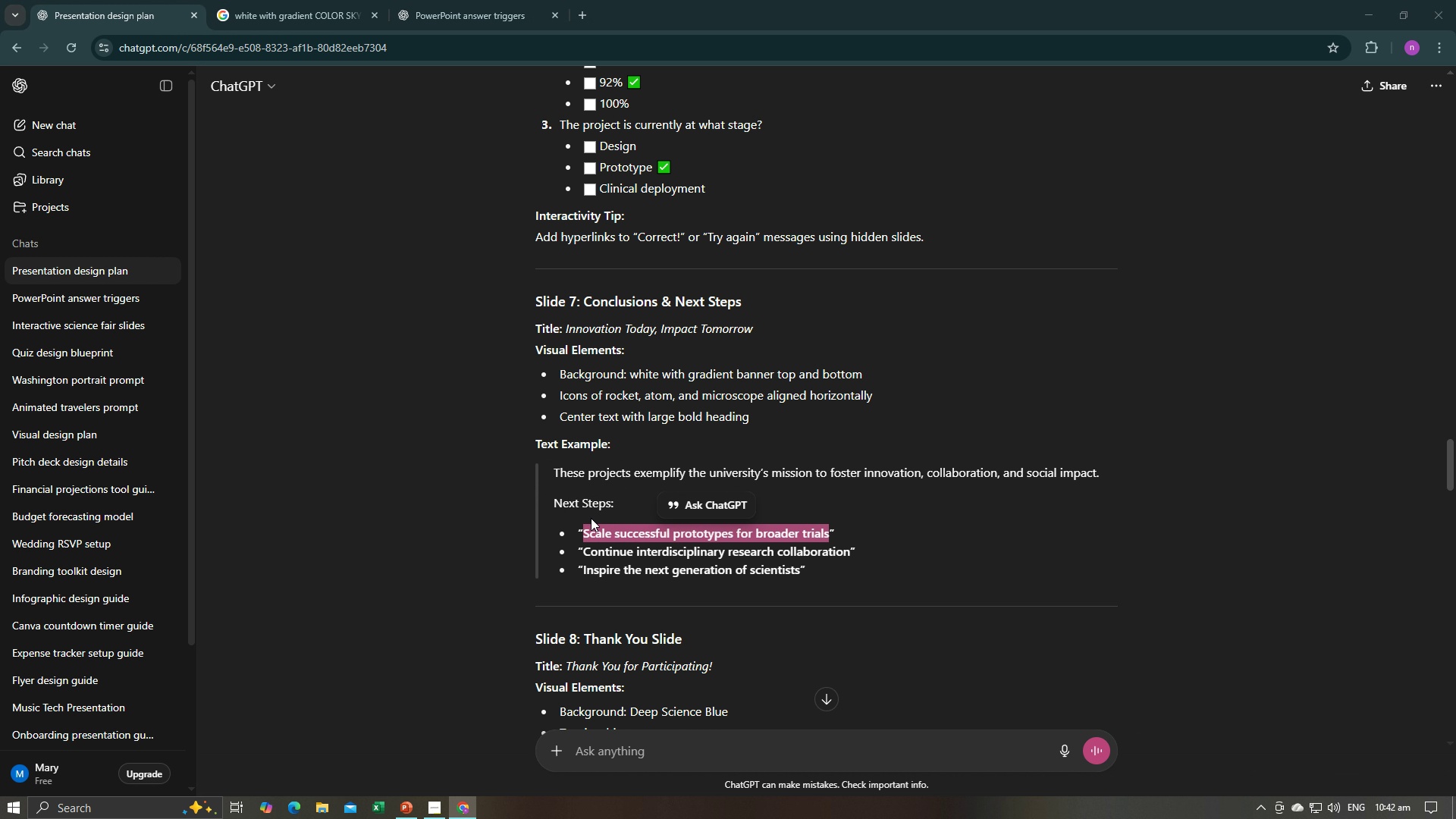 
key(Alt+Tab)
 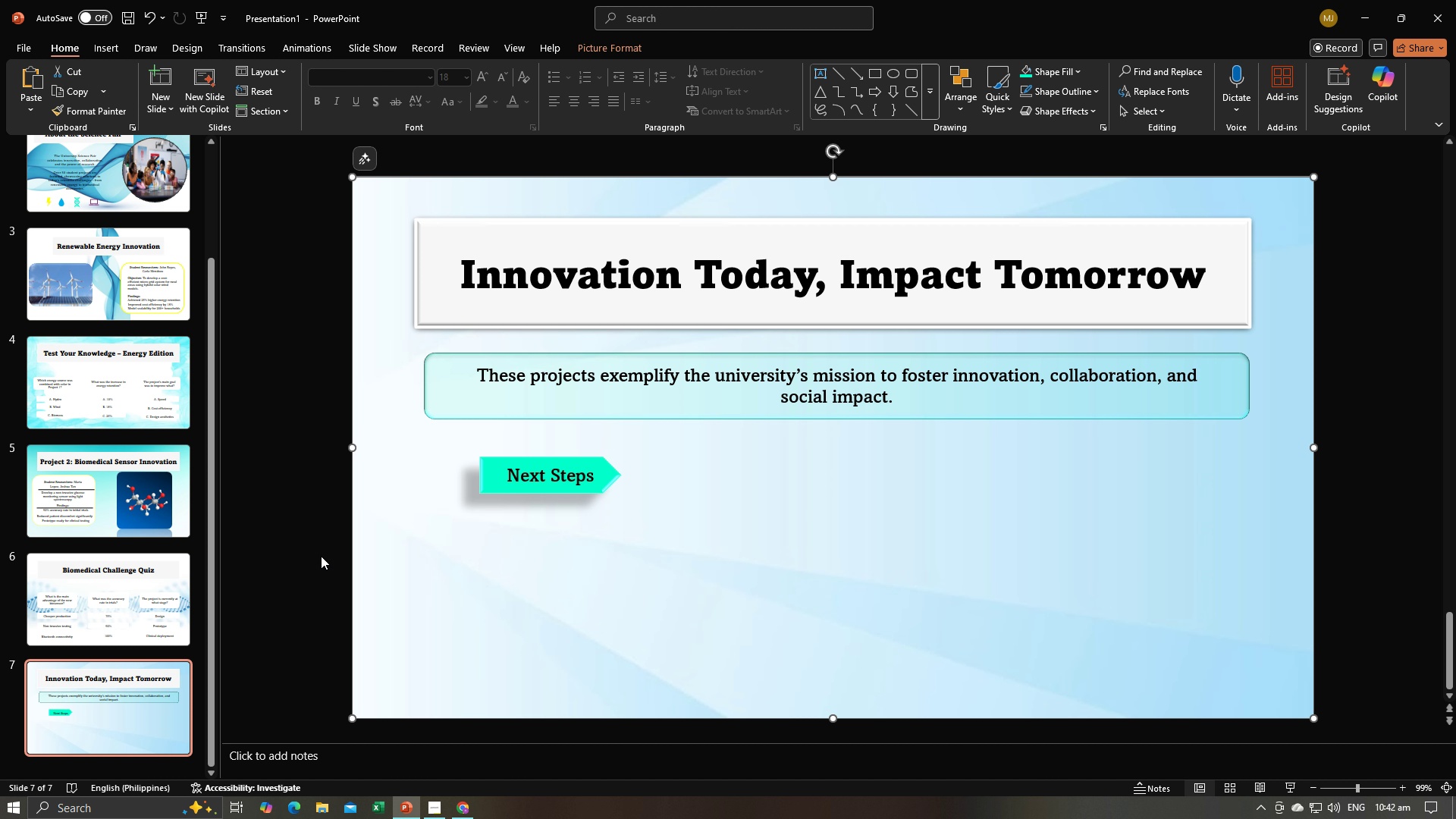 
left_click([321, 556])
 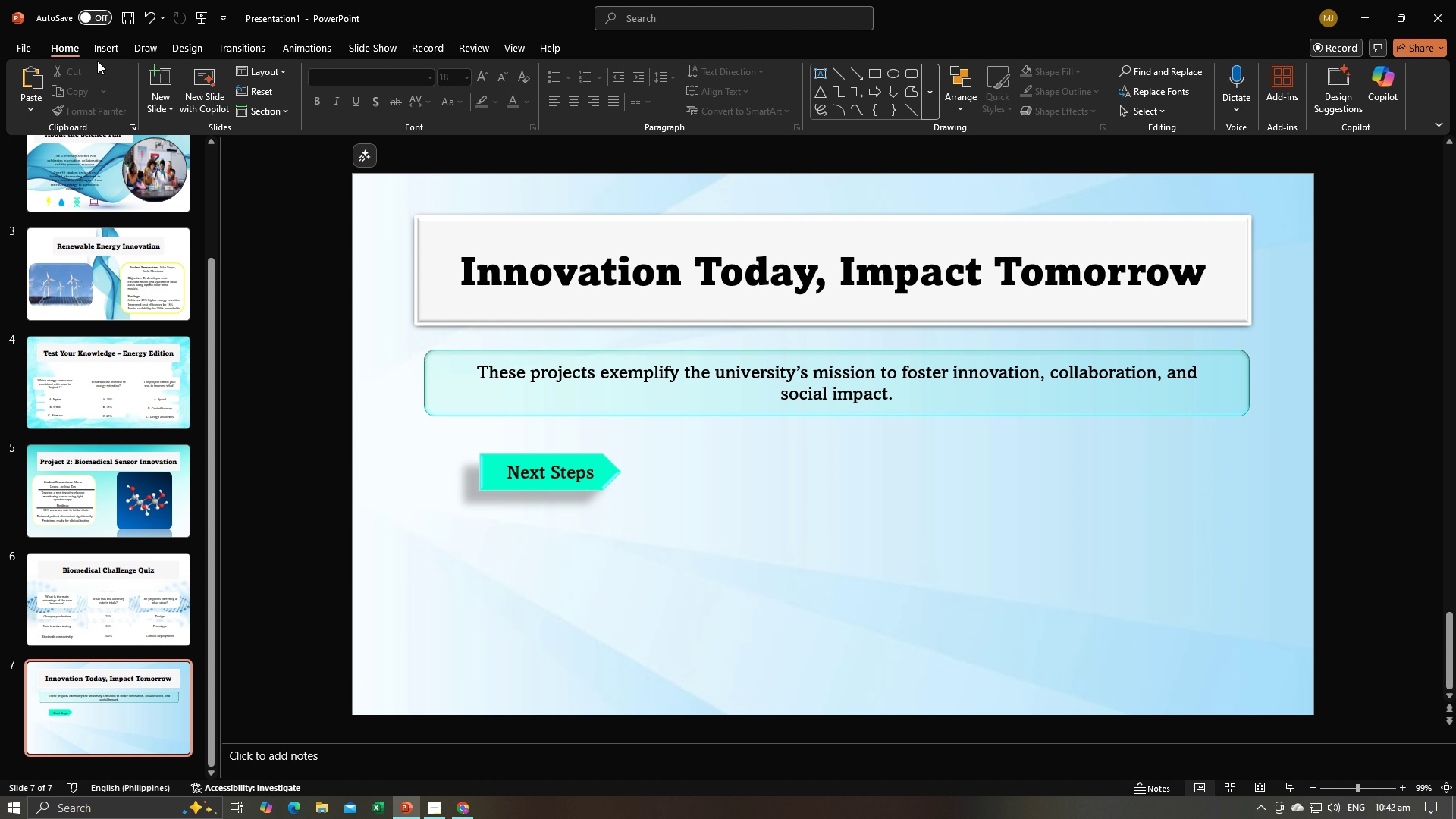 
left_click([105, 42])
 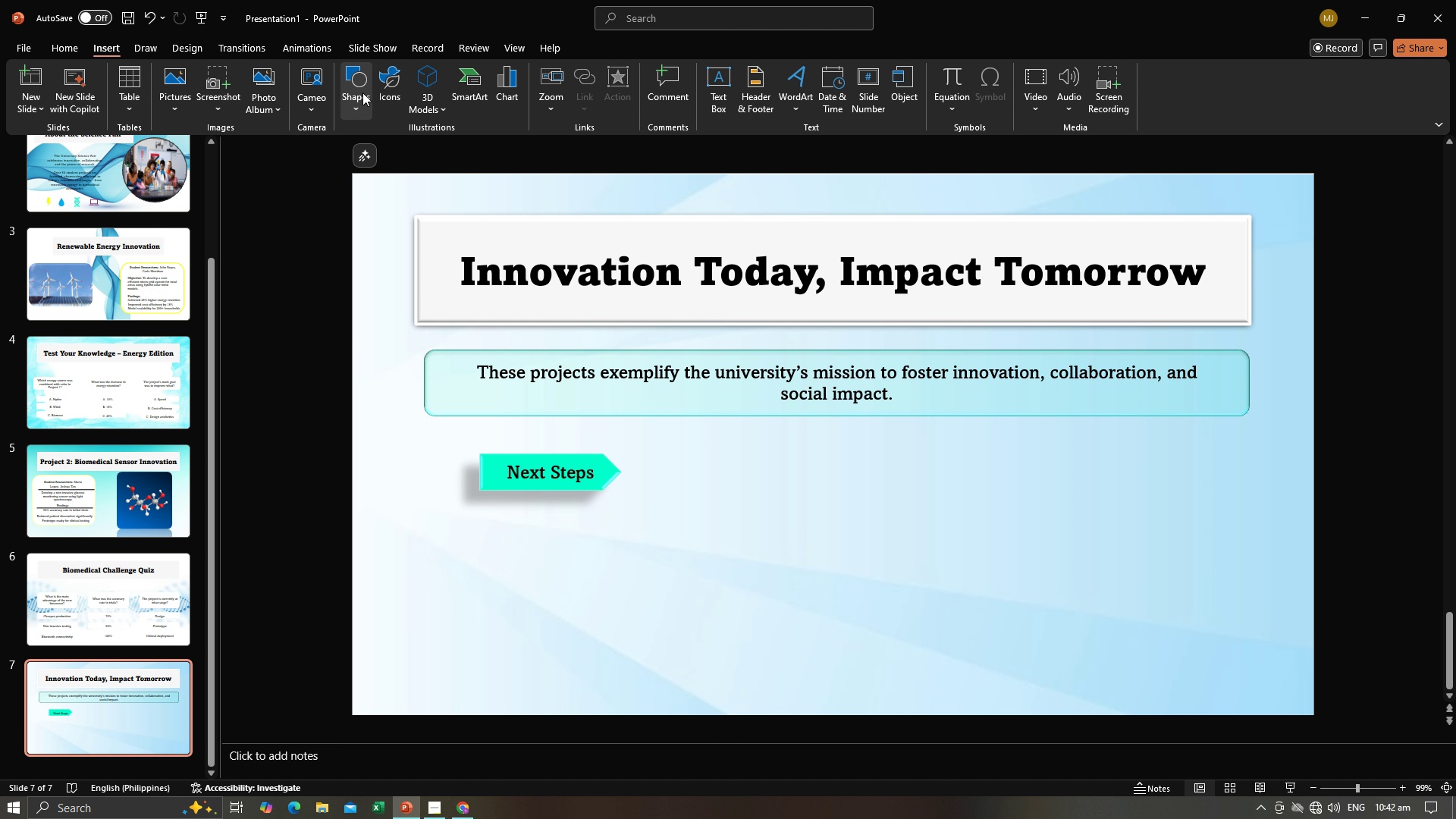 
left_click([362, 93])
 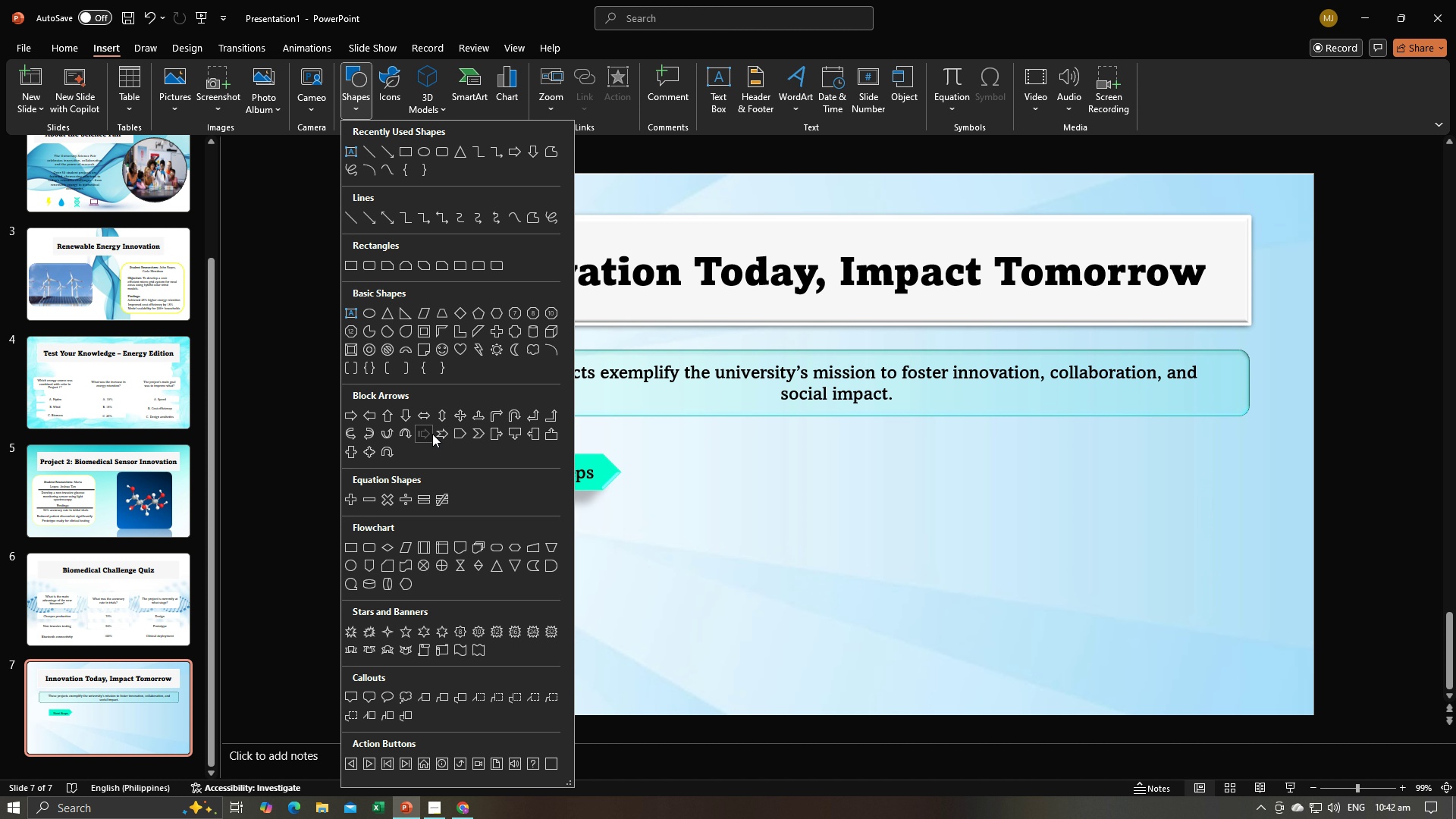 
wait(7.36)
 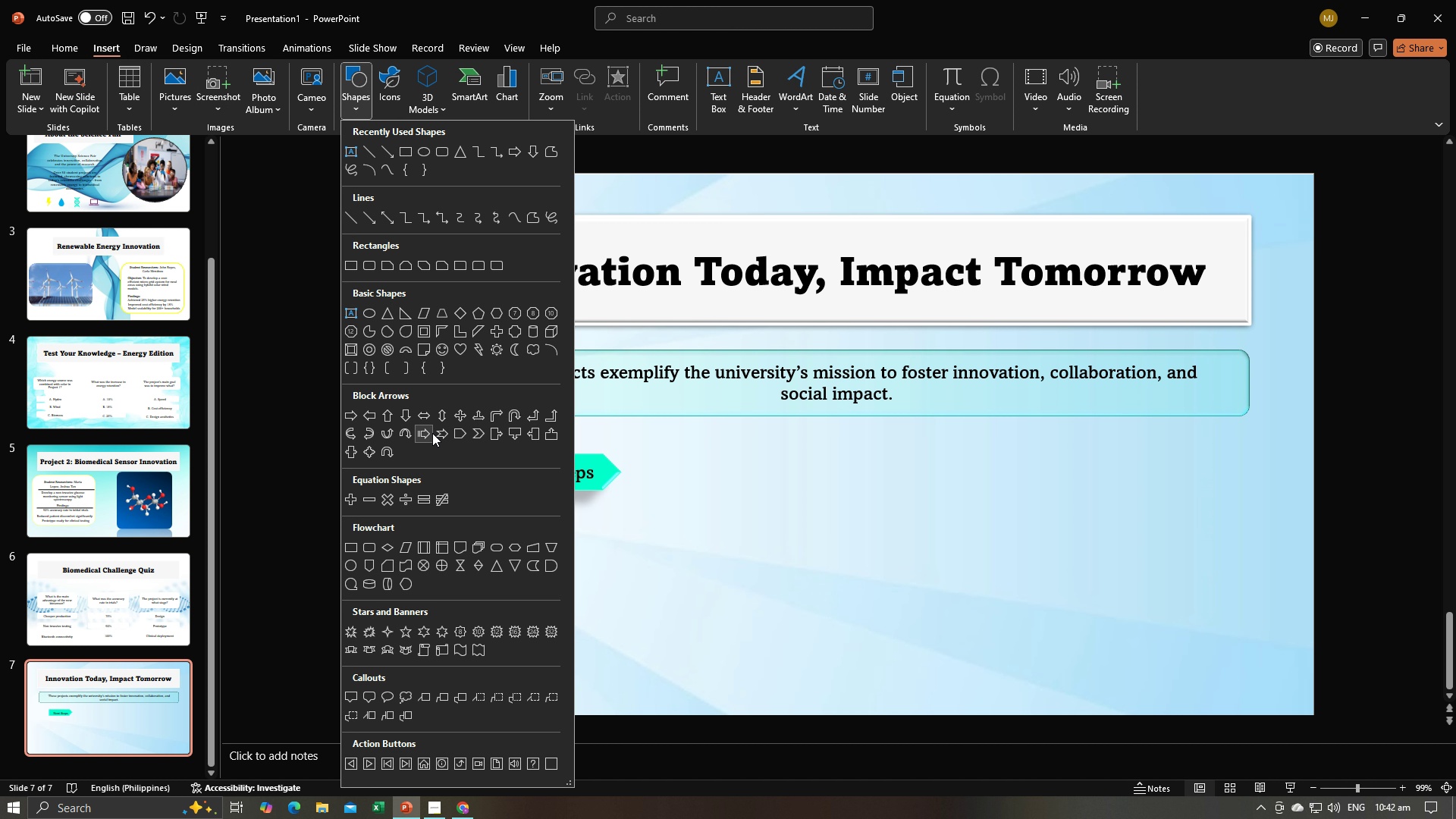 
left_click([432, 434])
 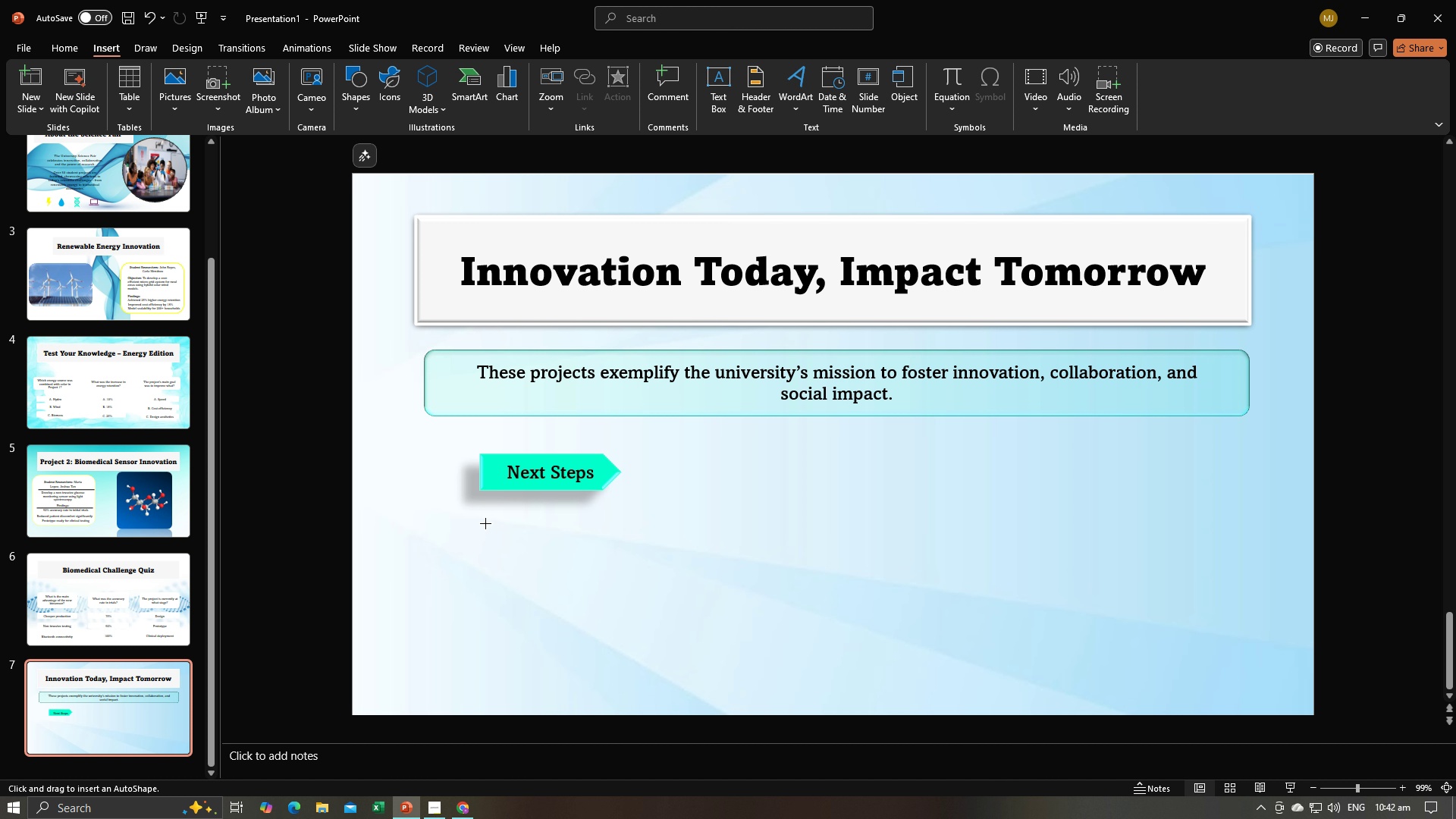 
left_click_drag(start_coordinate=[485, 524], to_coordinate=[639, 598])
 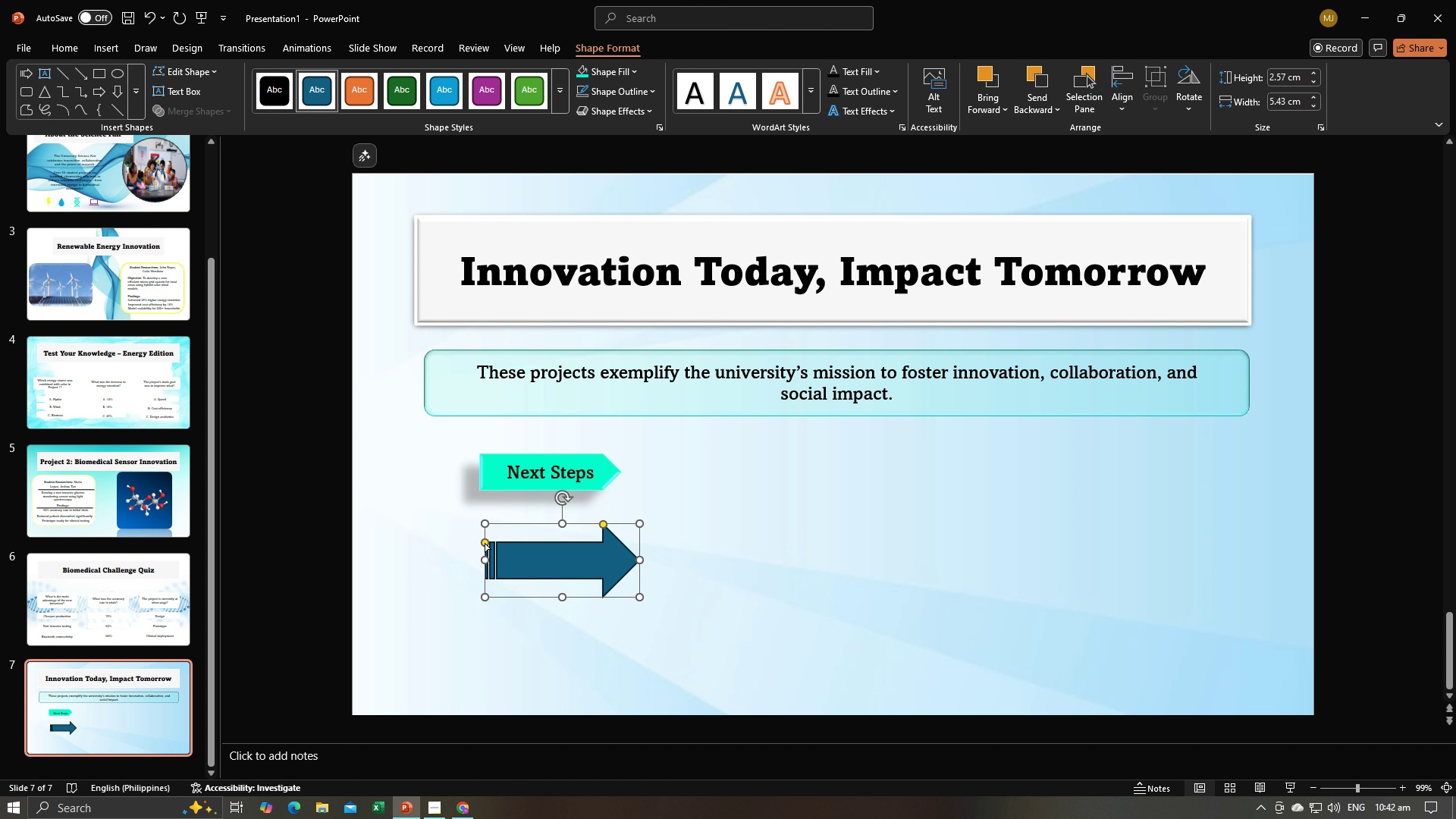 
left_click_drag(start_coordinate=[485, 543], to_coordinate=[484, 536])
 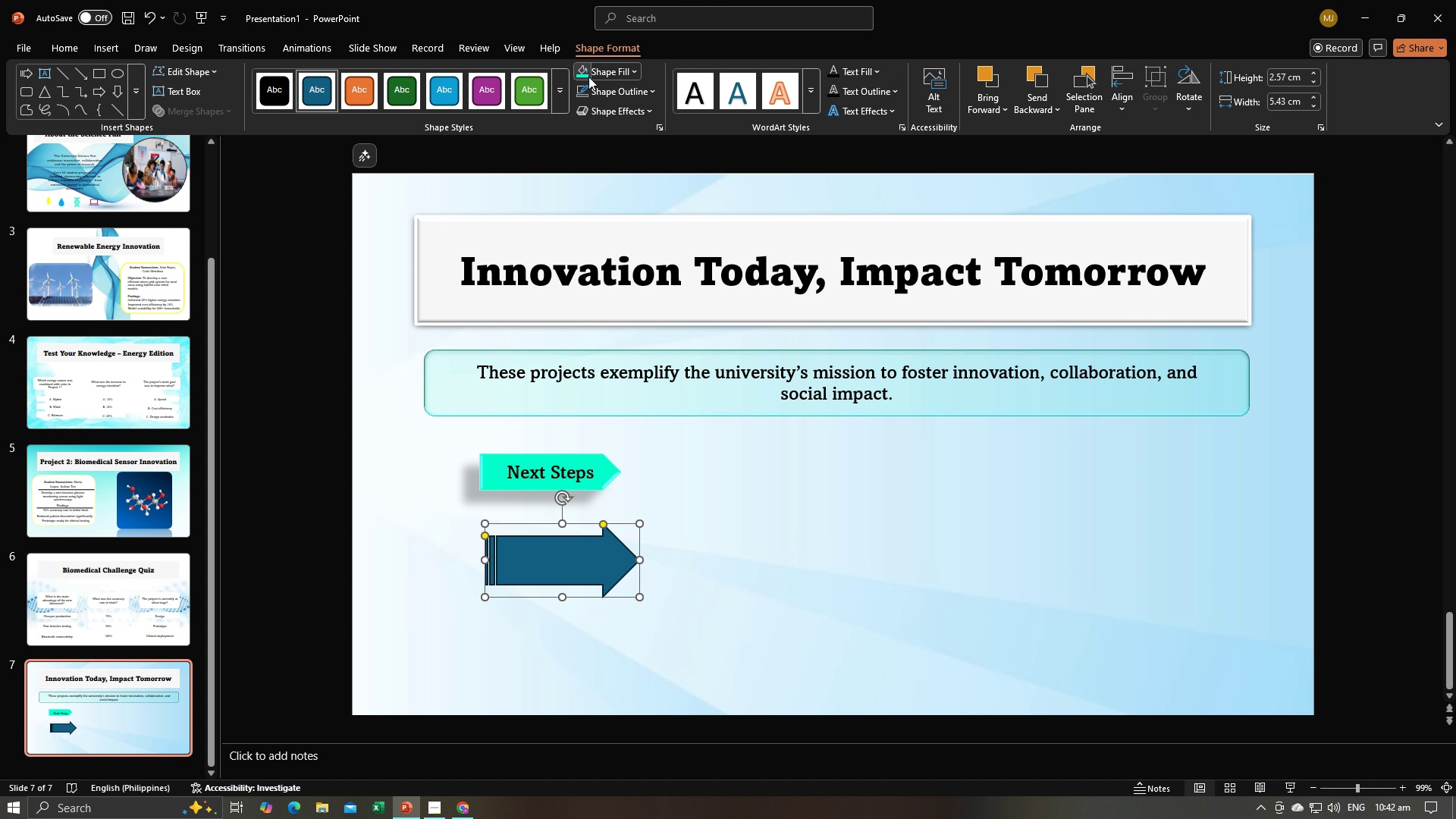 
left_click([585, 77])
 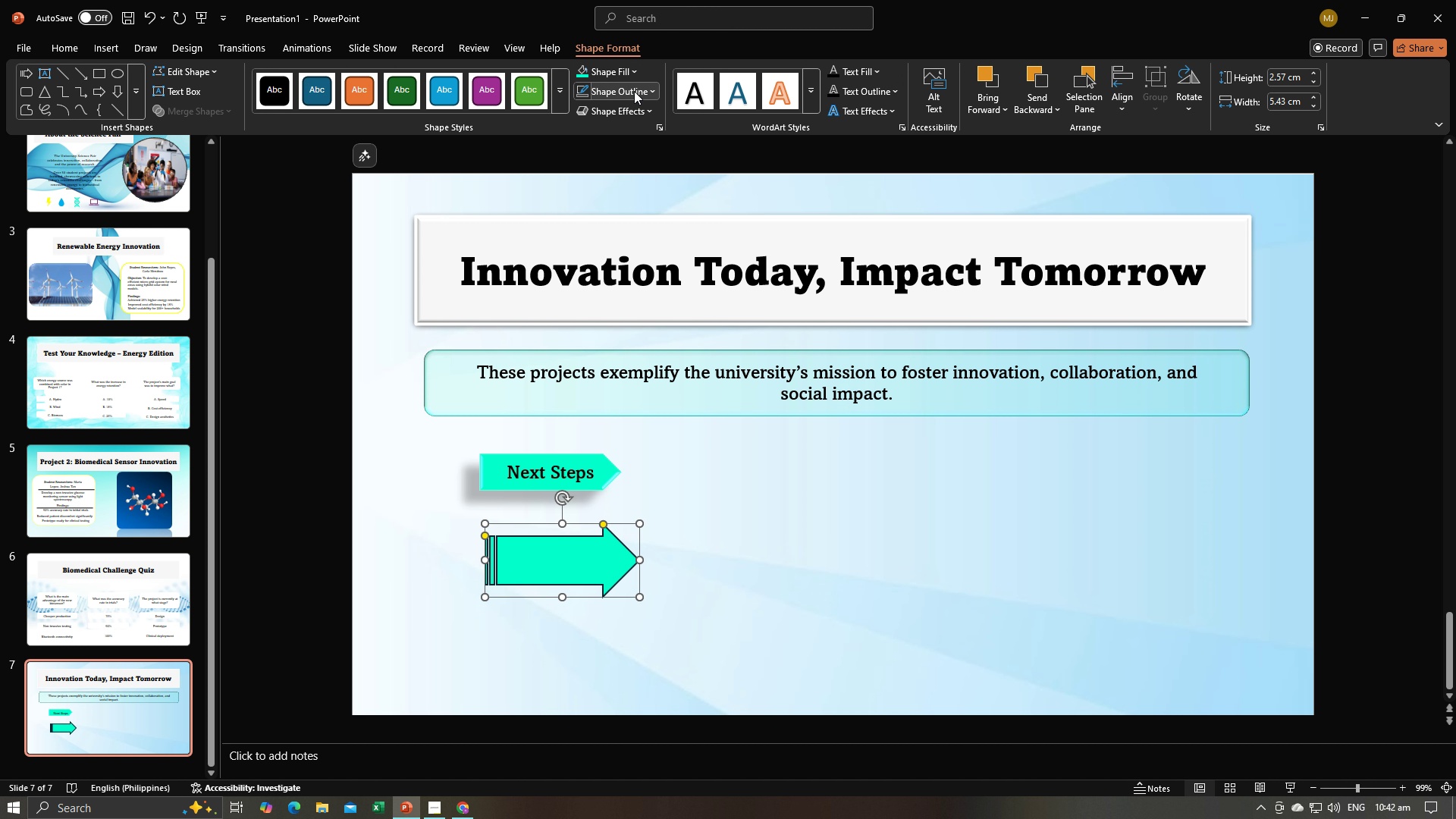 
left_click([634, 91])
 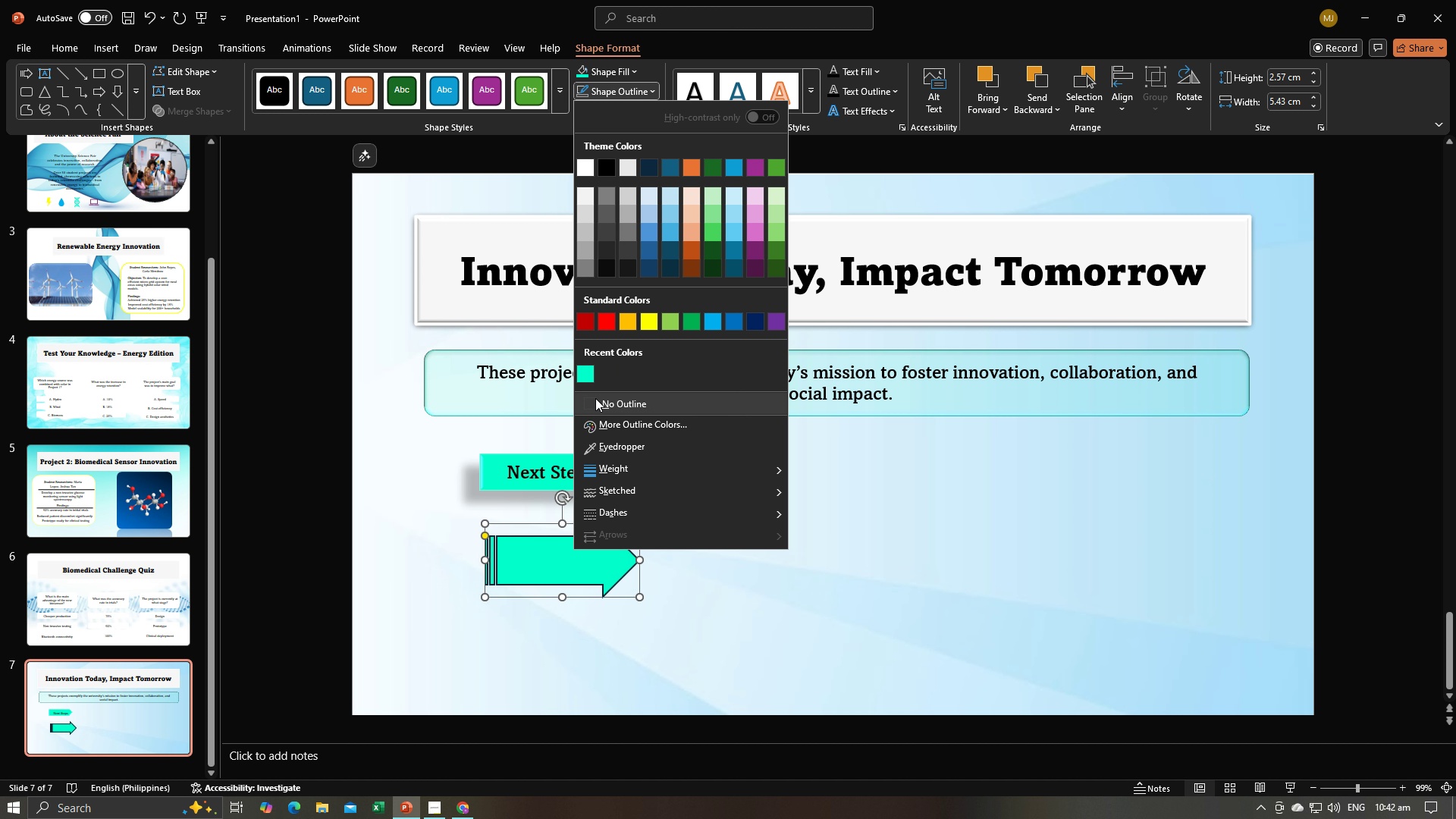 
left_click([597, 400])
 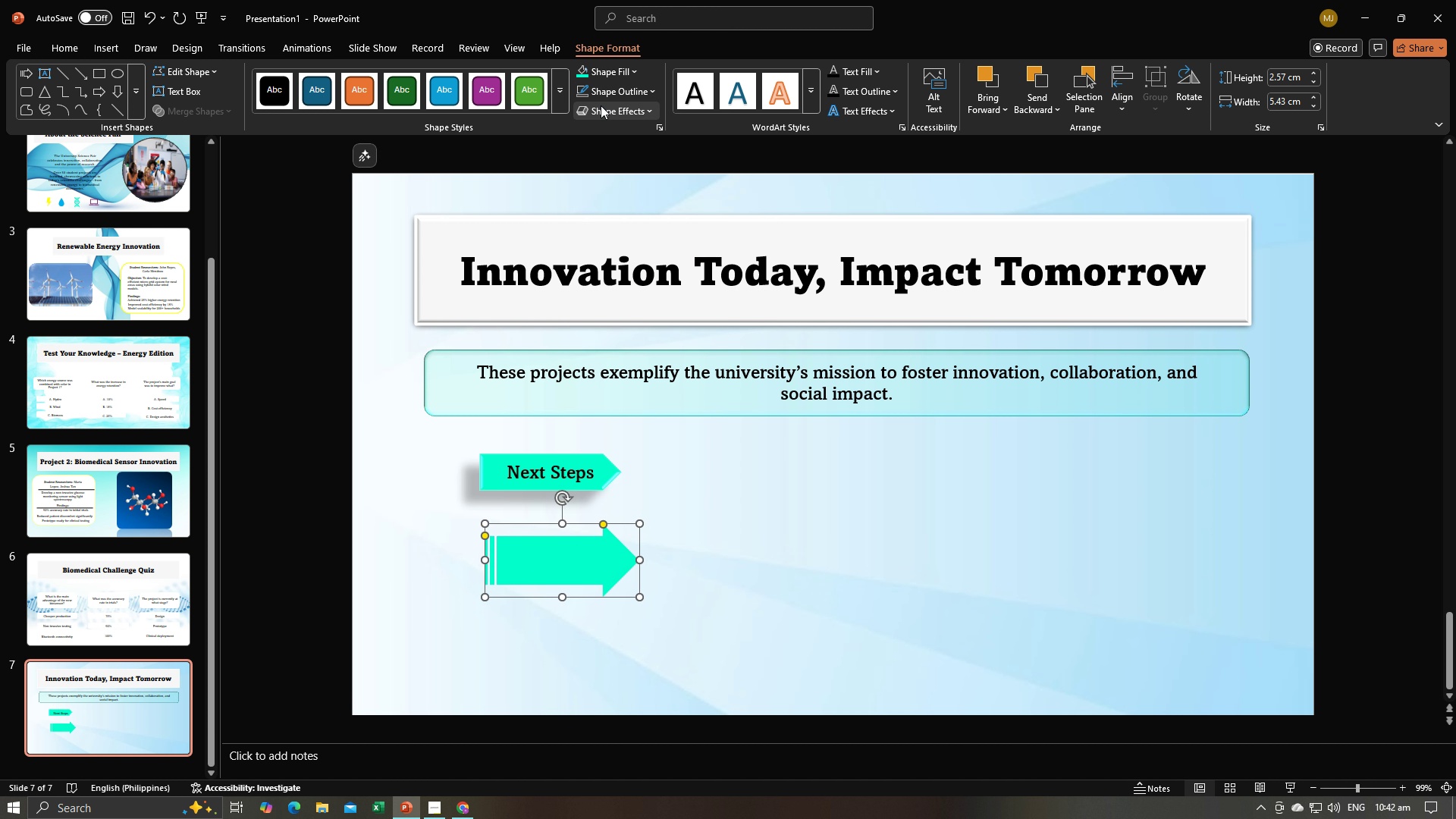 
left_click([601, 105])
 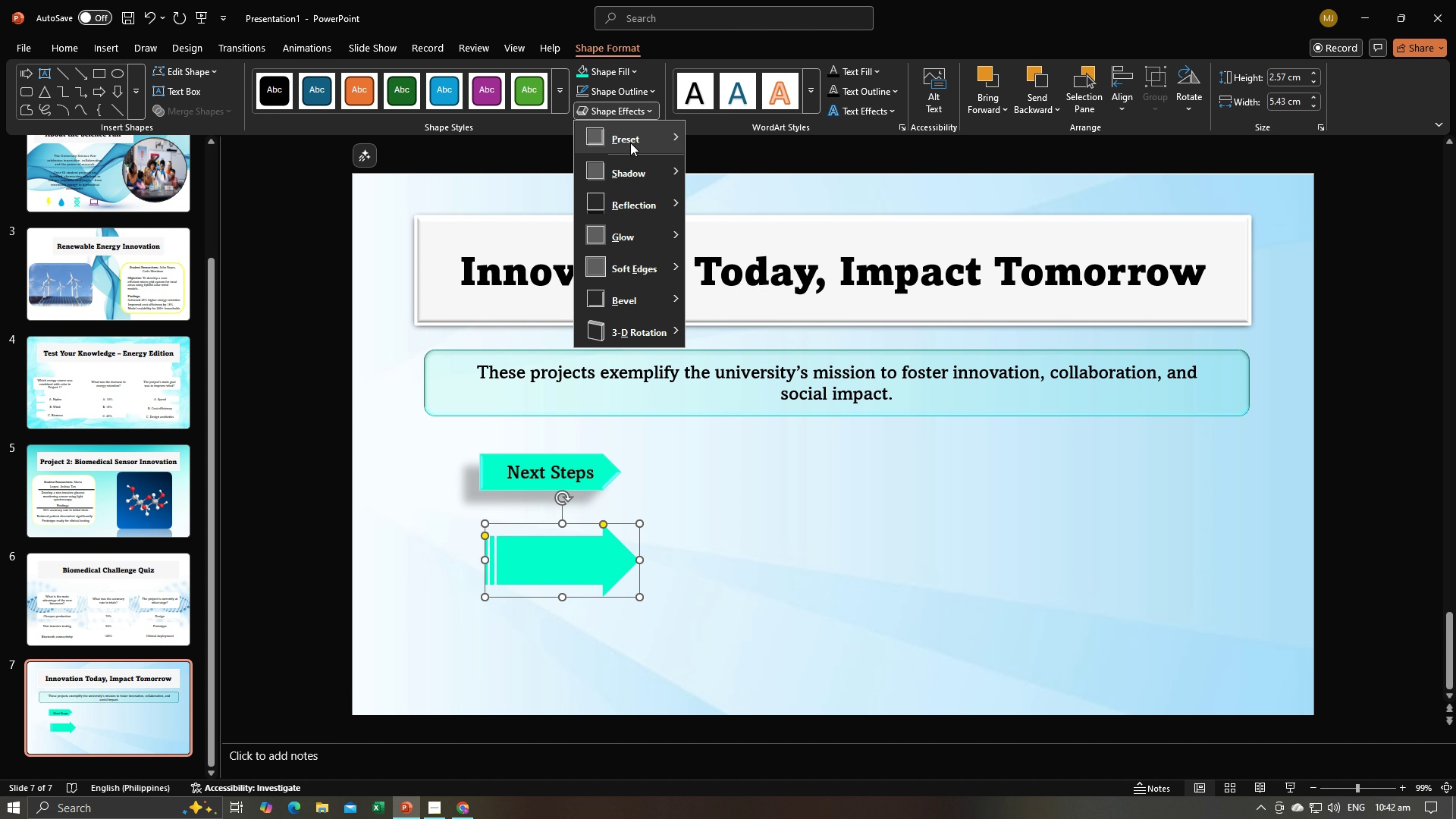 
left_click([630, 143])
 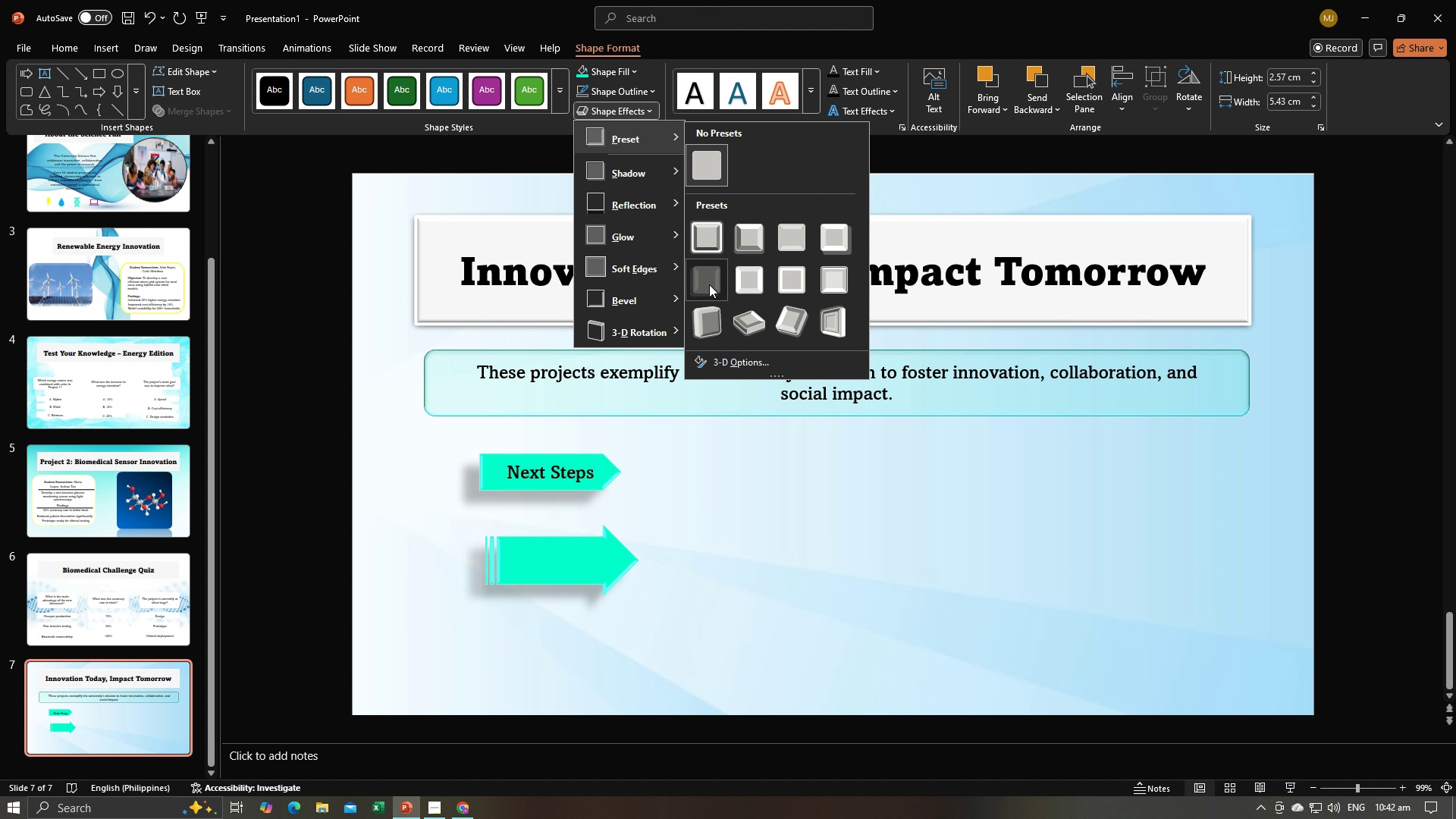 
left_click([709, 284])
 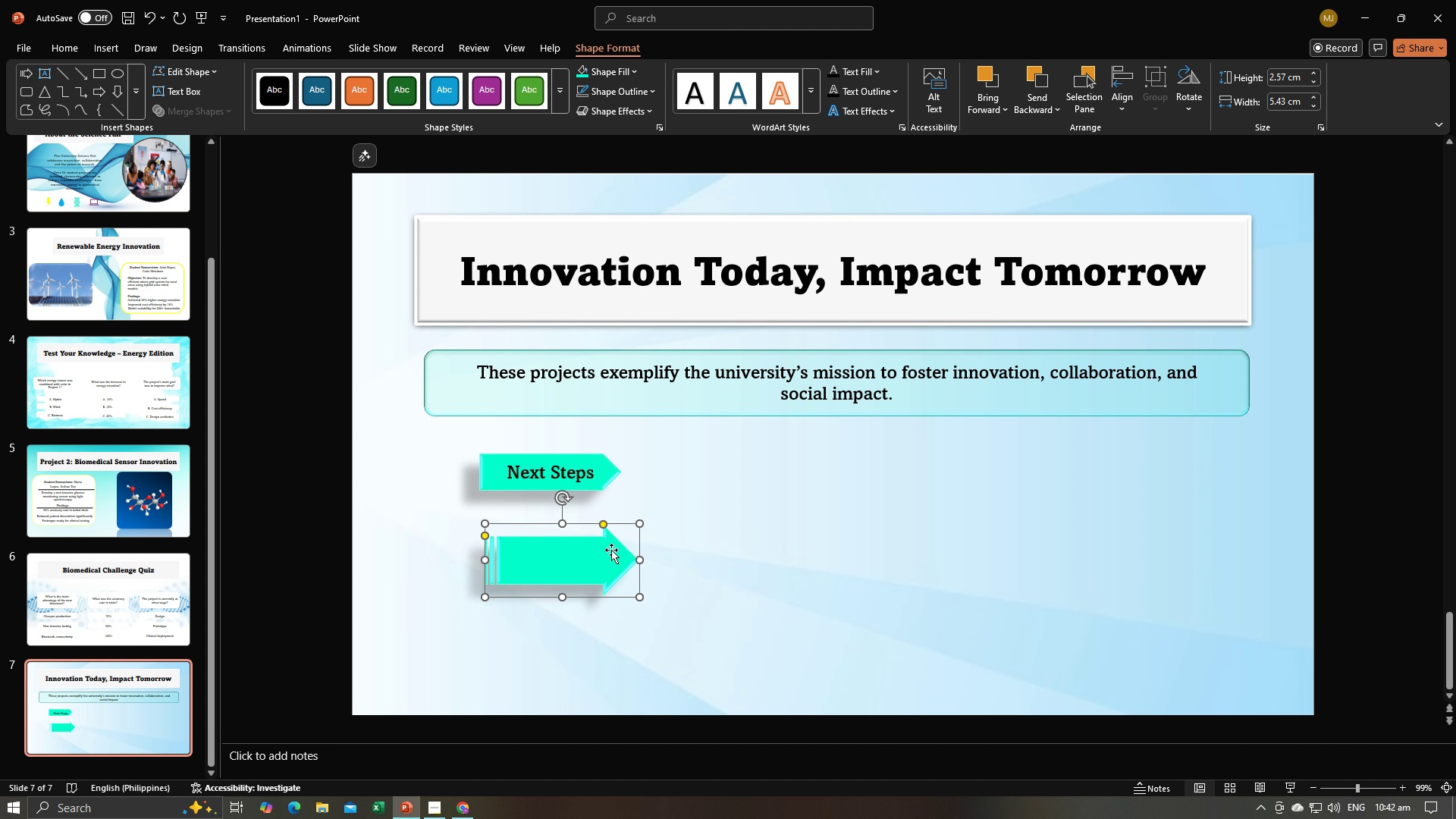 
left_click_drag(start_coordinate=[610, 551], to_coordinate=[596, 547])
 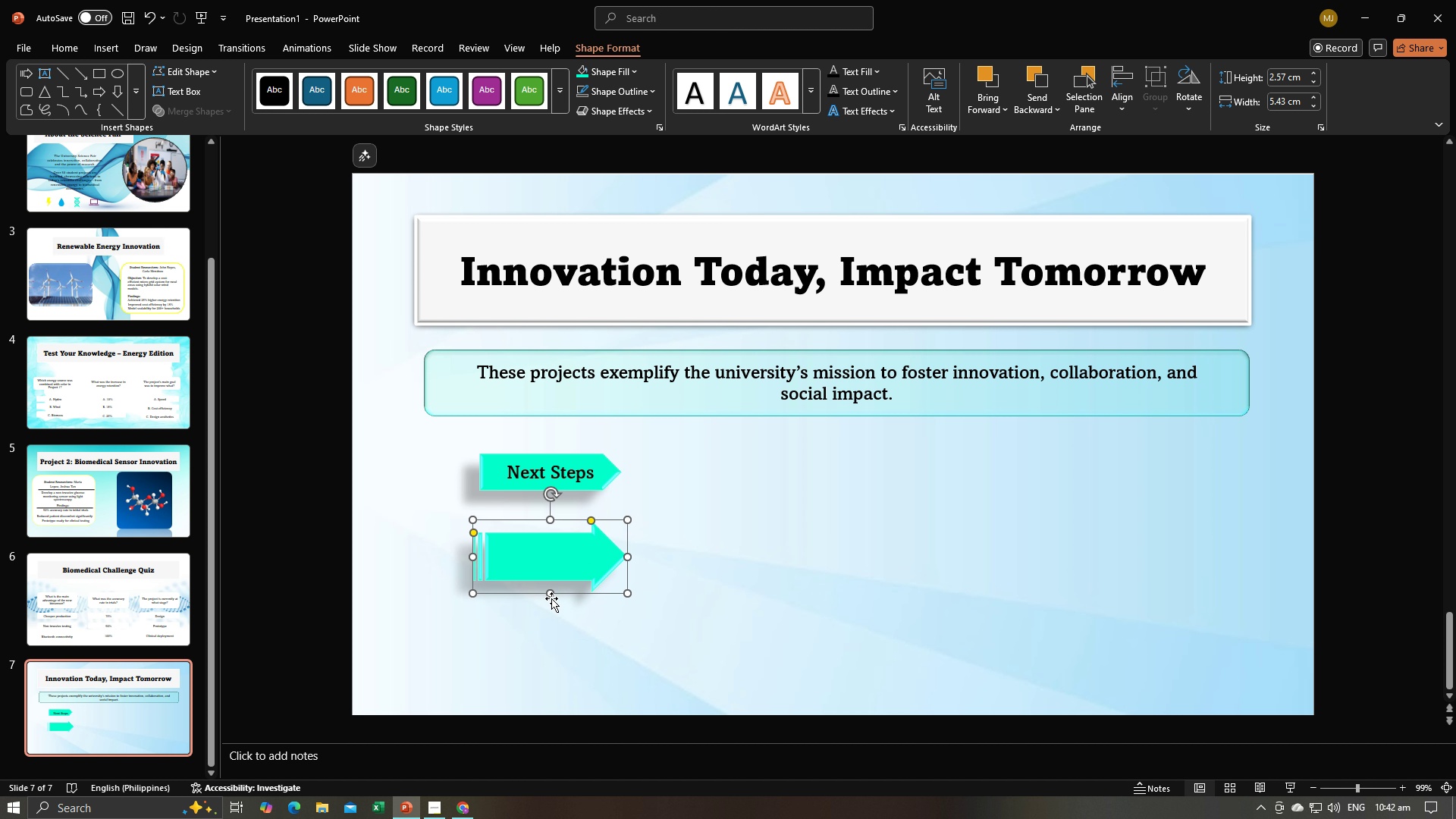 
wait(5.71)
 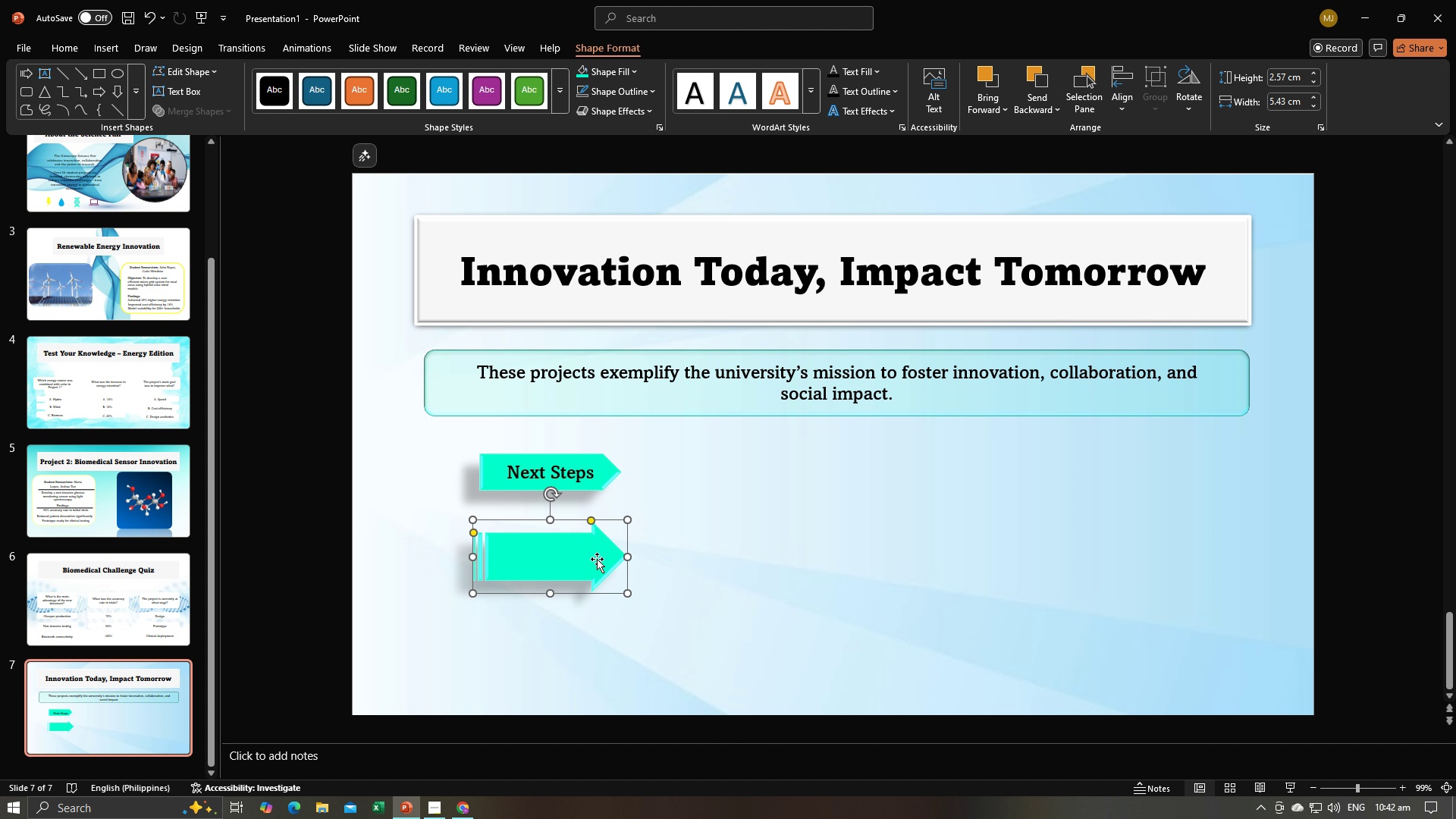 
left_click_drag(start_coordinate=[475, 554], to_coordinate=[402, 559])
 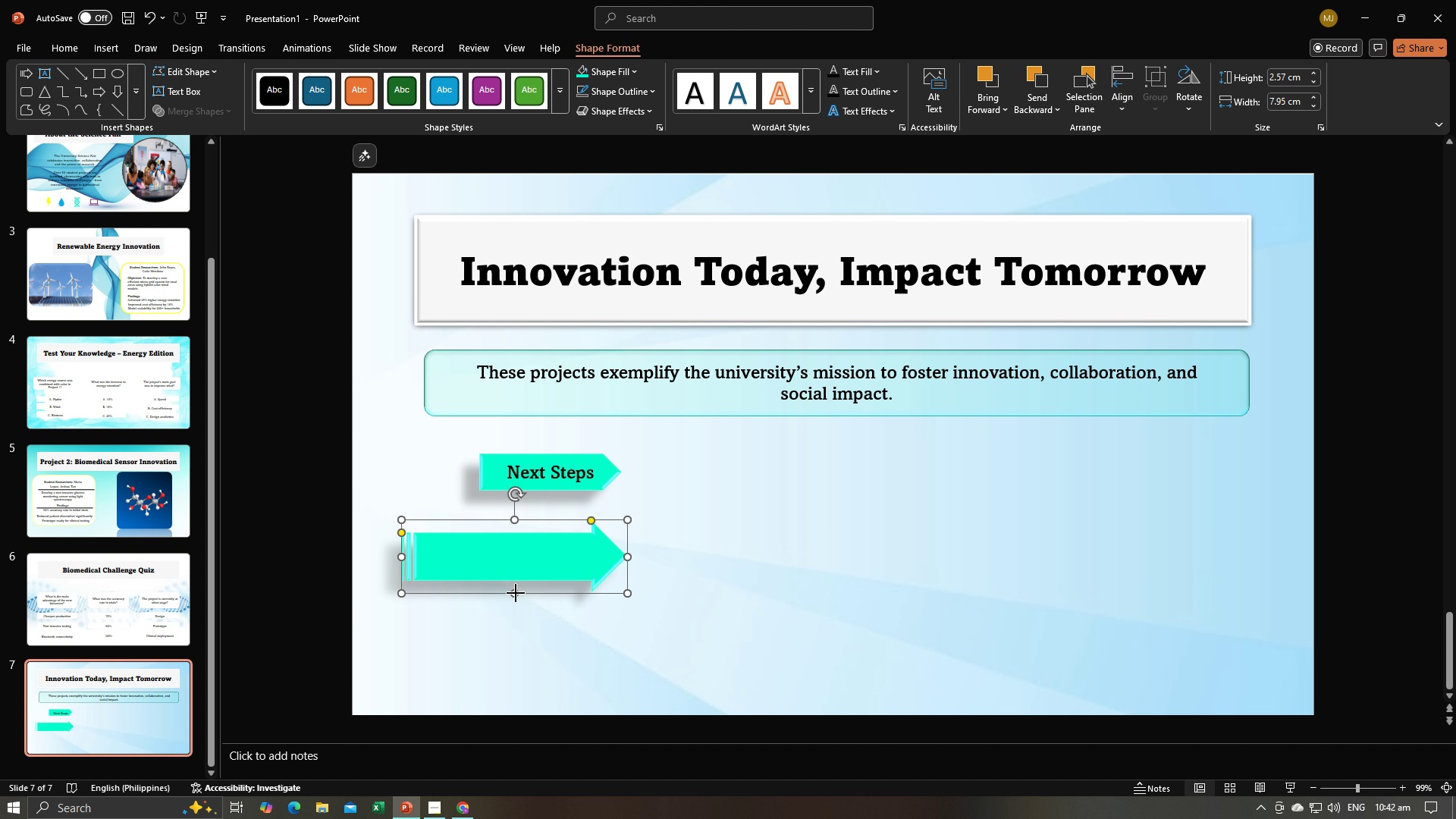 
left_click_drag(start_coordinate=[516, 592], to_coordinate=[515, 668])
 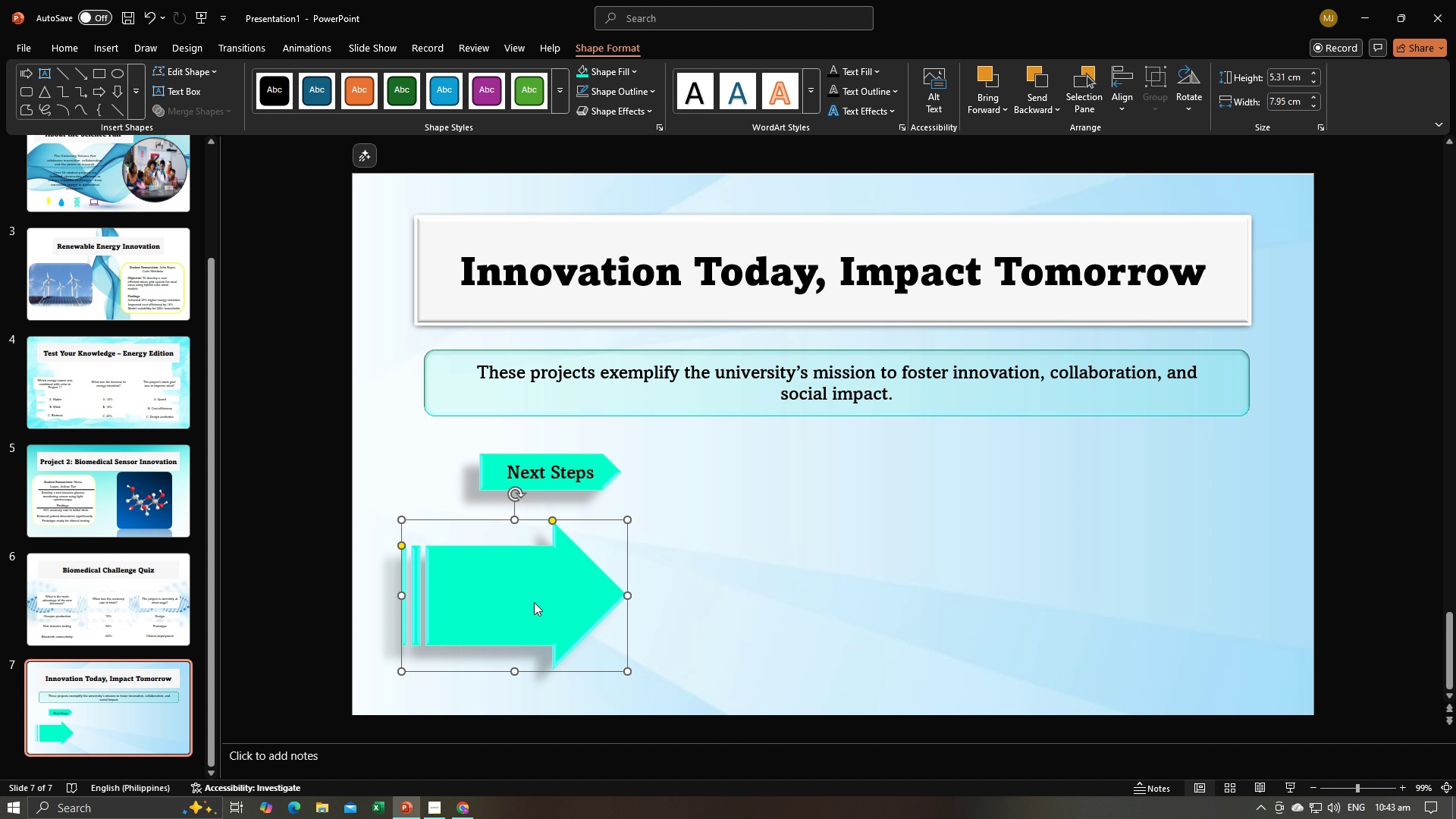 
key(Alt+AltLeft)
 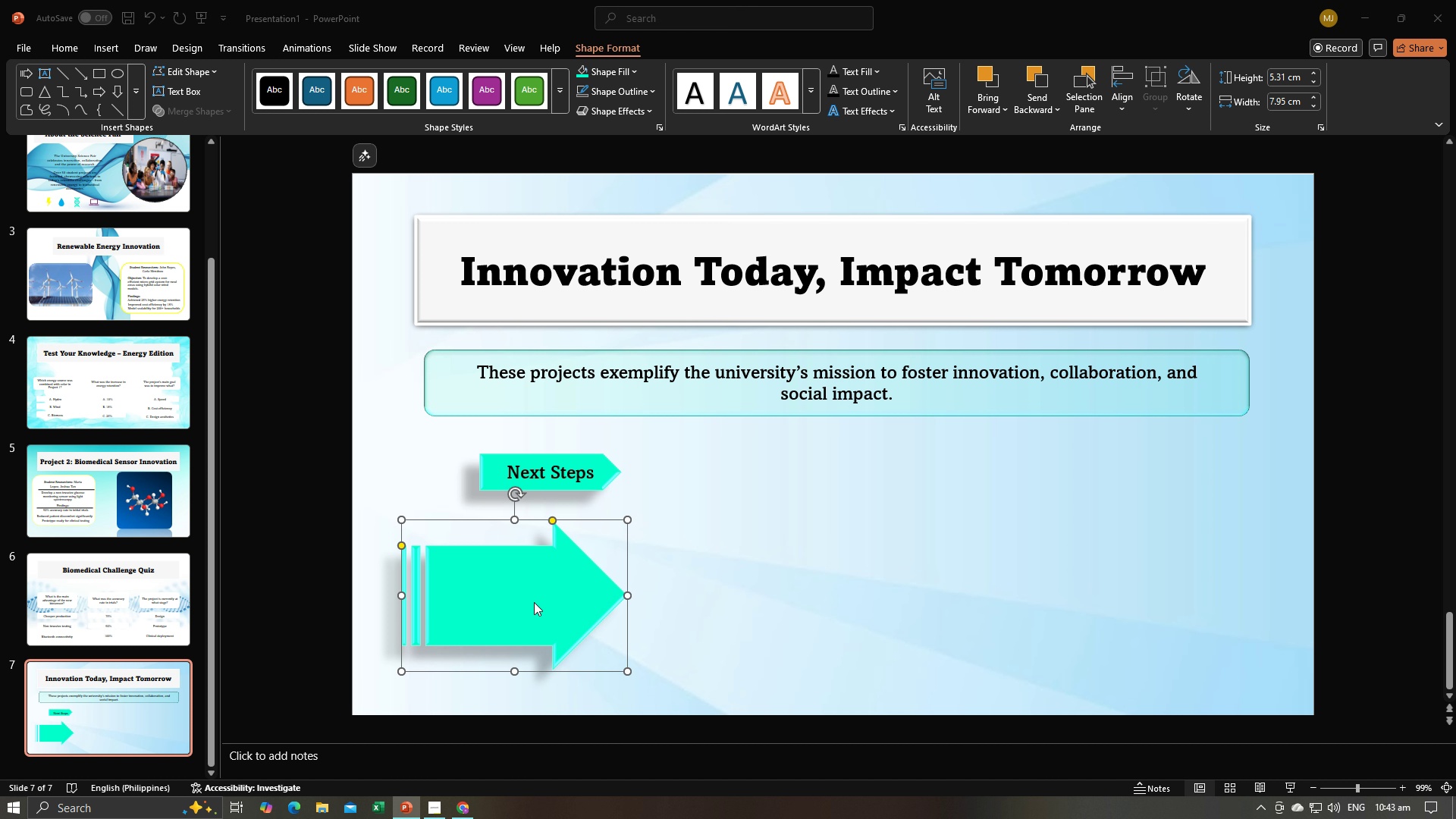 
key(Alt+Tab)
 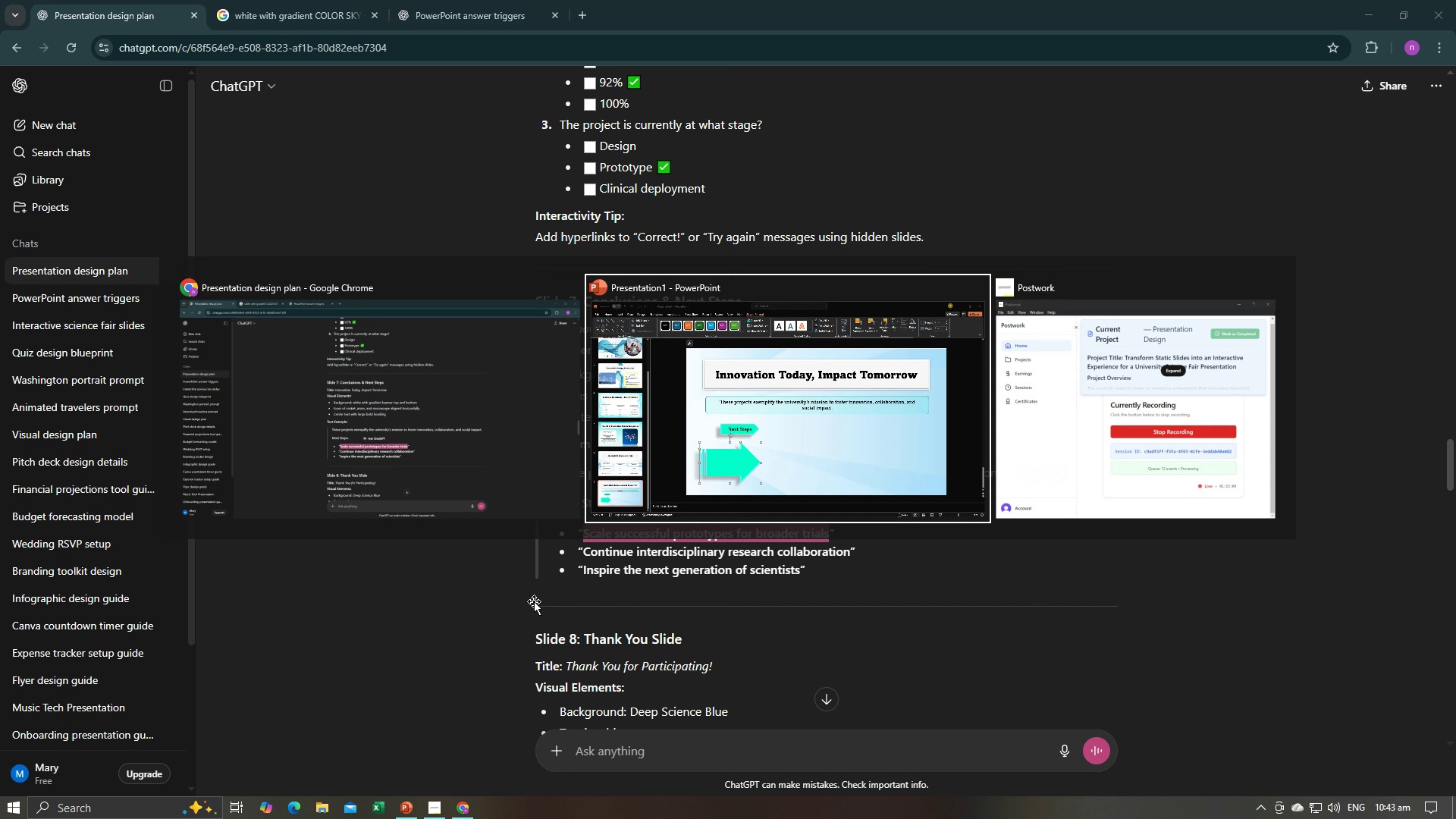 
key(Alt+AltLeft)
 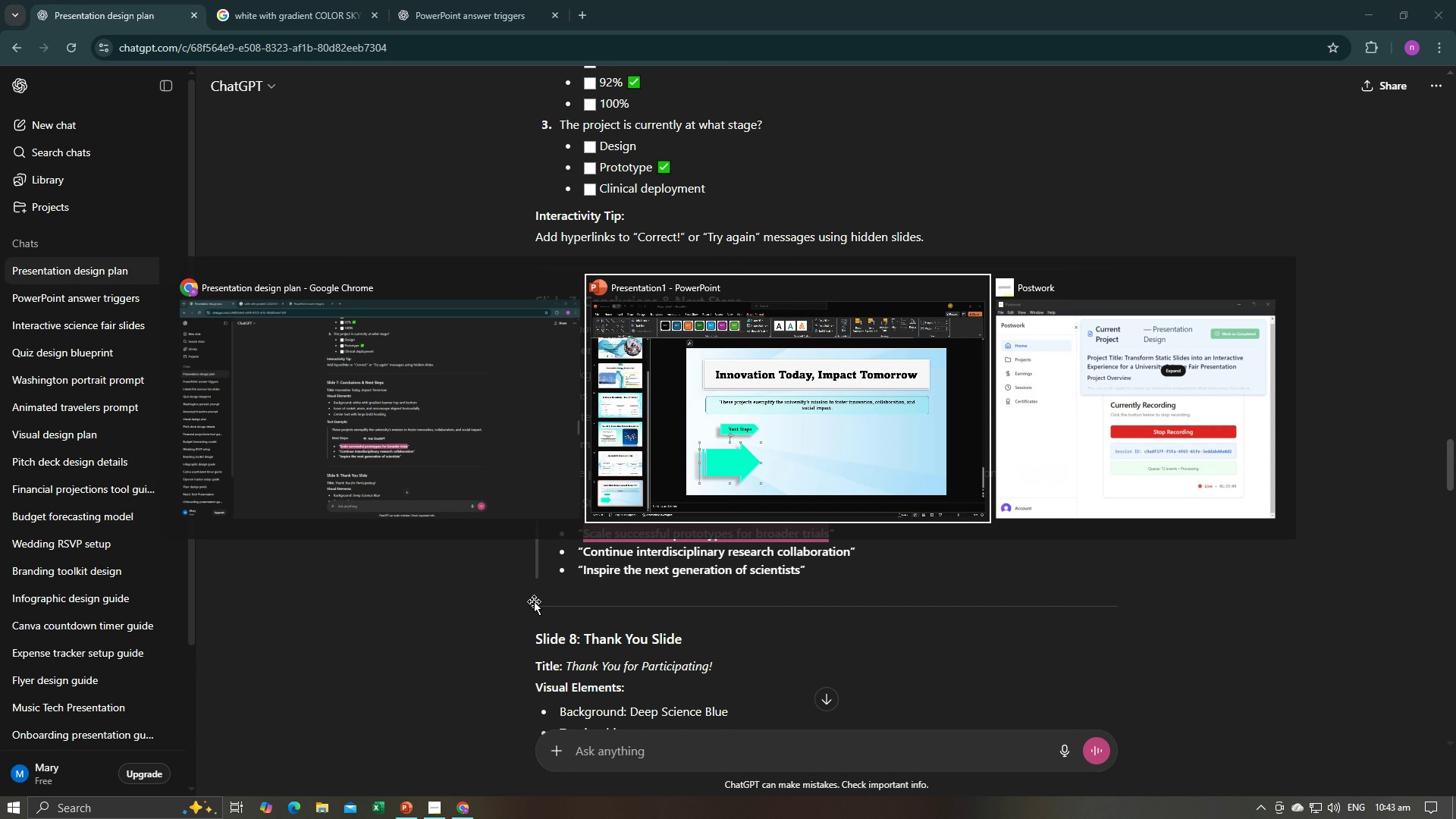 
key(Alt+Tab)
 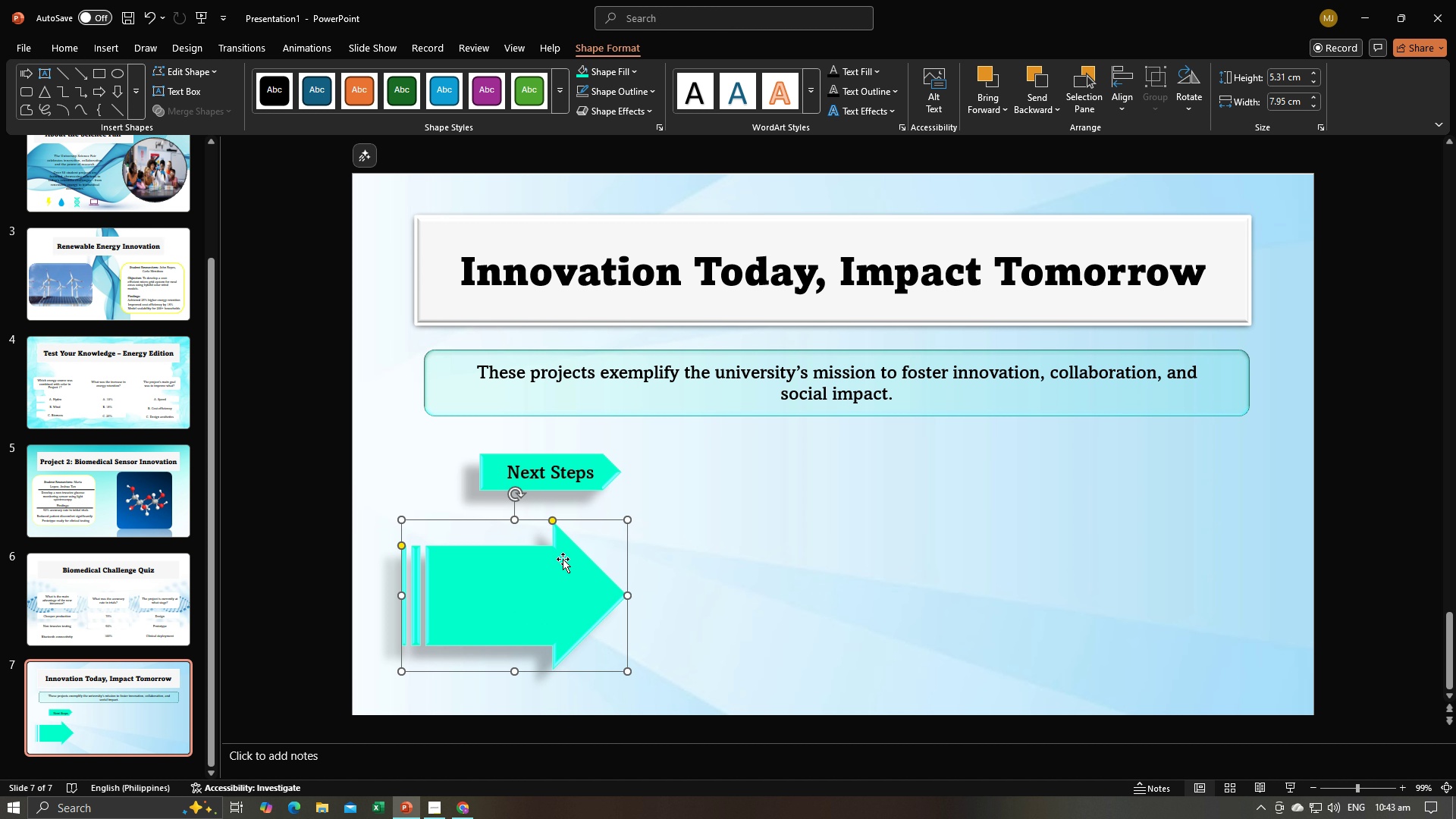 
left_click_drag(start_coordinate=[515, 521], to_coordinate=[515, 616])
 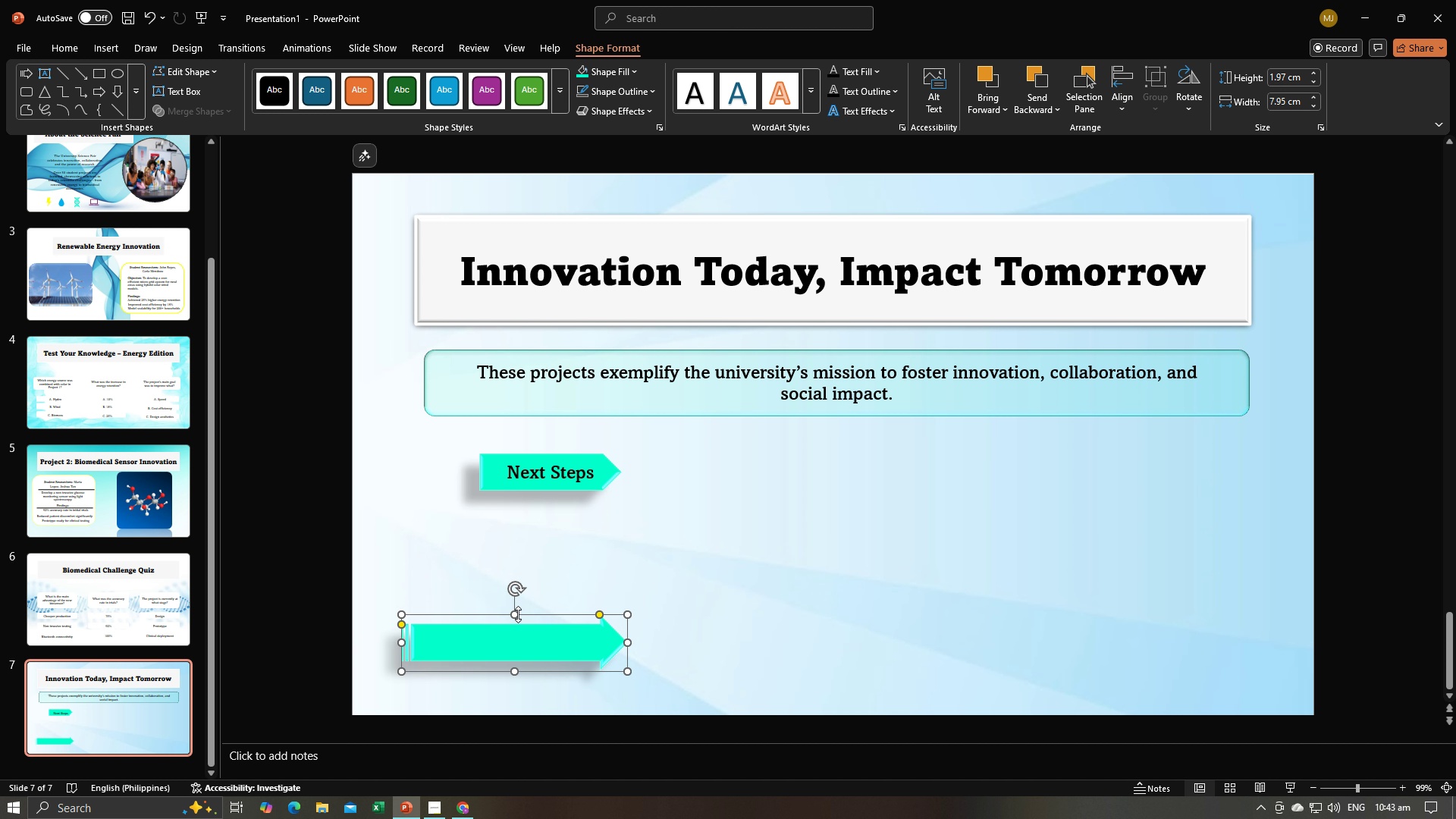 
left_click_drag(start_coordinate=[517, 613], to_coordinate=[519, 607])
 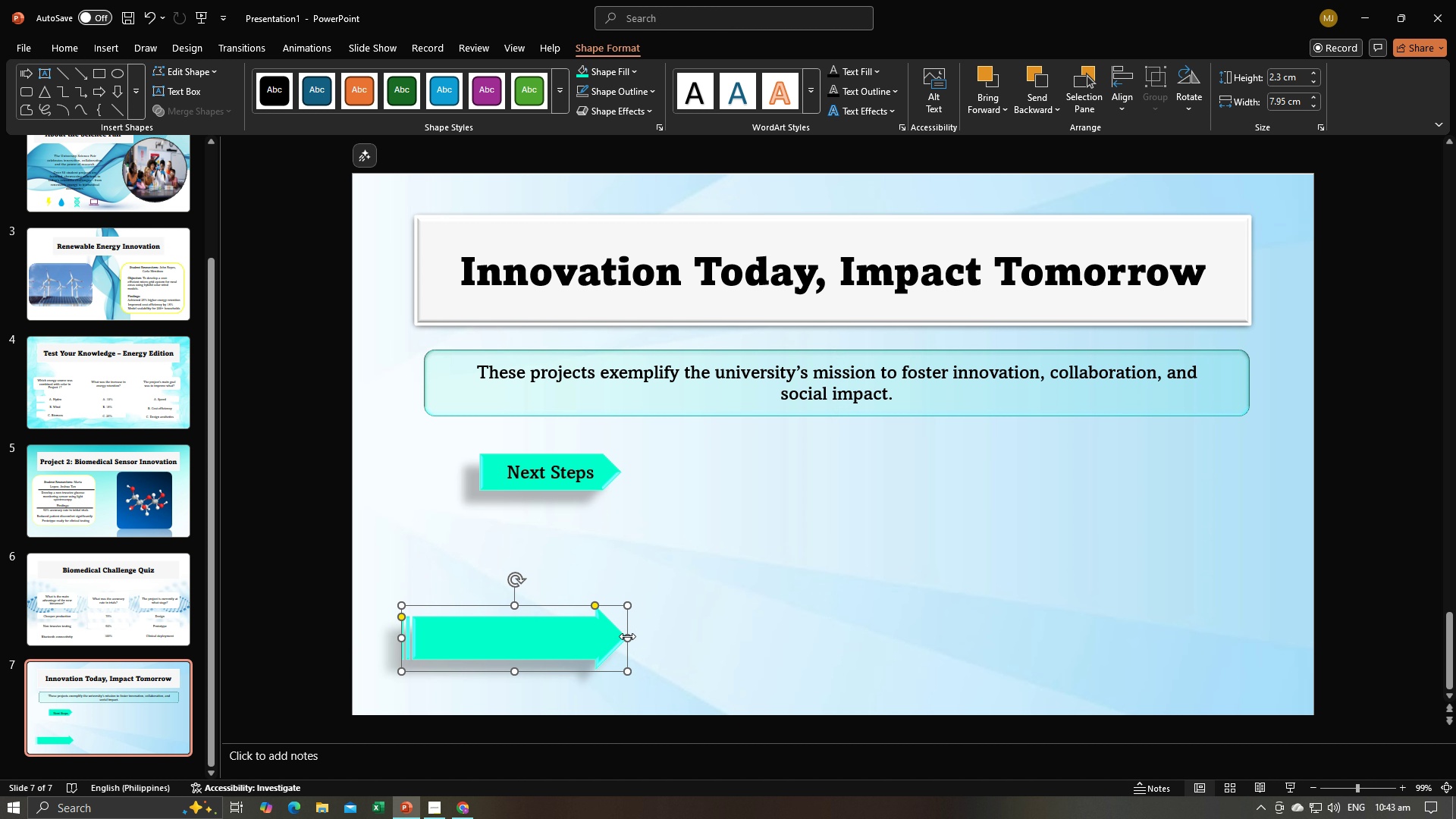 
left_click_drag(start_coordinate=[627, 636], to_coordinate=[659, 638])
 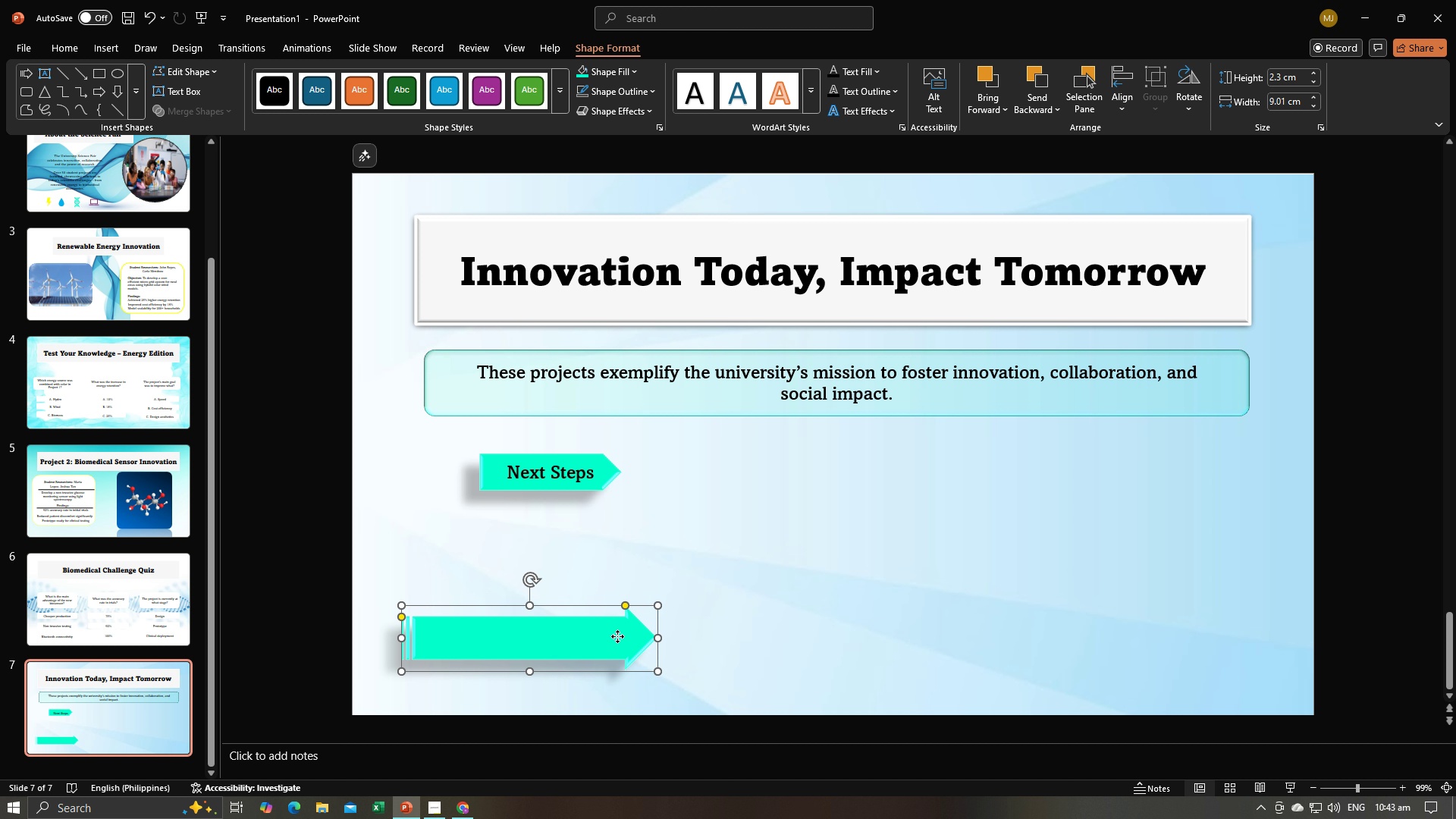 
left_click_drag(start_coordinate=[618, 639], to_coordinate=[693, 541])
 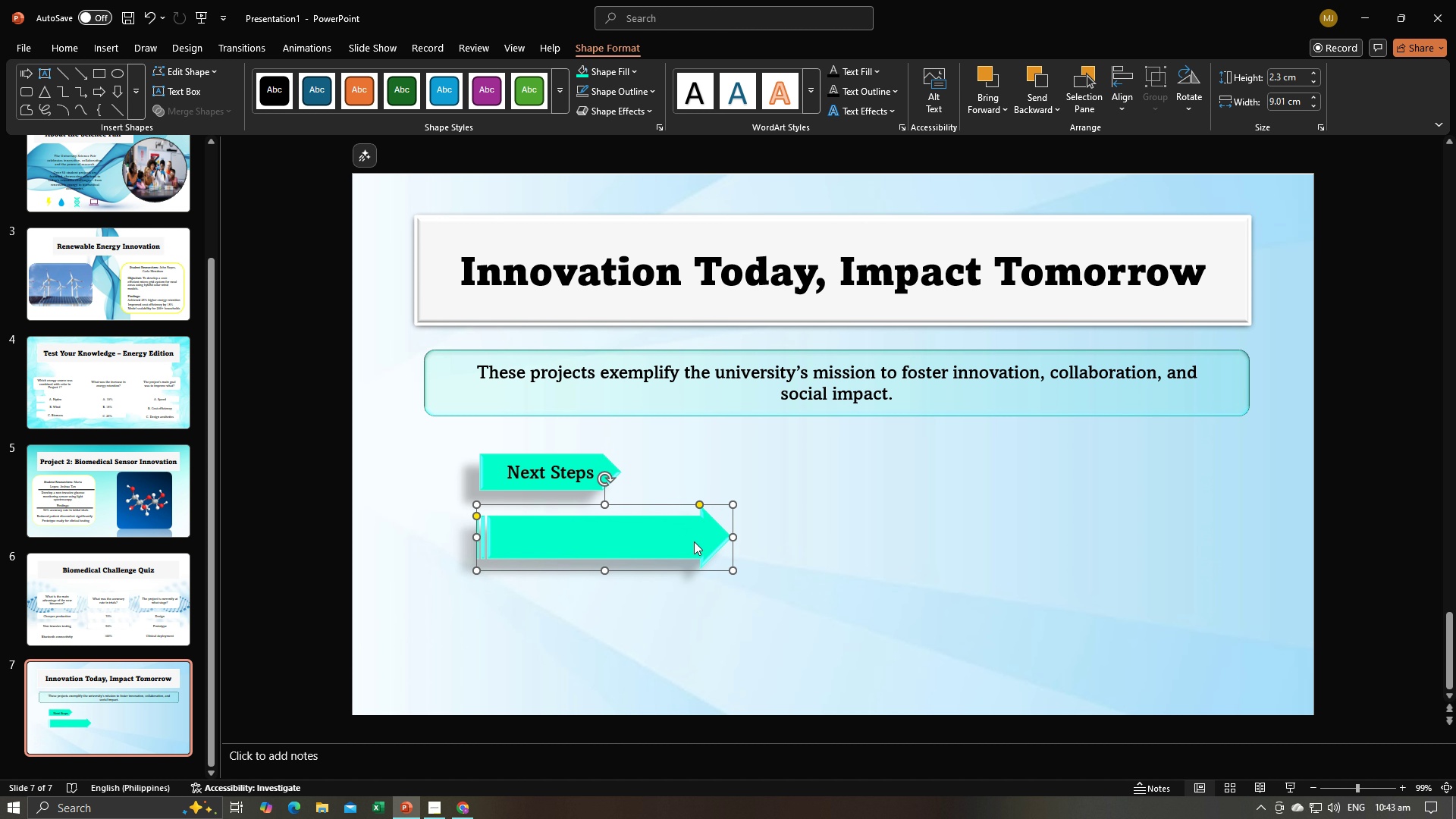 
key(Alt+AltLeft)
 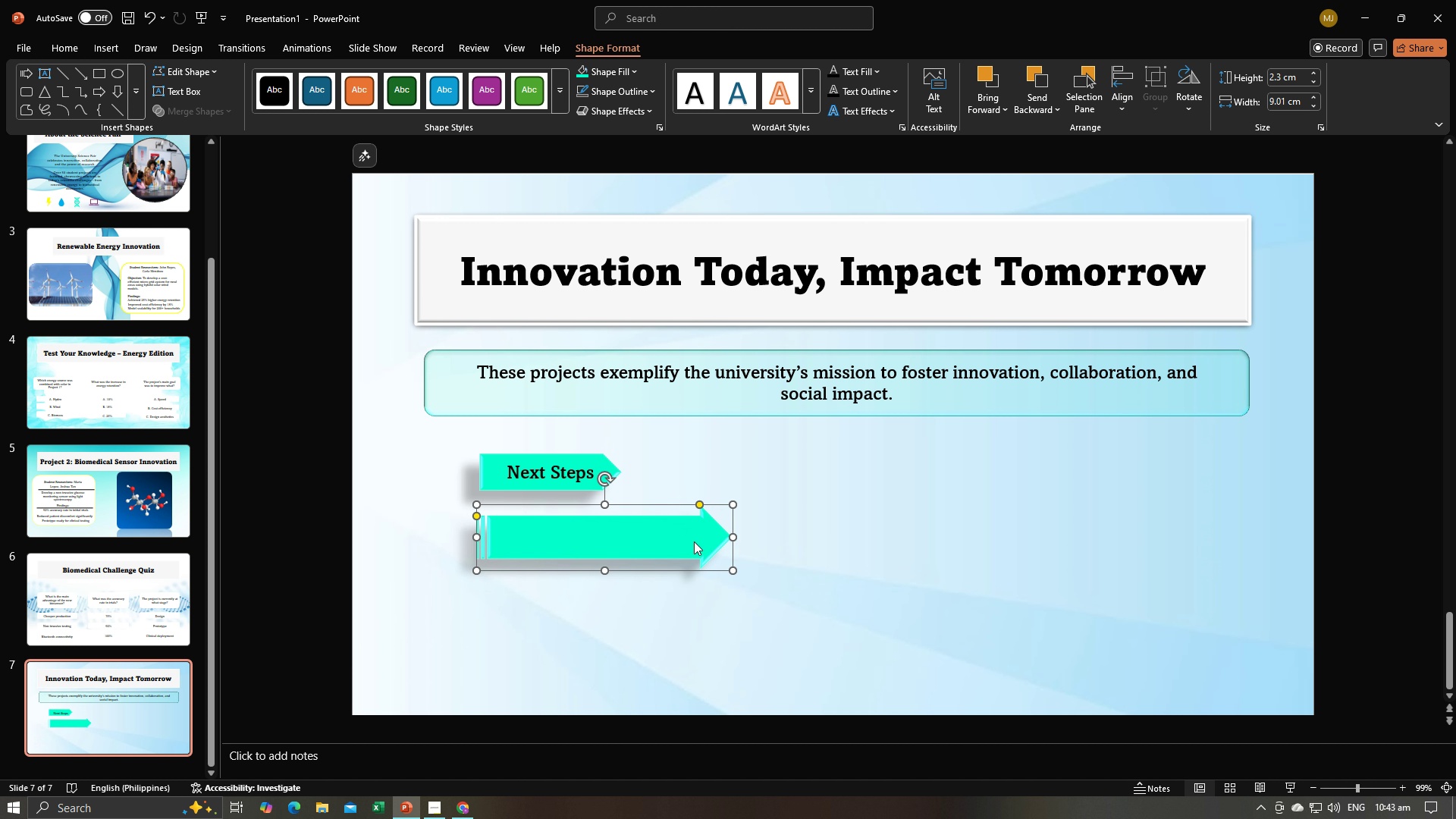 
key(Alt+Tab)
 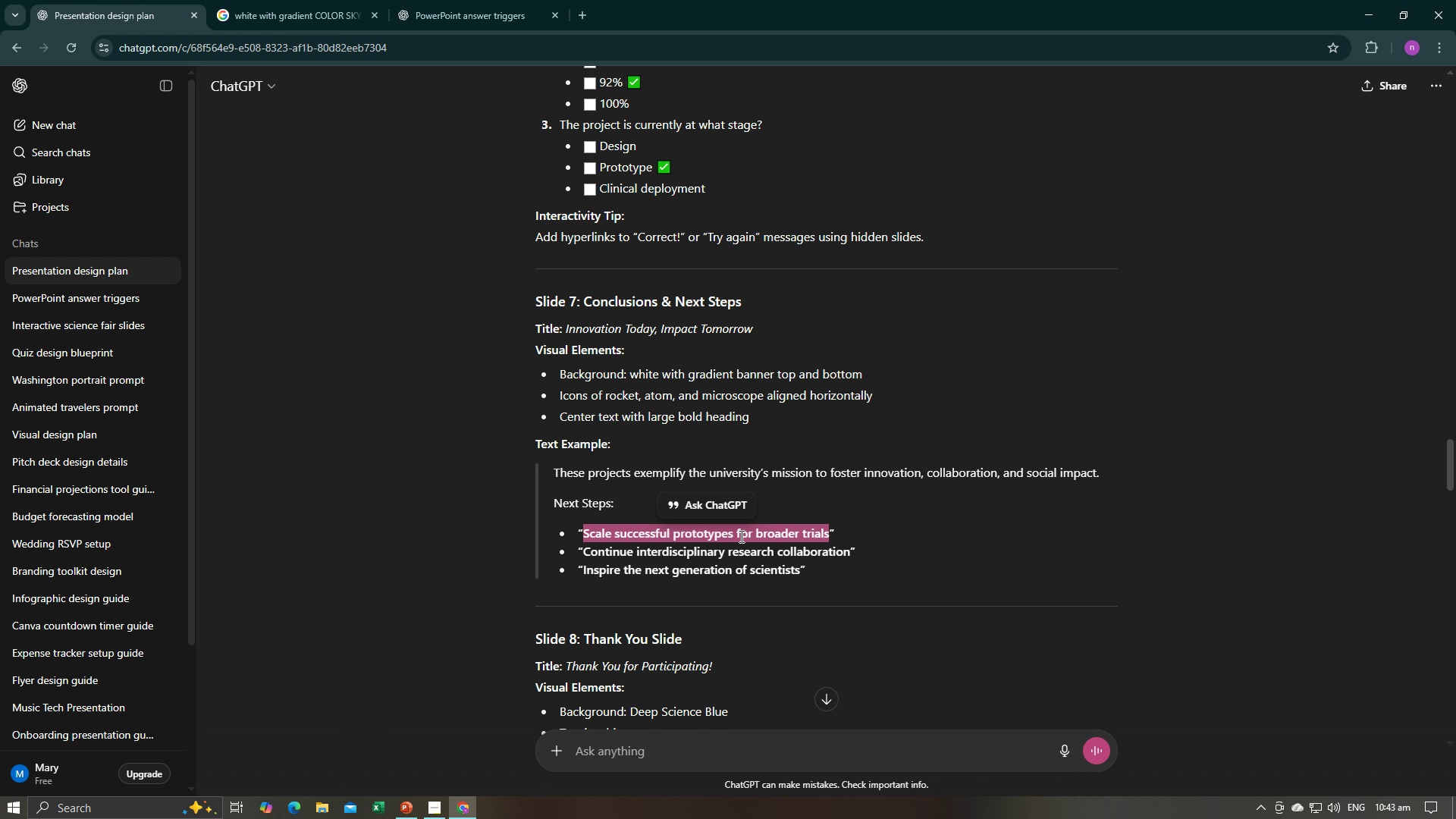 
key(Control+C)
 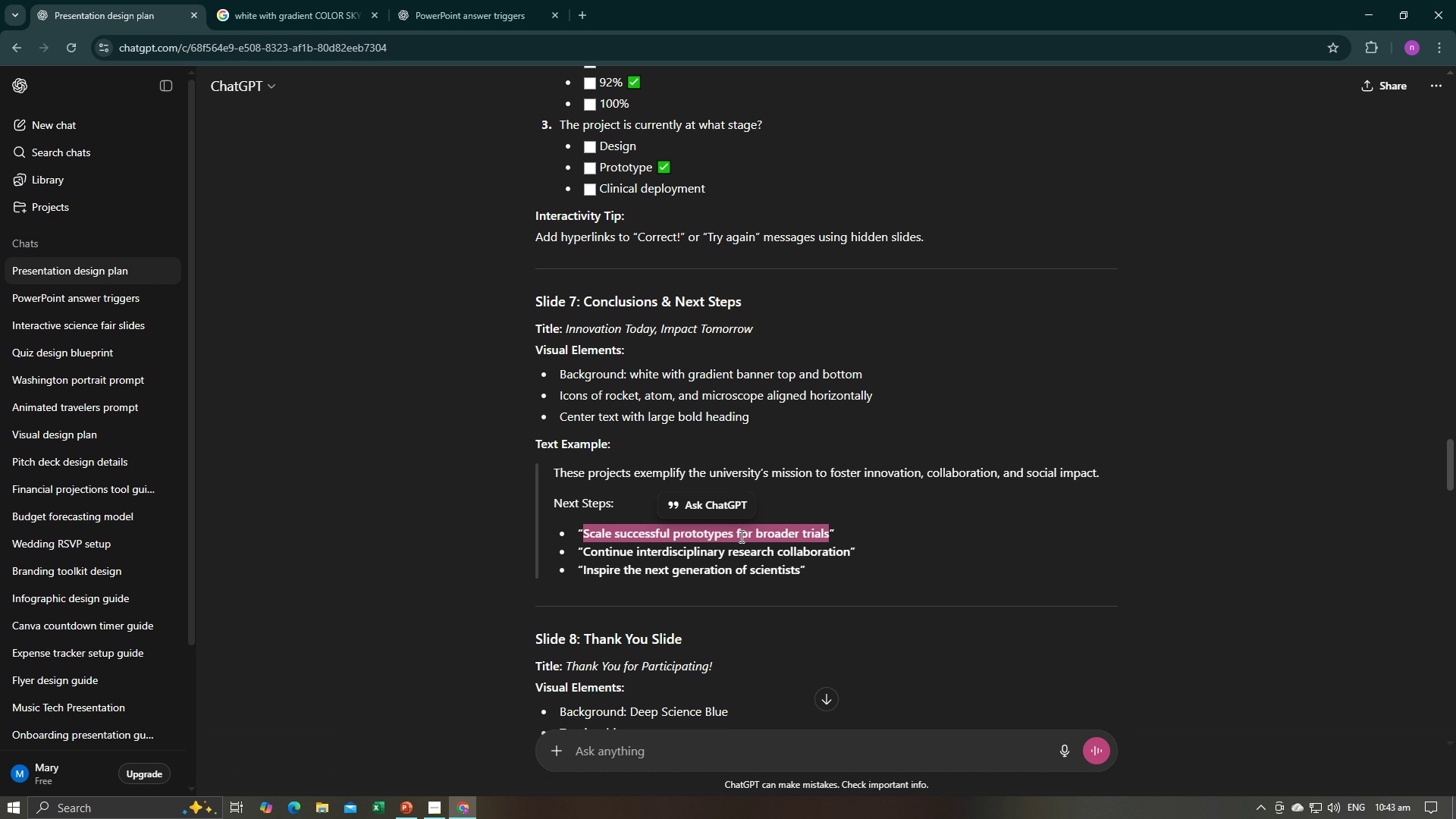 
key(Control+C)
 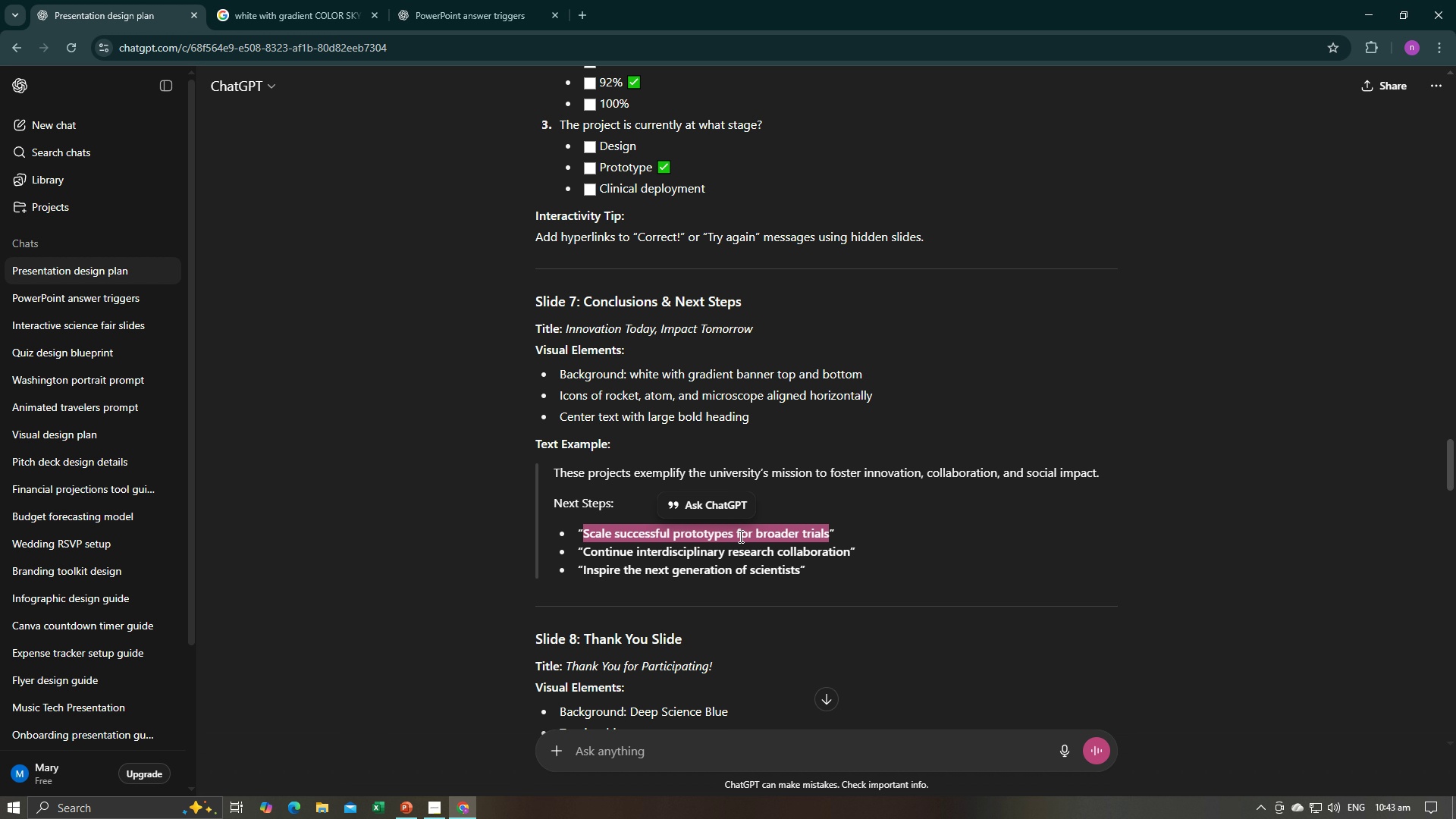 
key(Alt+AltLeft)
 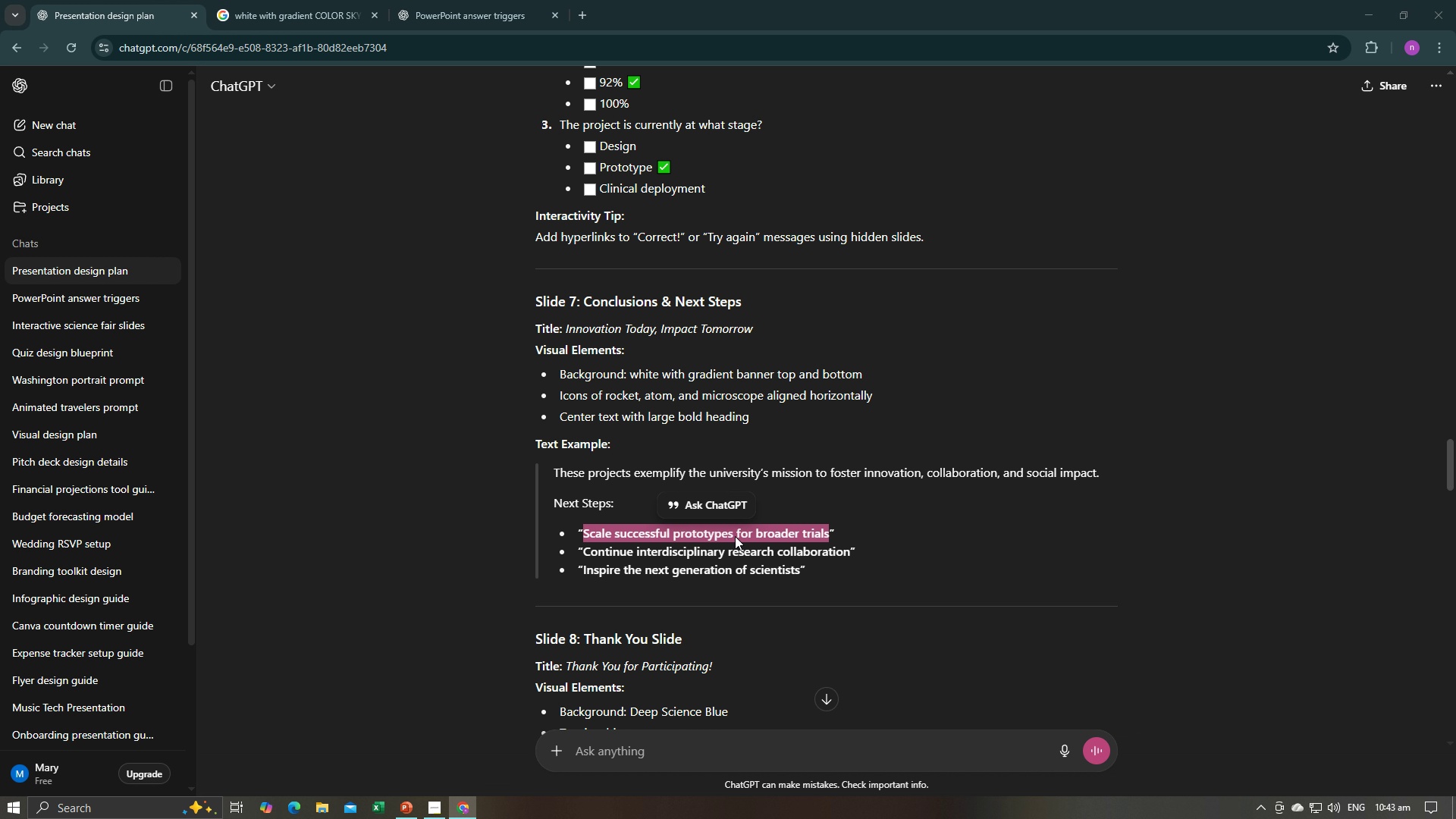 
key(Alt+Tab)
 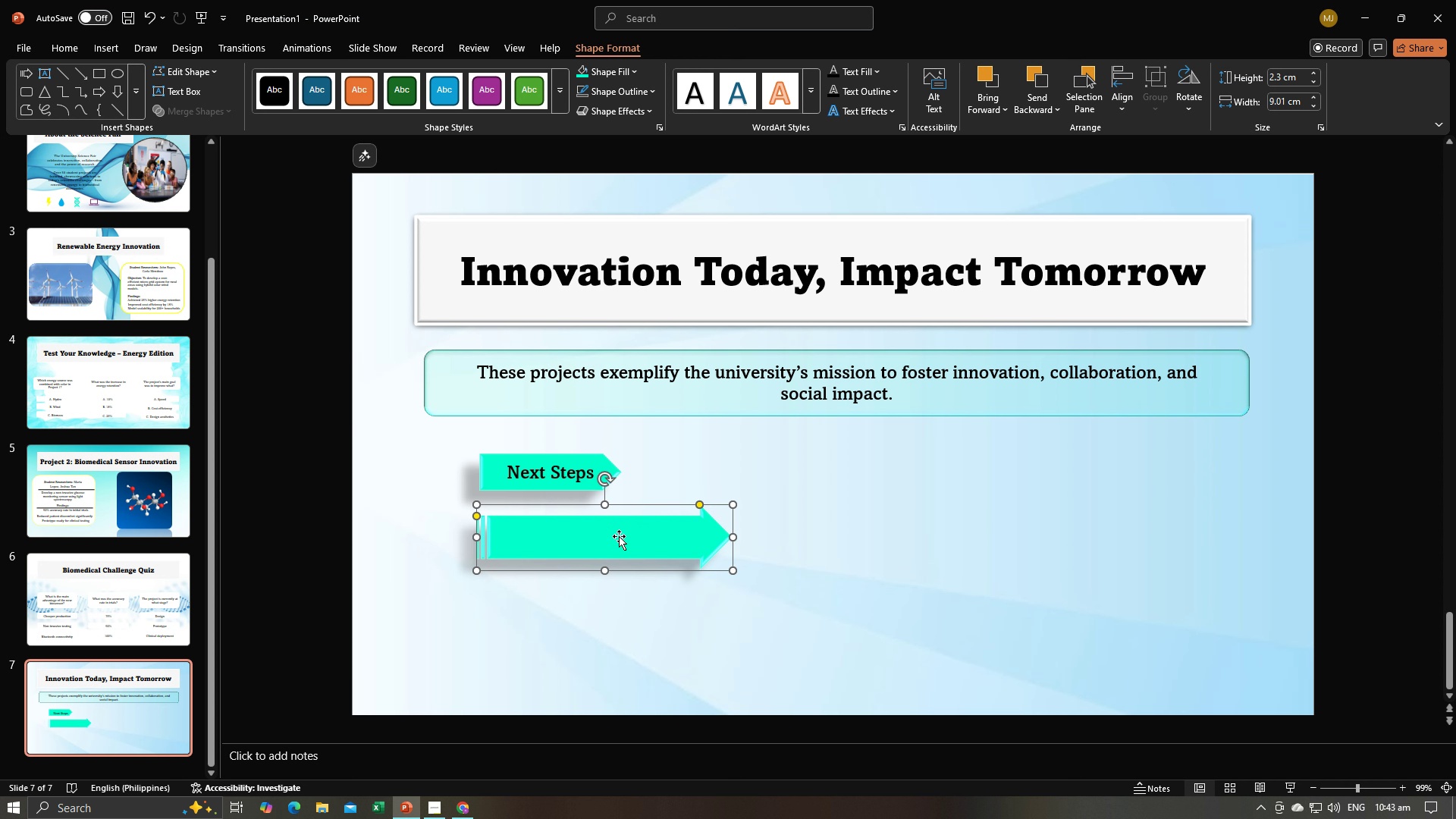 
double_click([619, 536])
 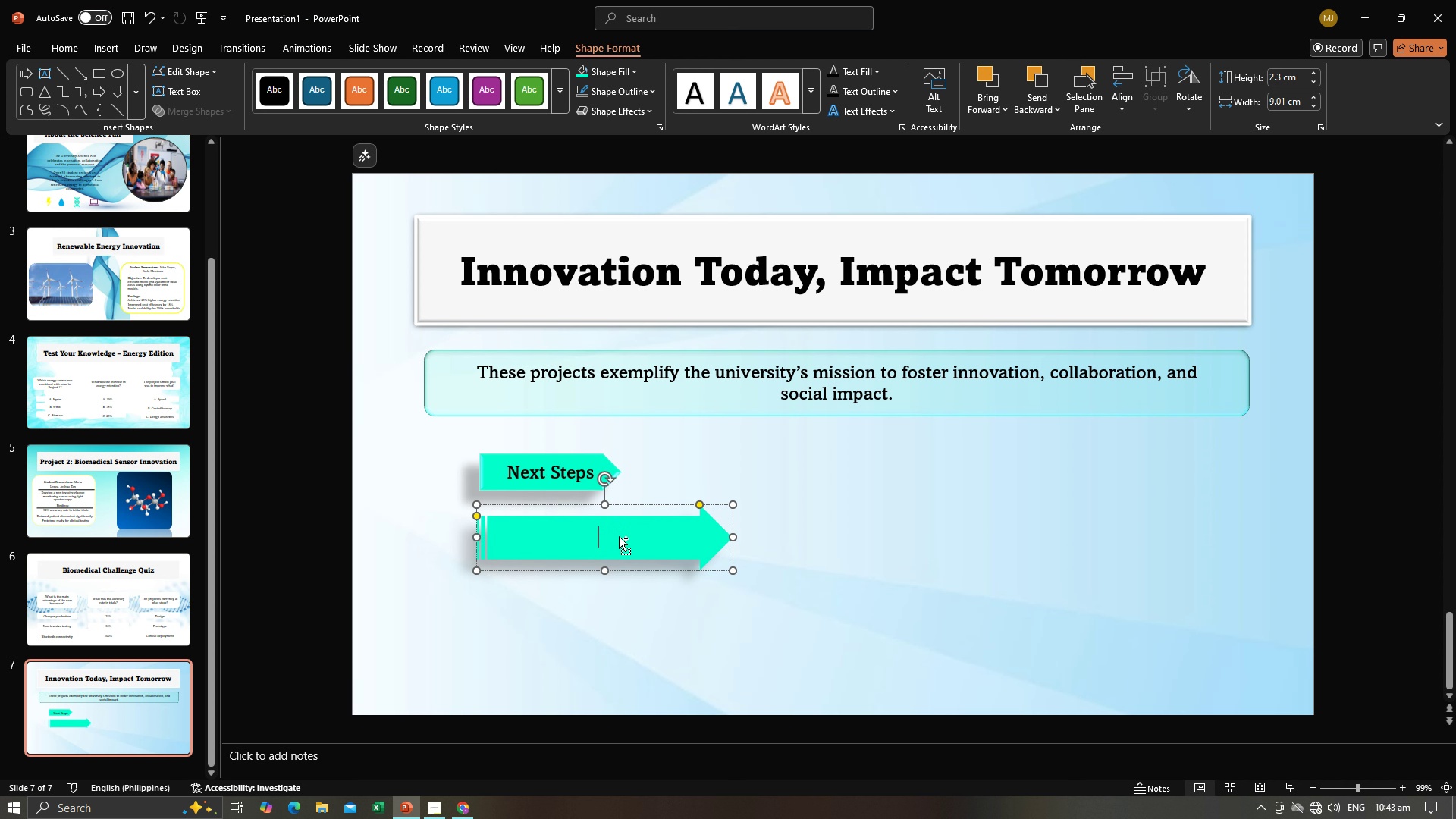 
key(Control+V)
 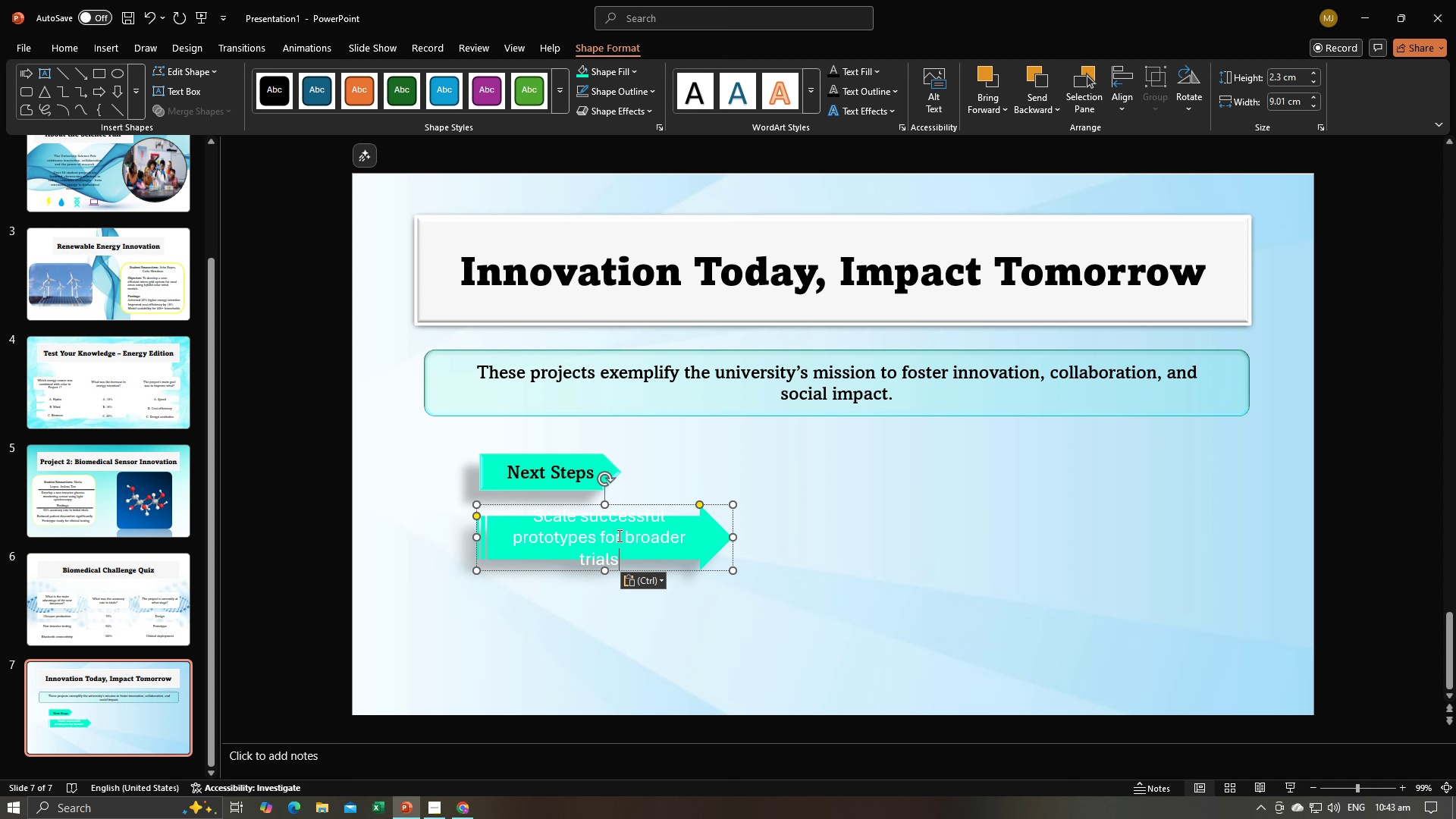 
key(Control+A)
 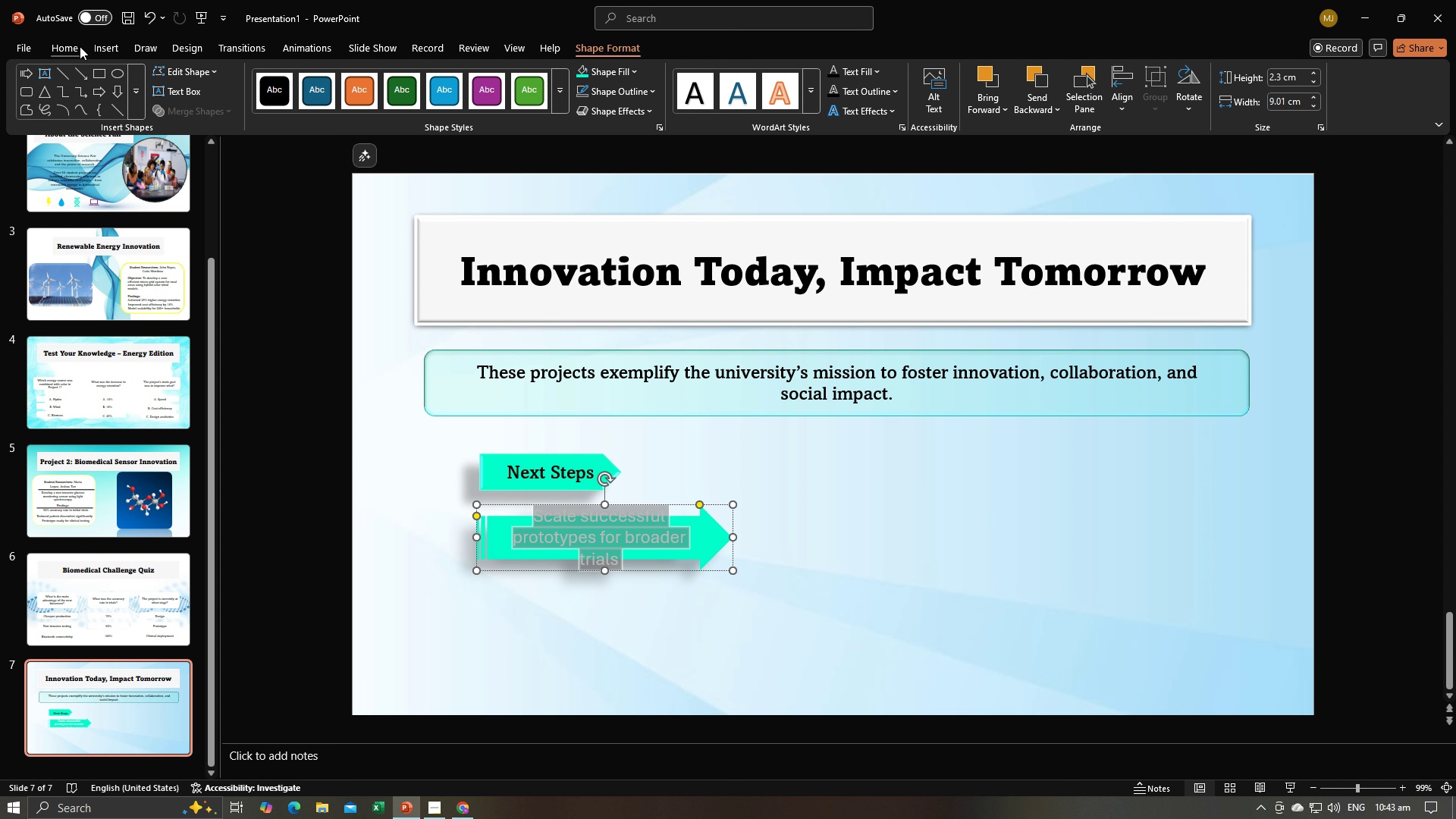 
left_click([80, 46])
 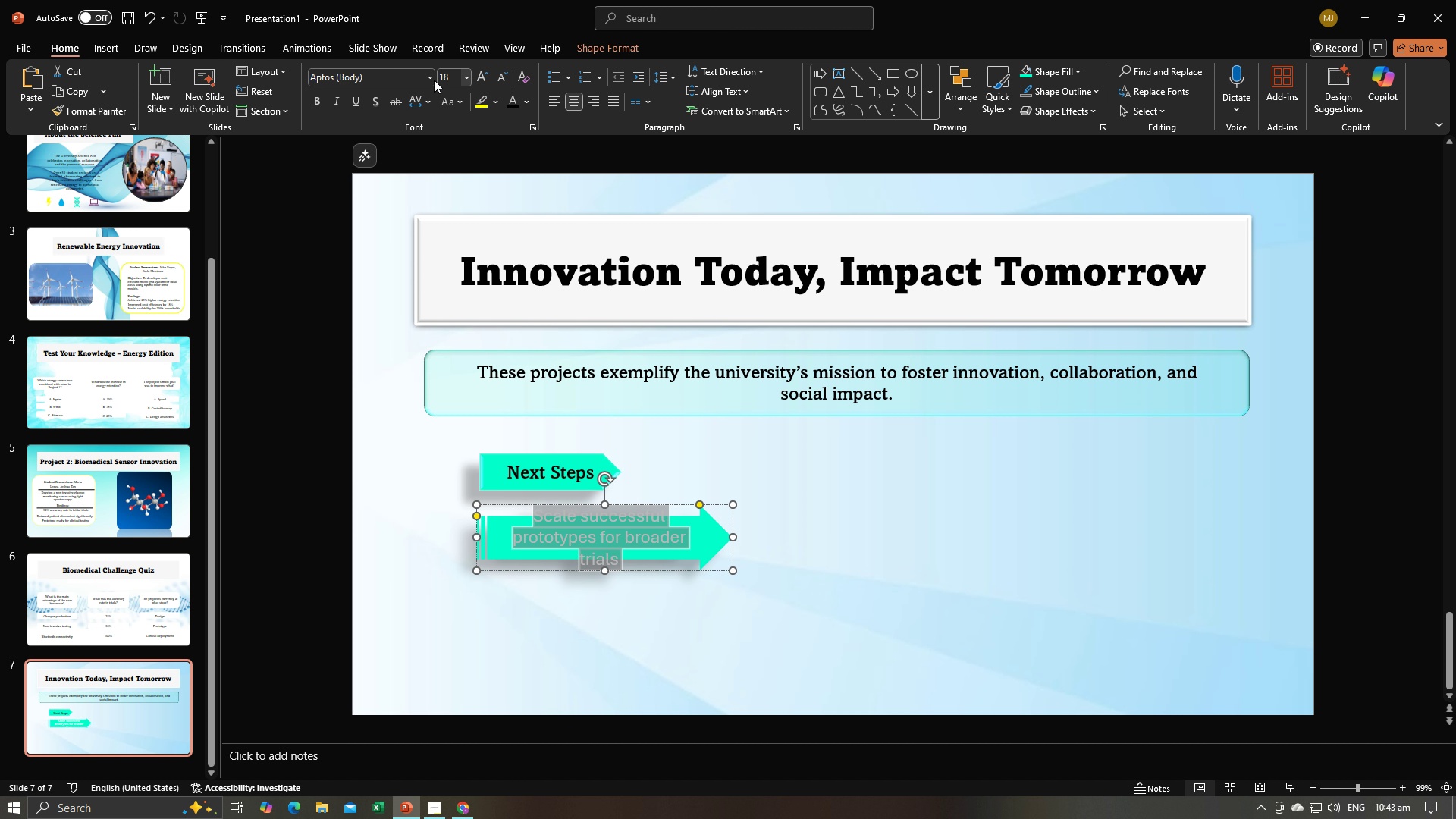 
left_click([431, 80])
 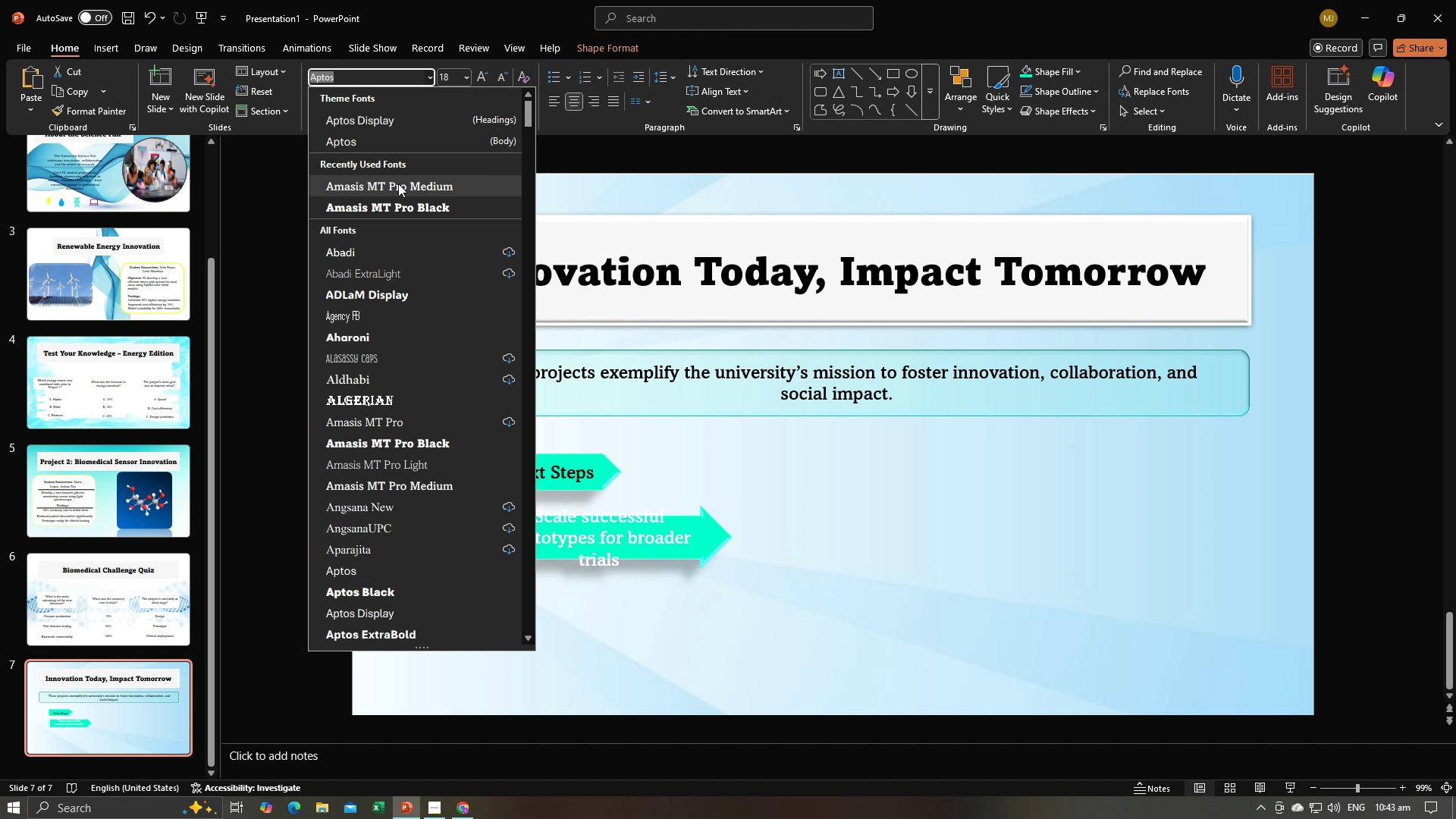 
left_click([398, 184])
 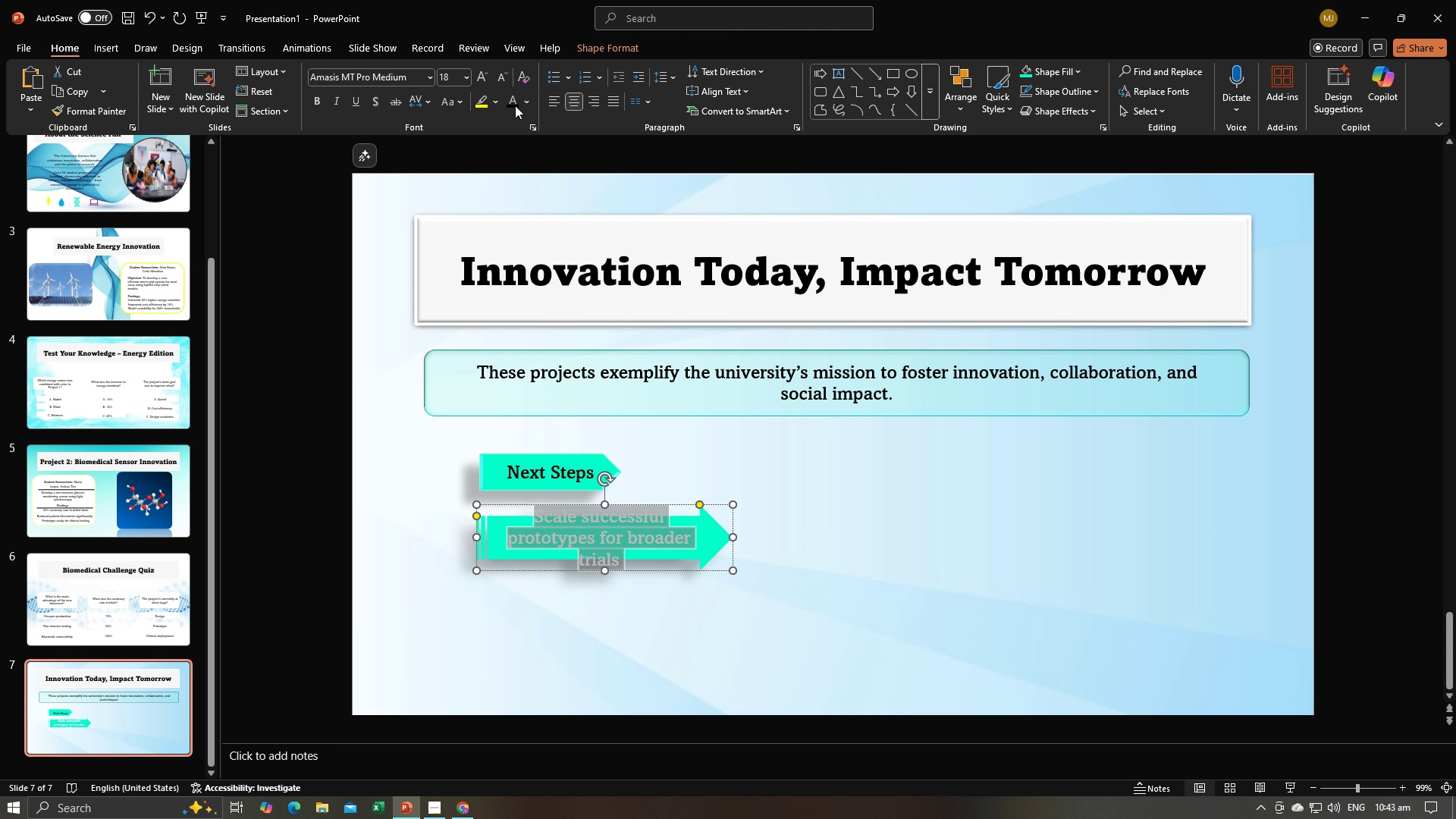 
left_click([515, 104])
 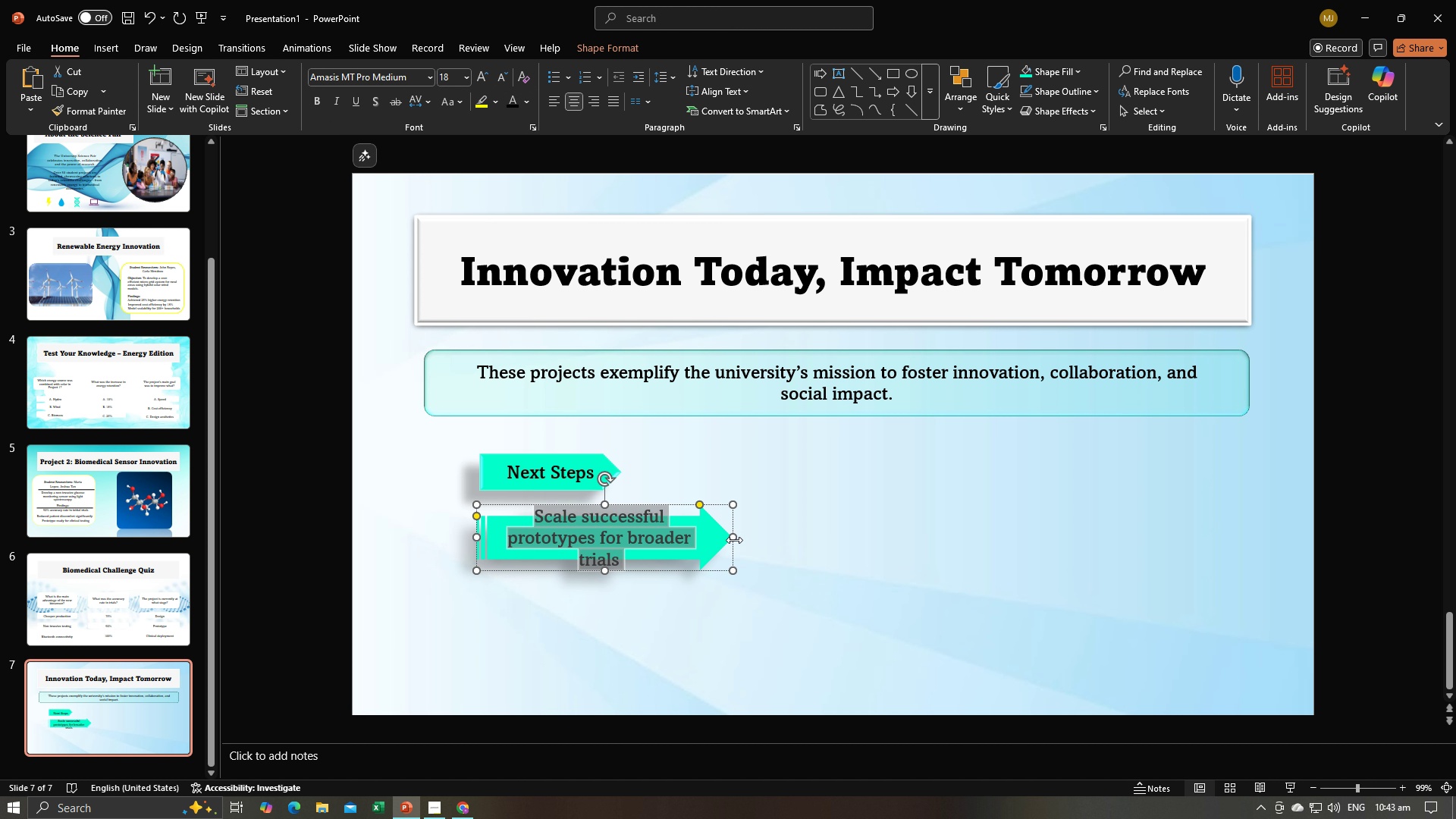 
left_click_drag(start_coordinate=[734, 539], to_coordinate=[832, 536])
 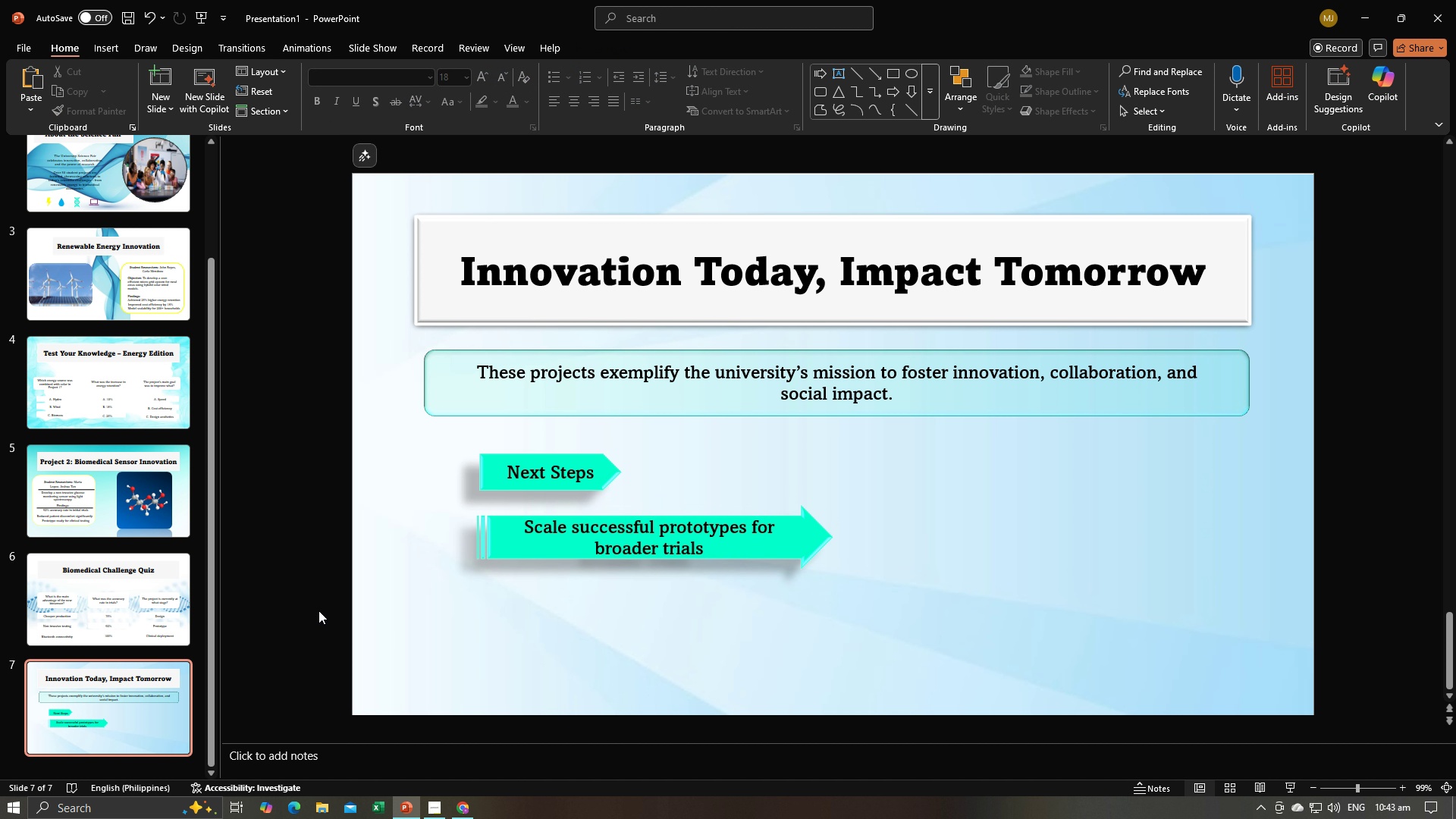 
left_click([318, 610])
 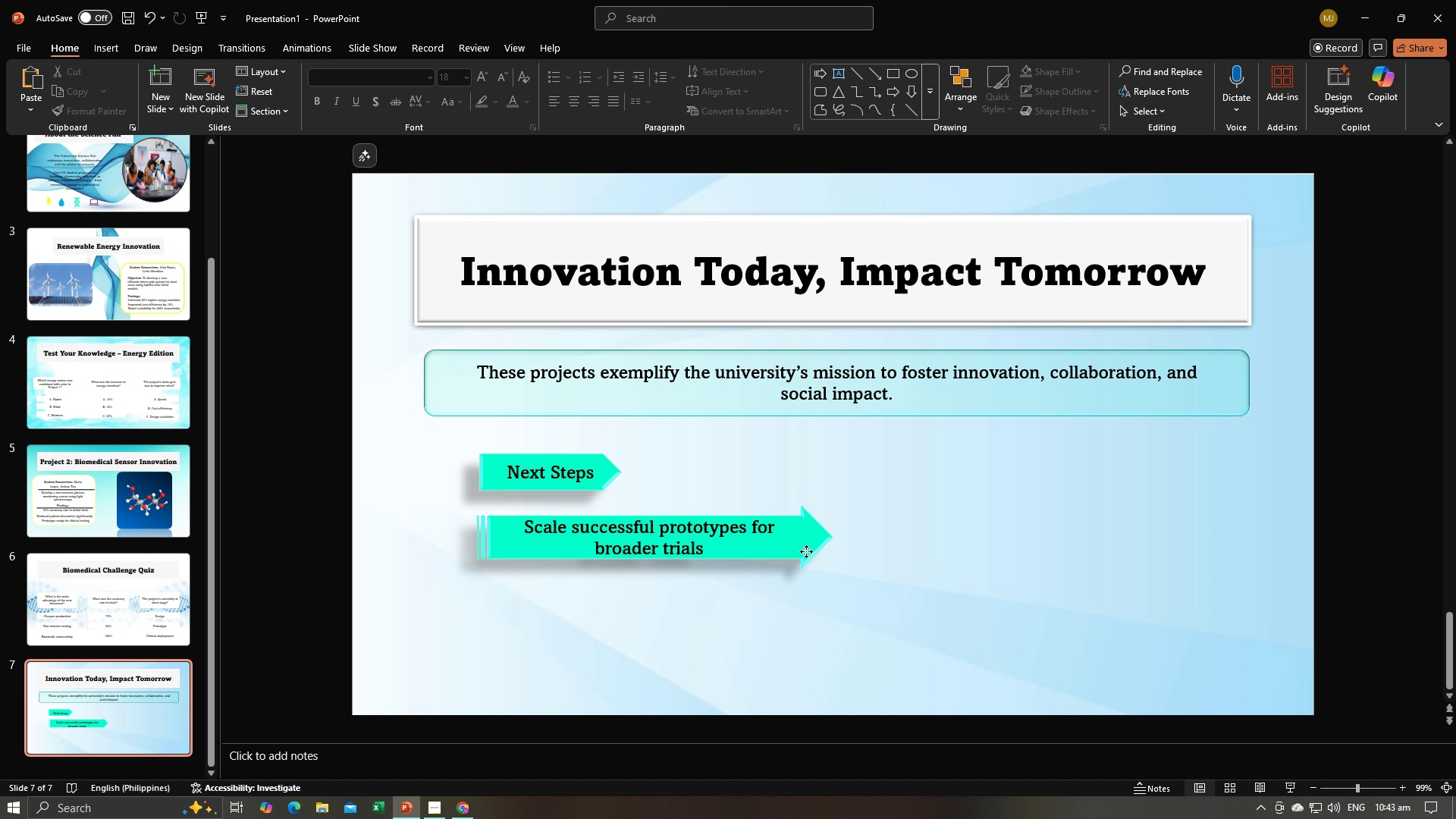 
wait(6.79)
 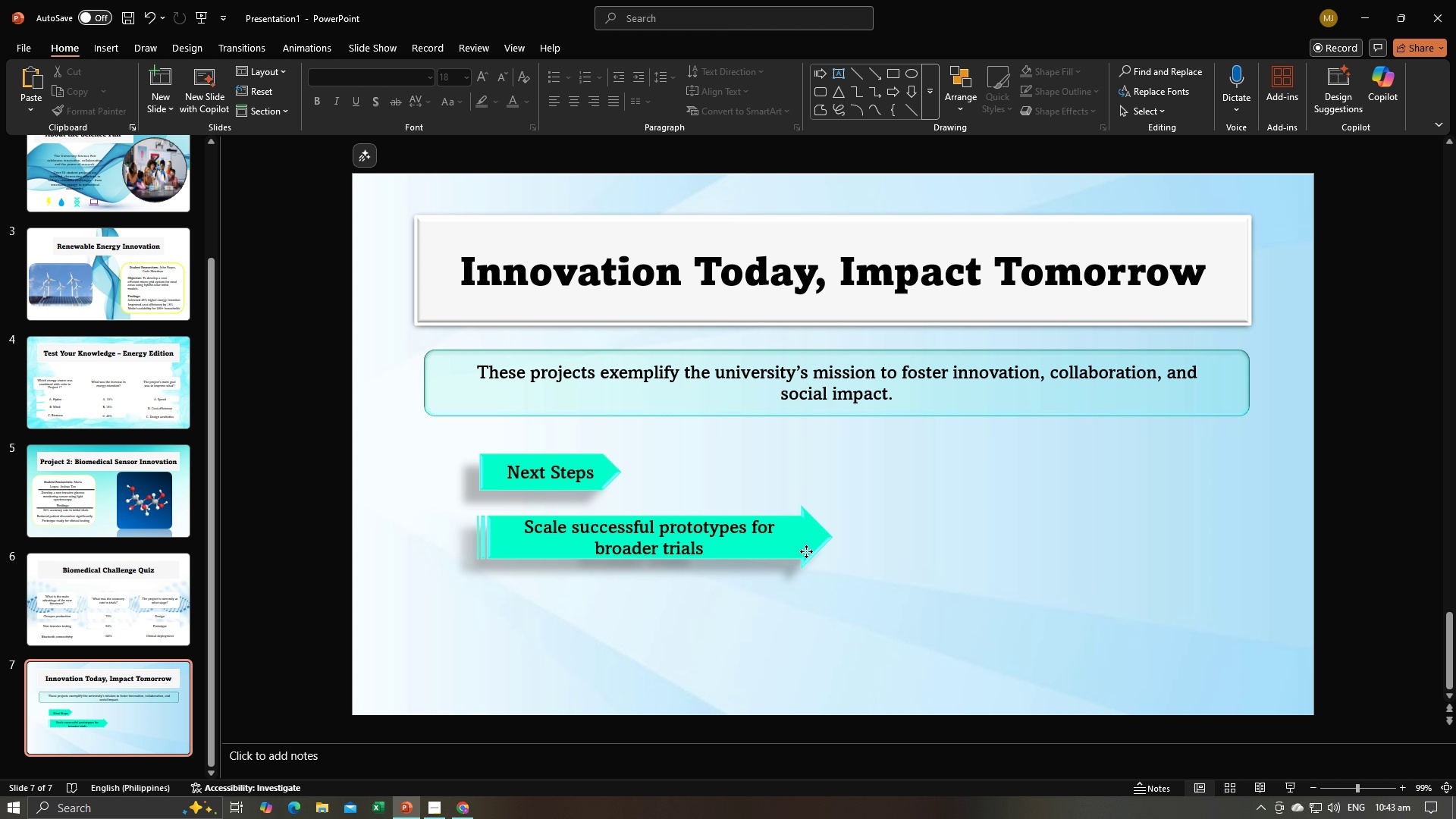 
left_click_drag(start_coordinate=[806, 551], to_coordinate=[922, 556])
 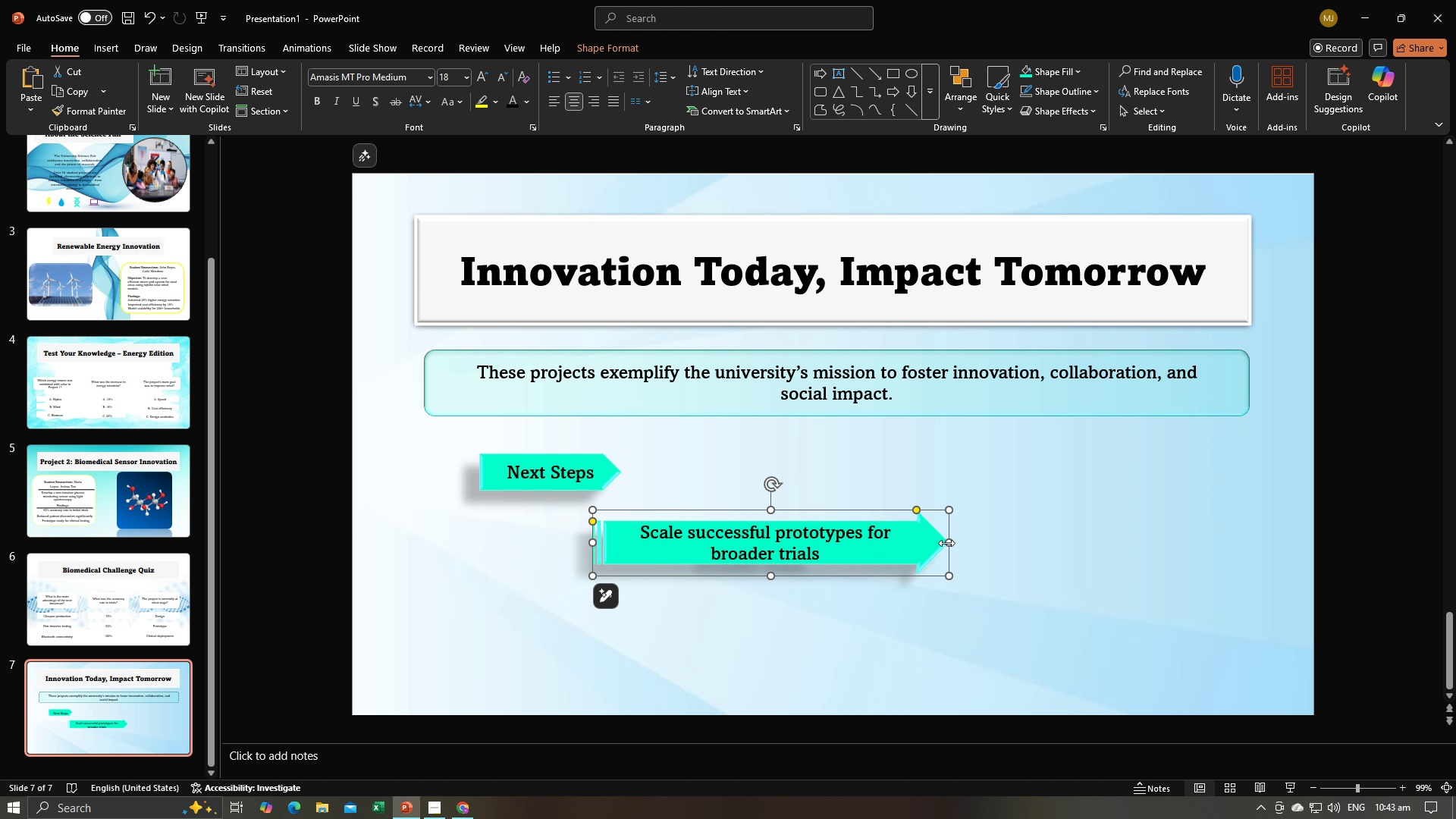 
left_click_drag(start_coordinate=[946, 543], to_coordinate=[1087, 532])
 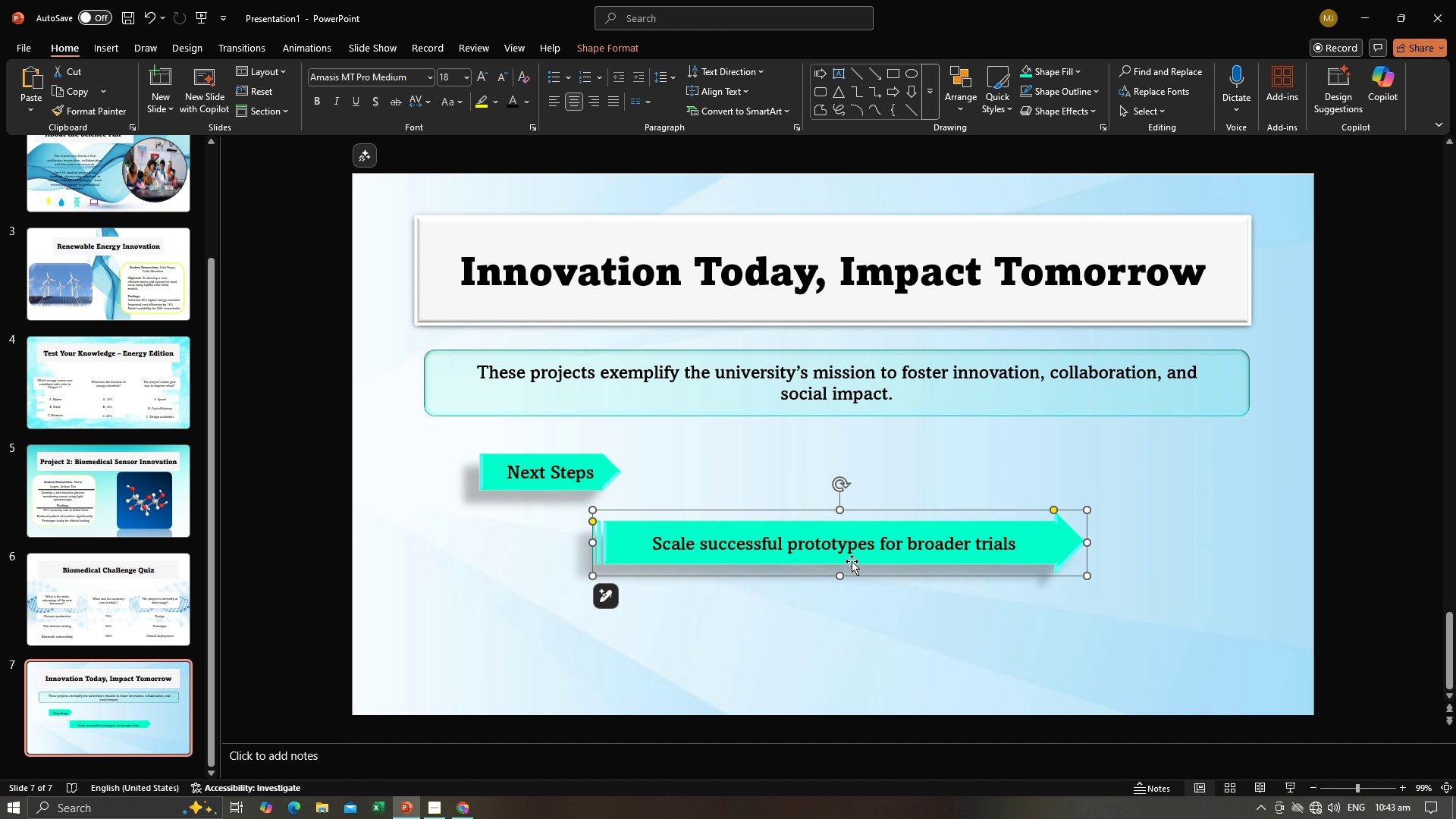 
left_click([848, 593])
 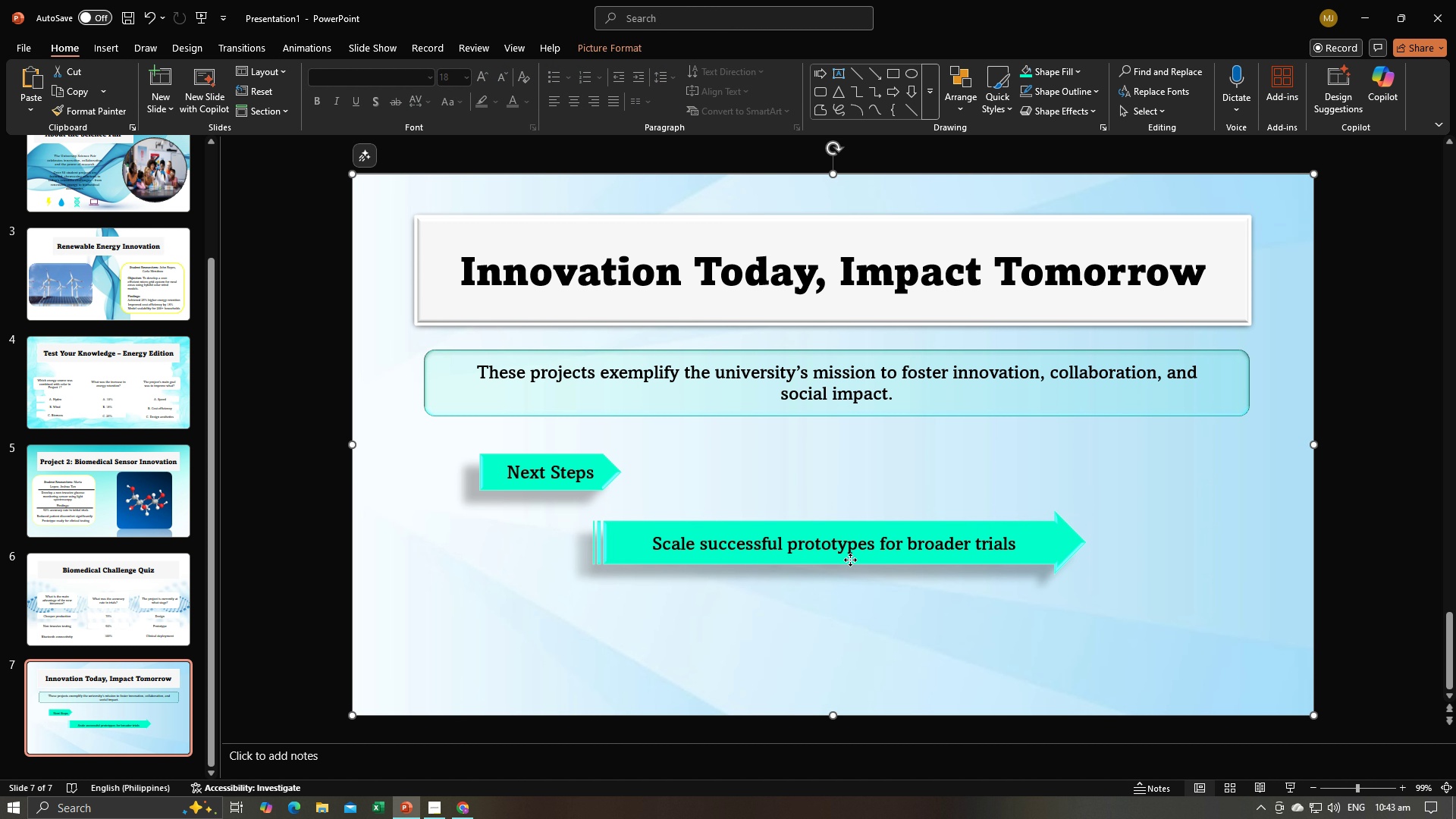 
left_click([850, 560])
 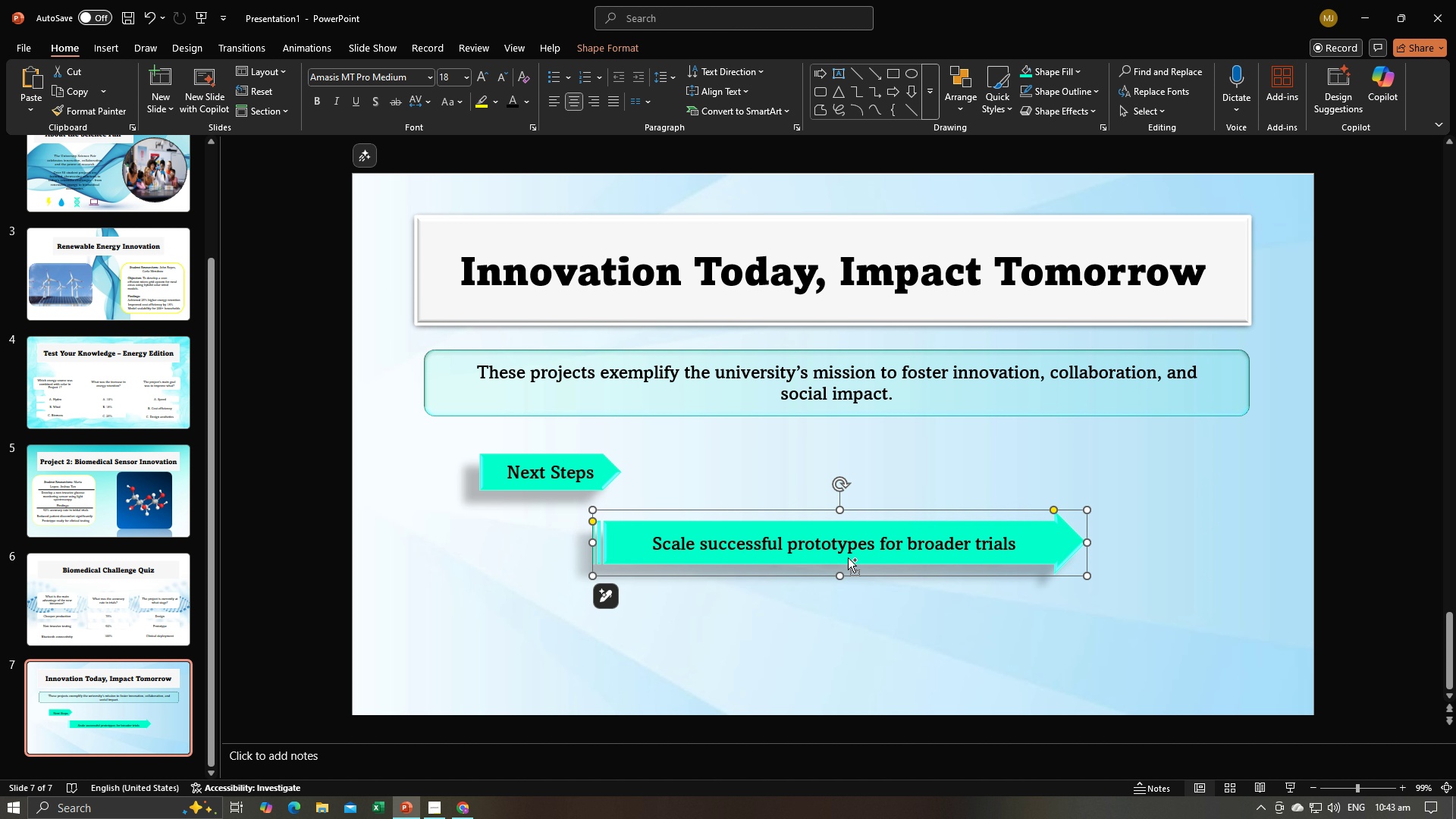 
key(Control+C)
 